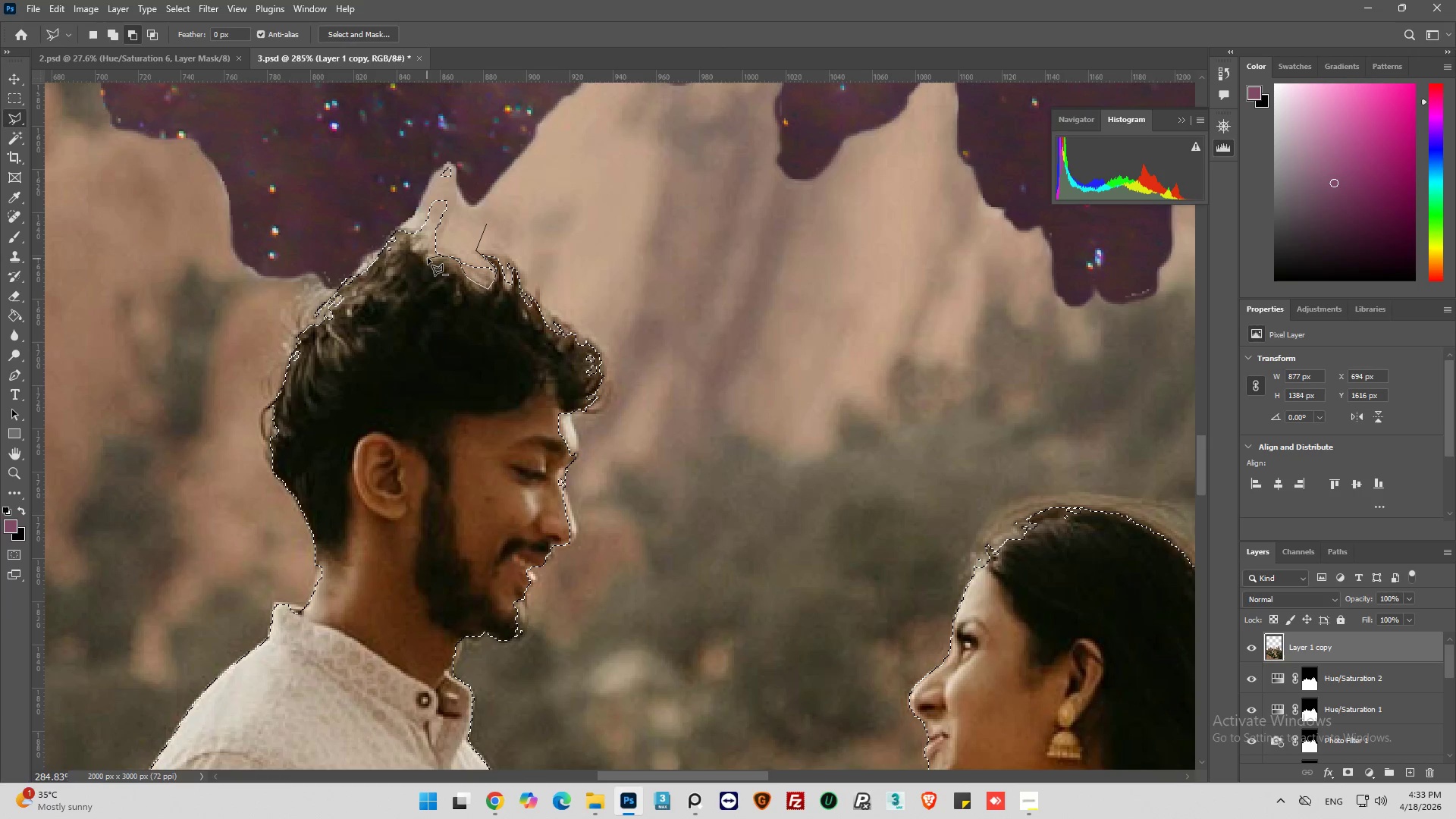 
left_click([428, 258])
 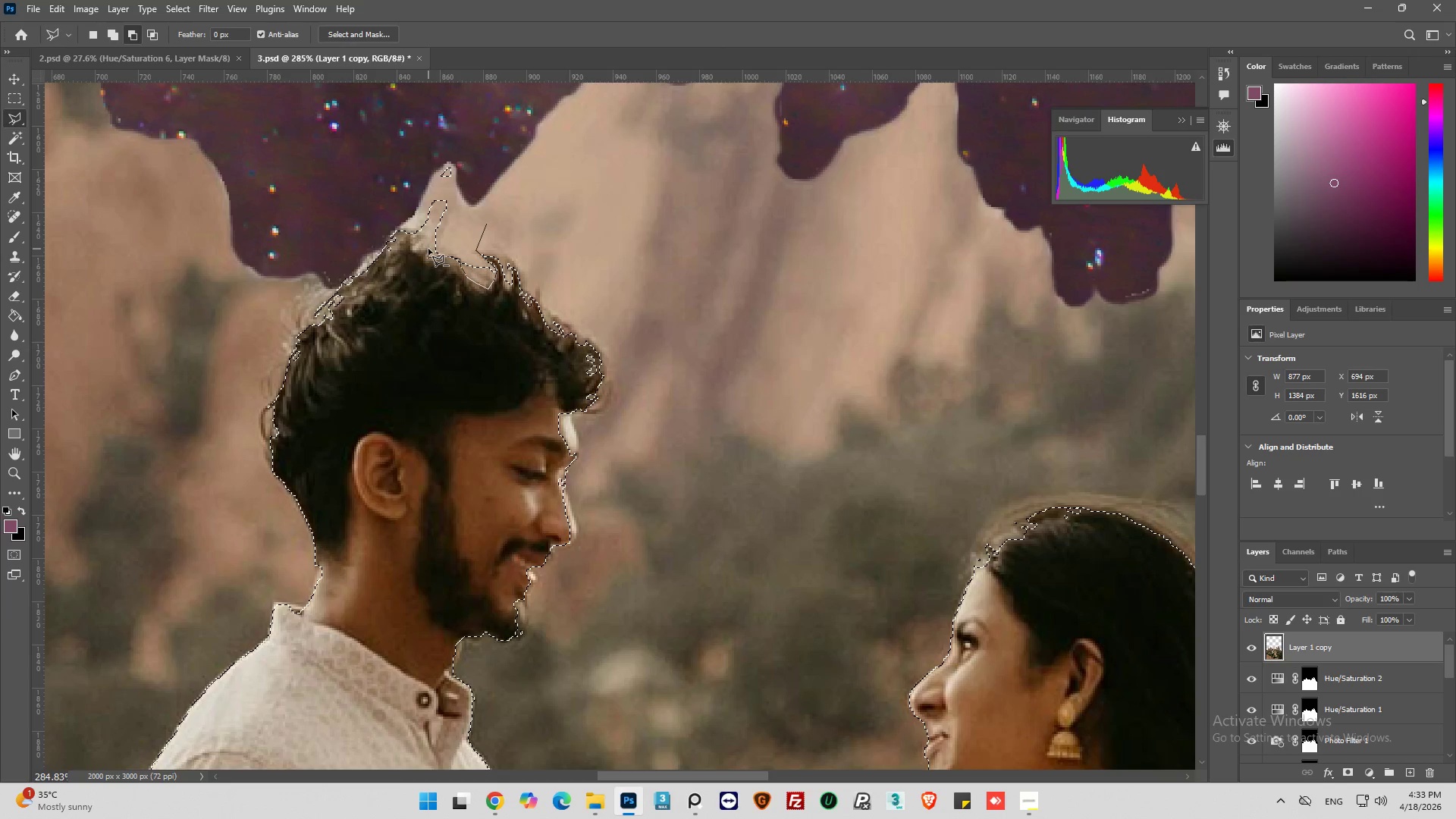 
left_click([422, 250])
 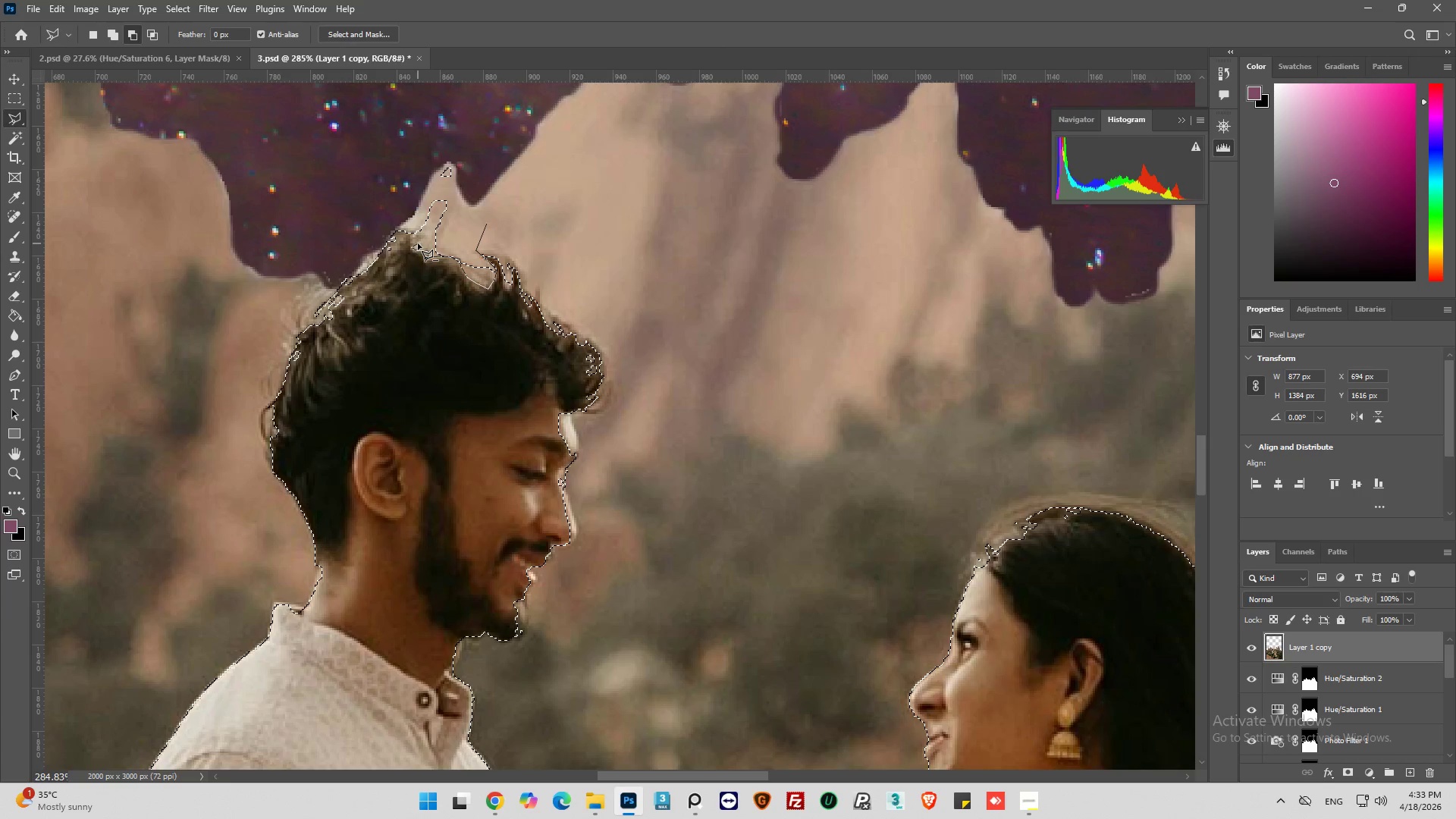 
left_click_drag(start_coordinate=[422, 239], to_coordinate=[422, 234])
 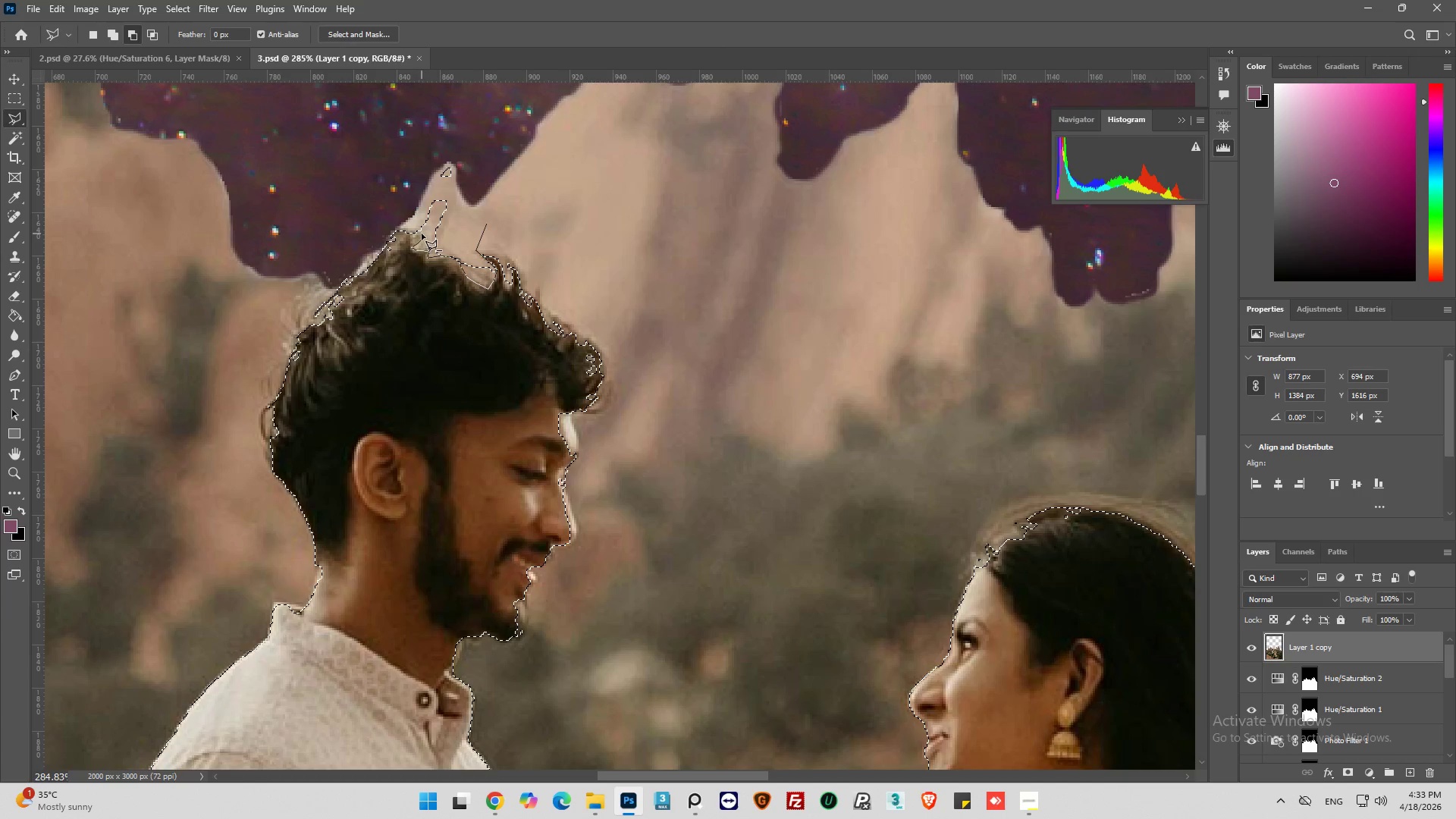 
left_click_drag(start_coordinate=[422, 234], to_coordinate=[413, 234])
 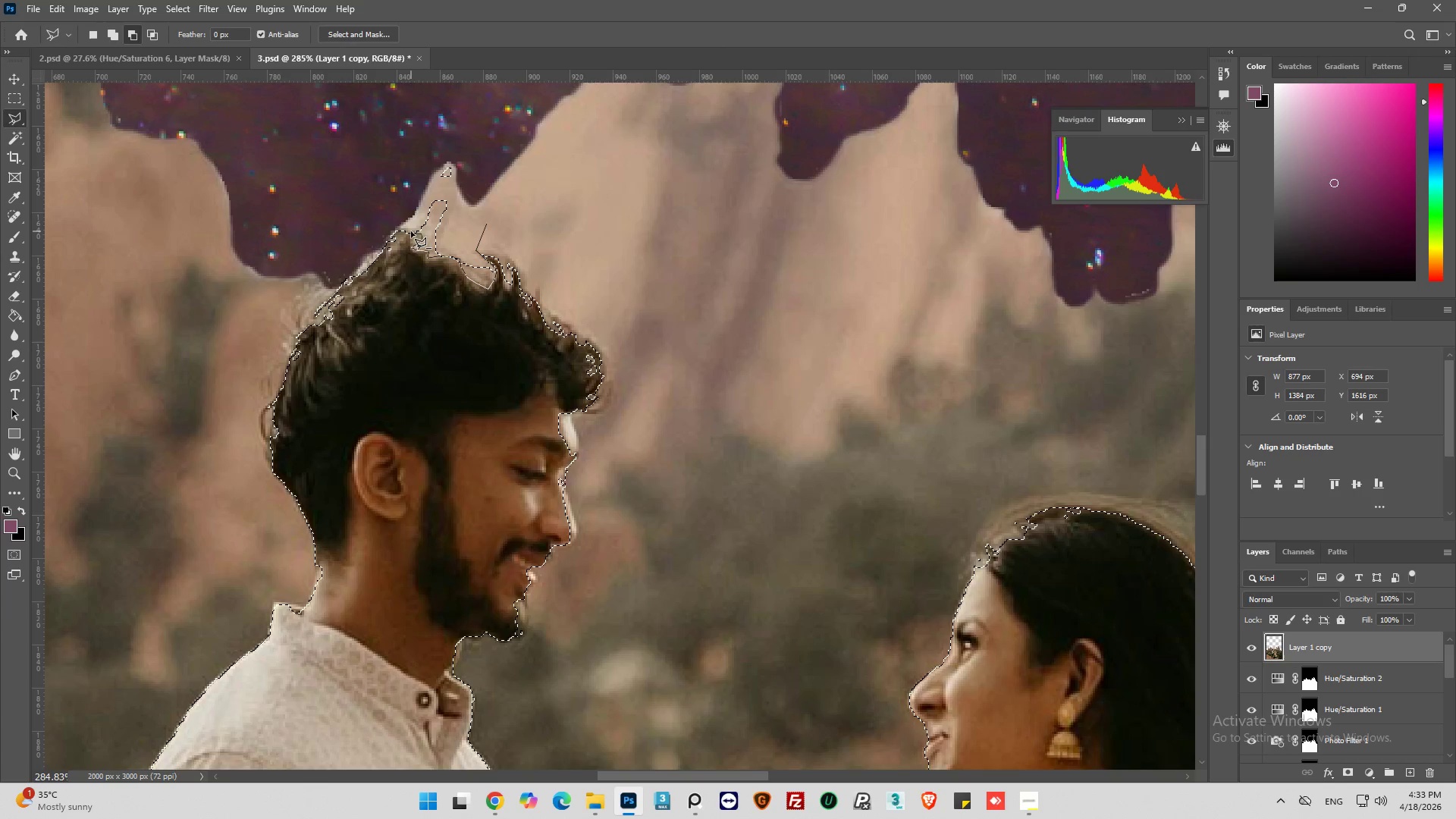 
left_click_drag(start_coordinate=[411, 231], to_coordinate=[416, 218])
 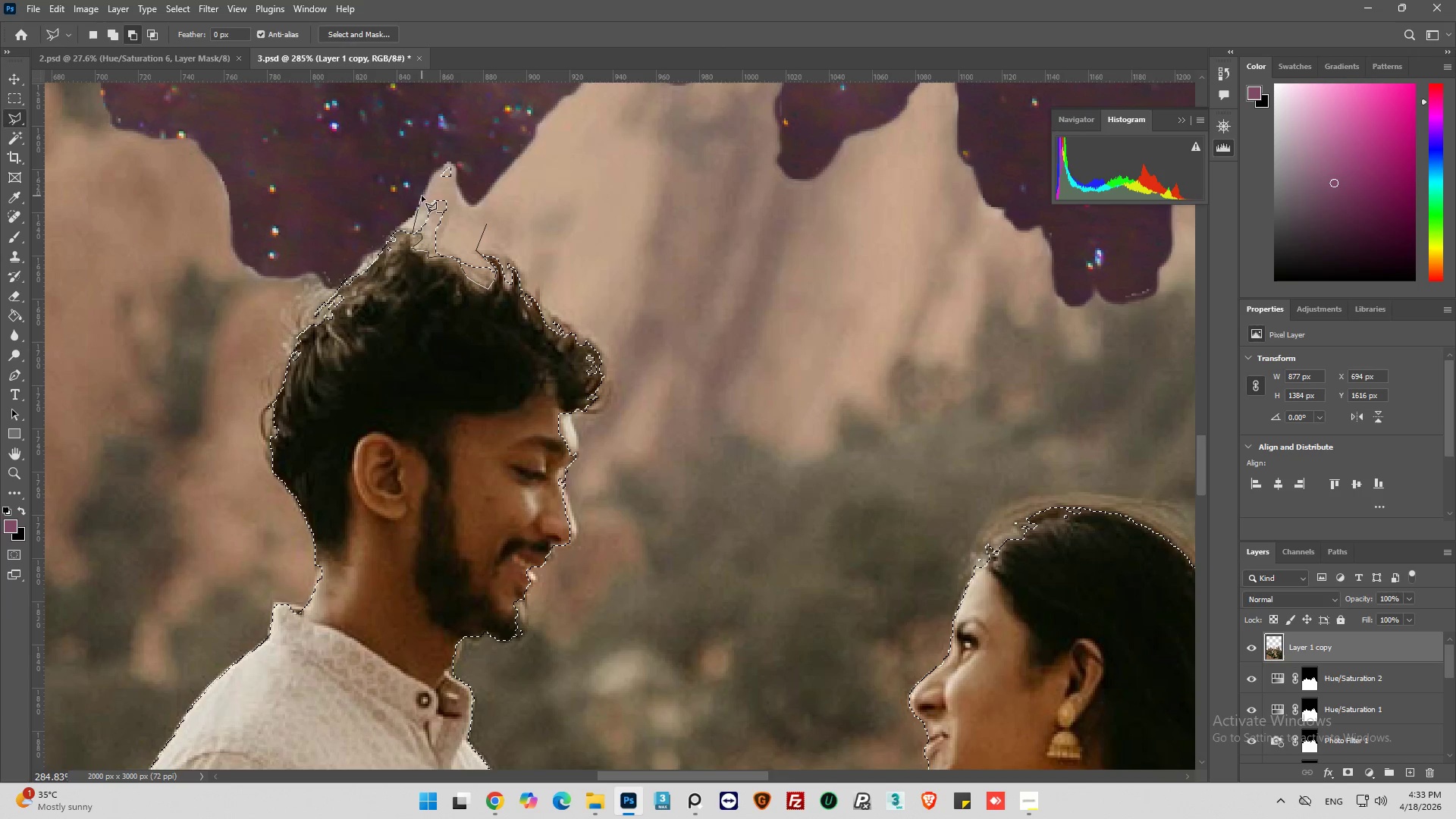 
left_click_drag(start_coordinate=[422, 196], to_coordinate=[430, 182])
 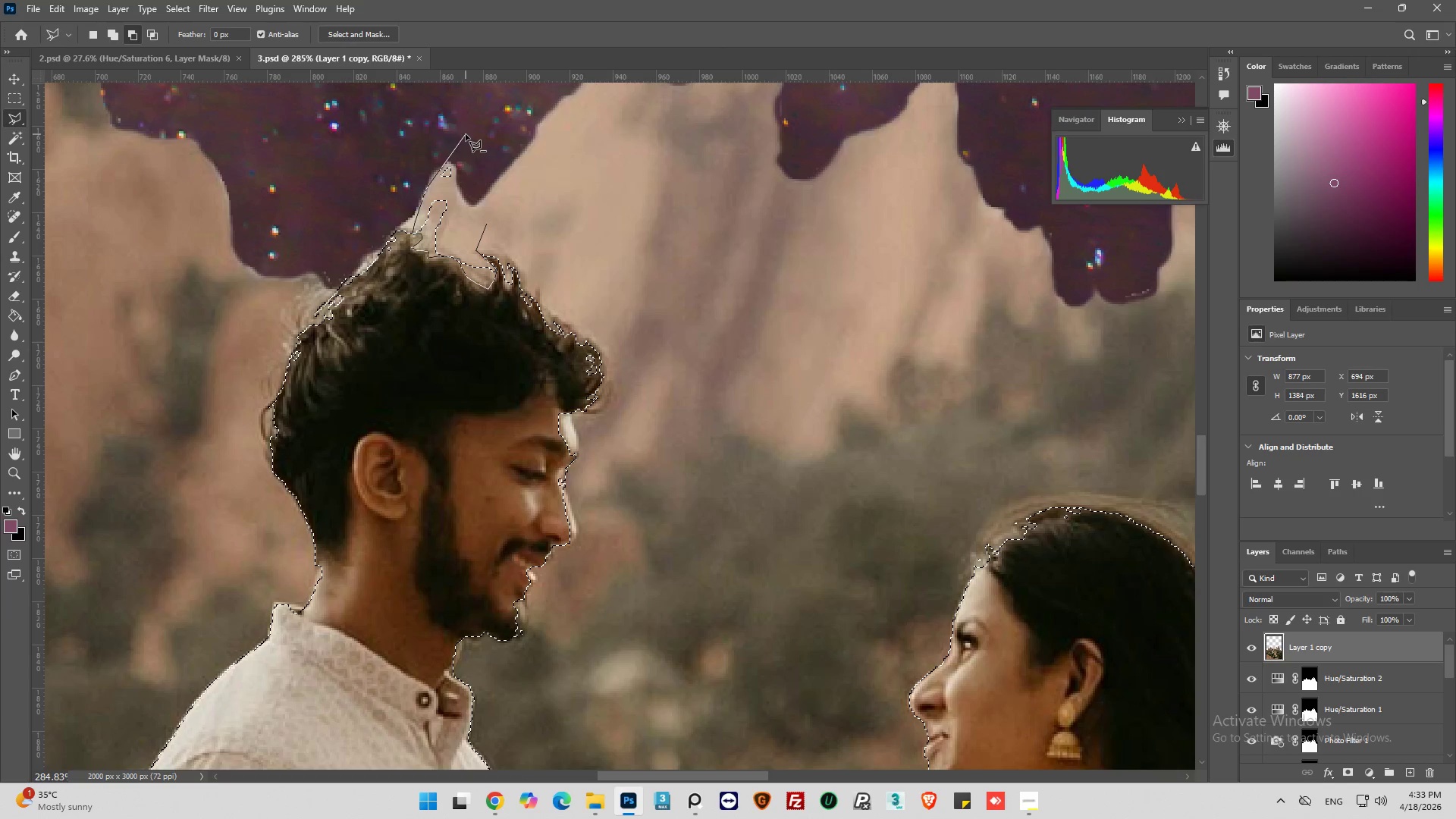 
left_click_drag(start_coordinate=[466, 134], to_coordinate=[469, 143])
 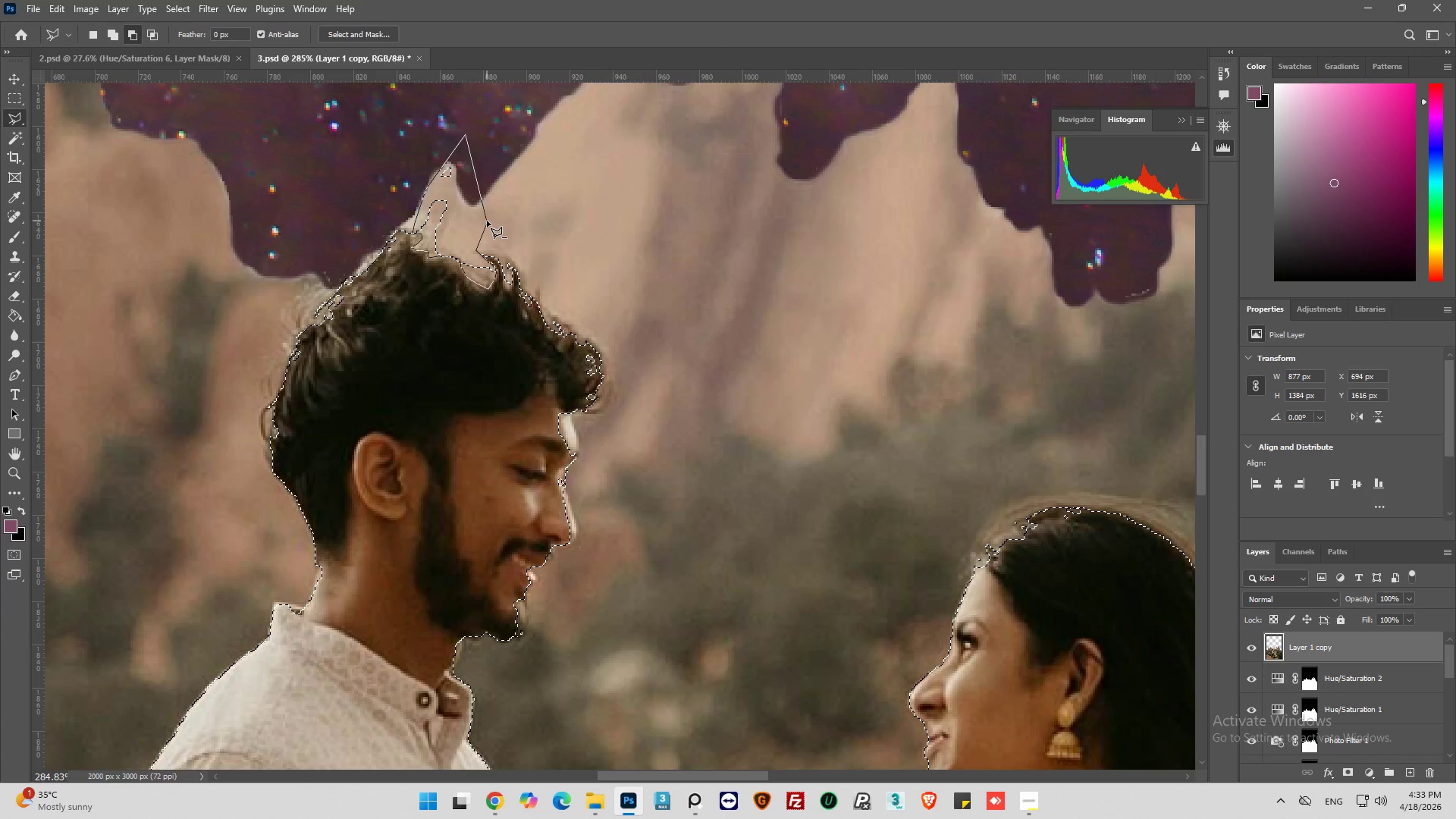 
left_click([487, 221])
 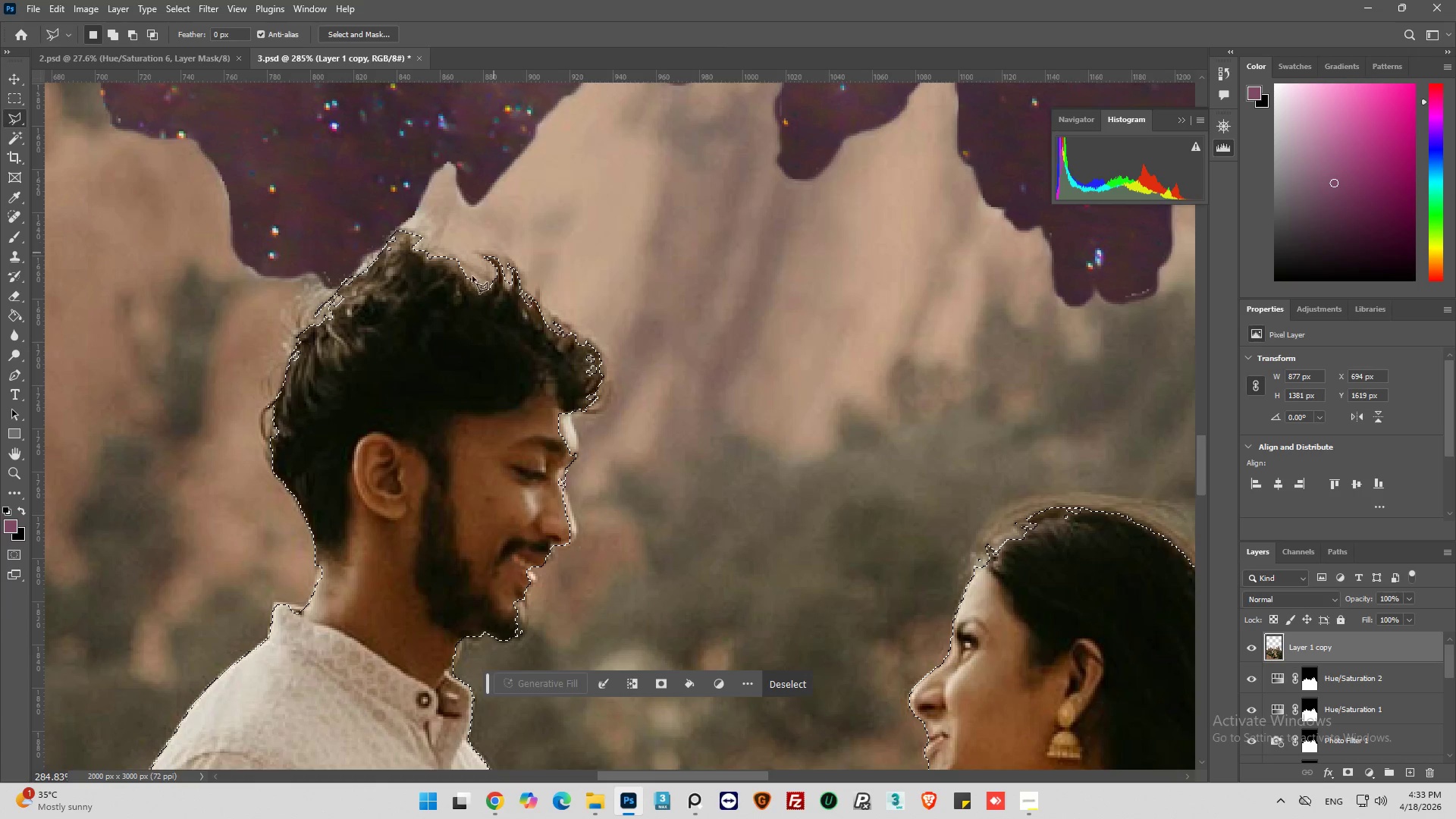 
scroll: coordinate [677, 331], scroll_direction: down, amount: 9.0
 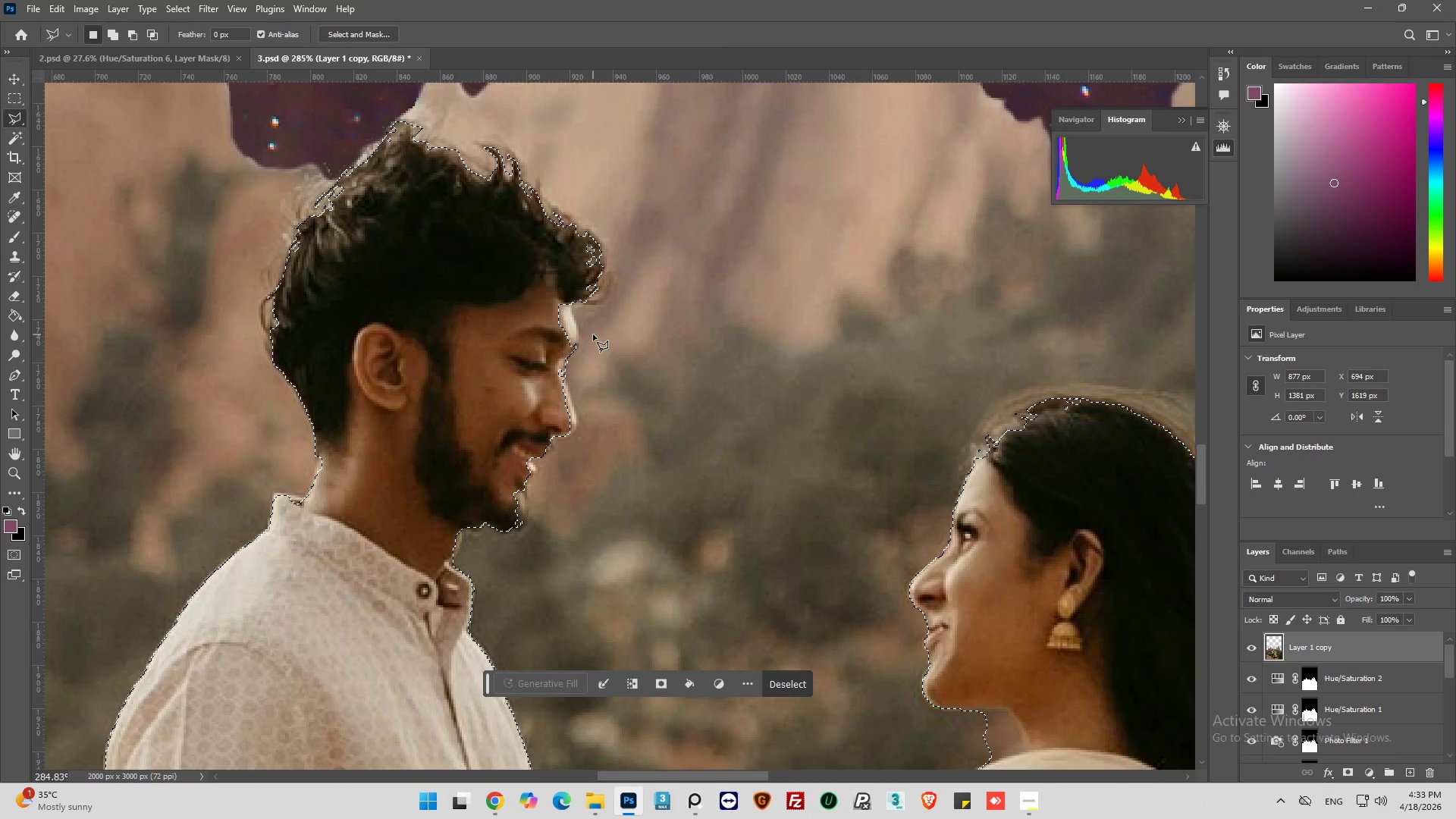 
scroll: coordinate [591, 334], scroll_direction: up, amount: 1.0
 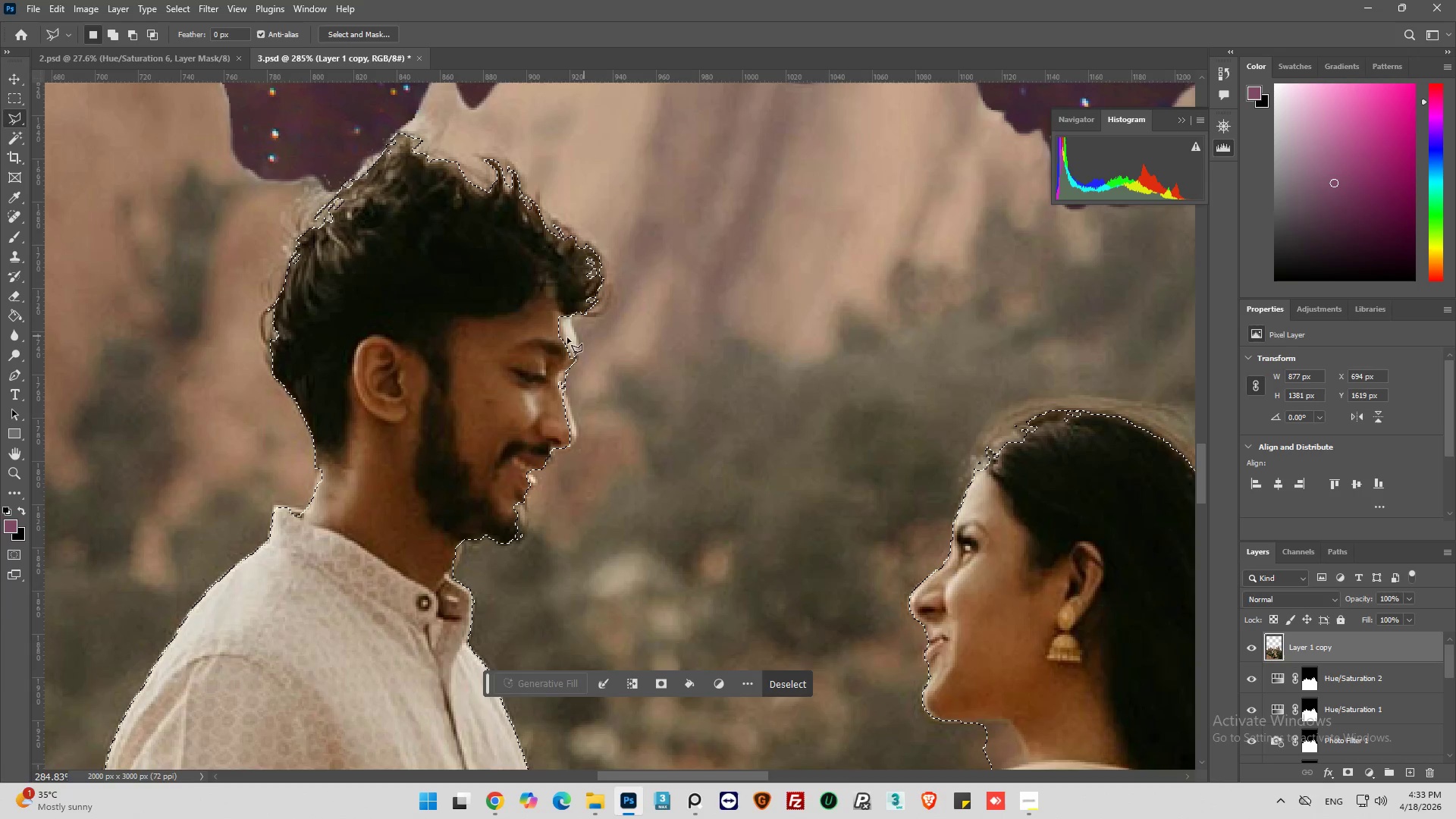 
hold_key(key=ShiftLeft, duration=0.64)
left_click([467, 295])
 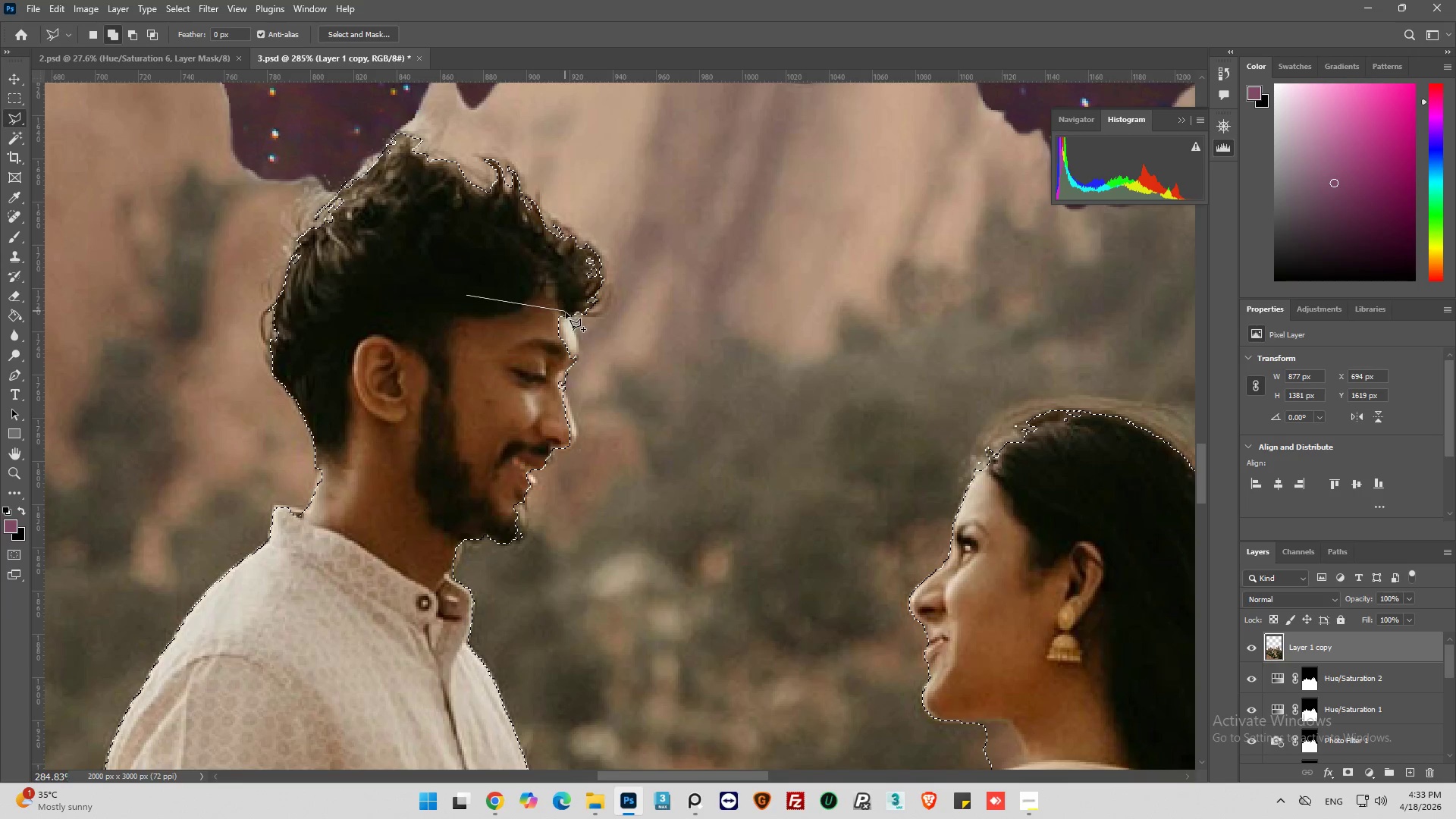 
left_click([569, 315])
 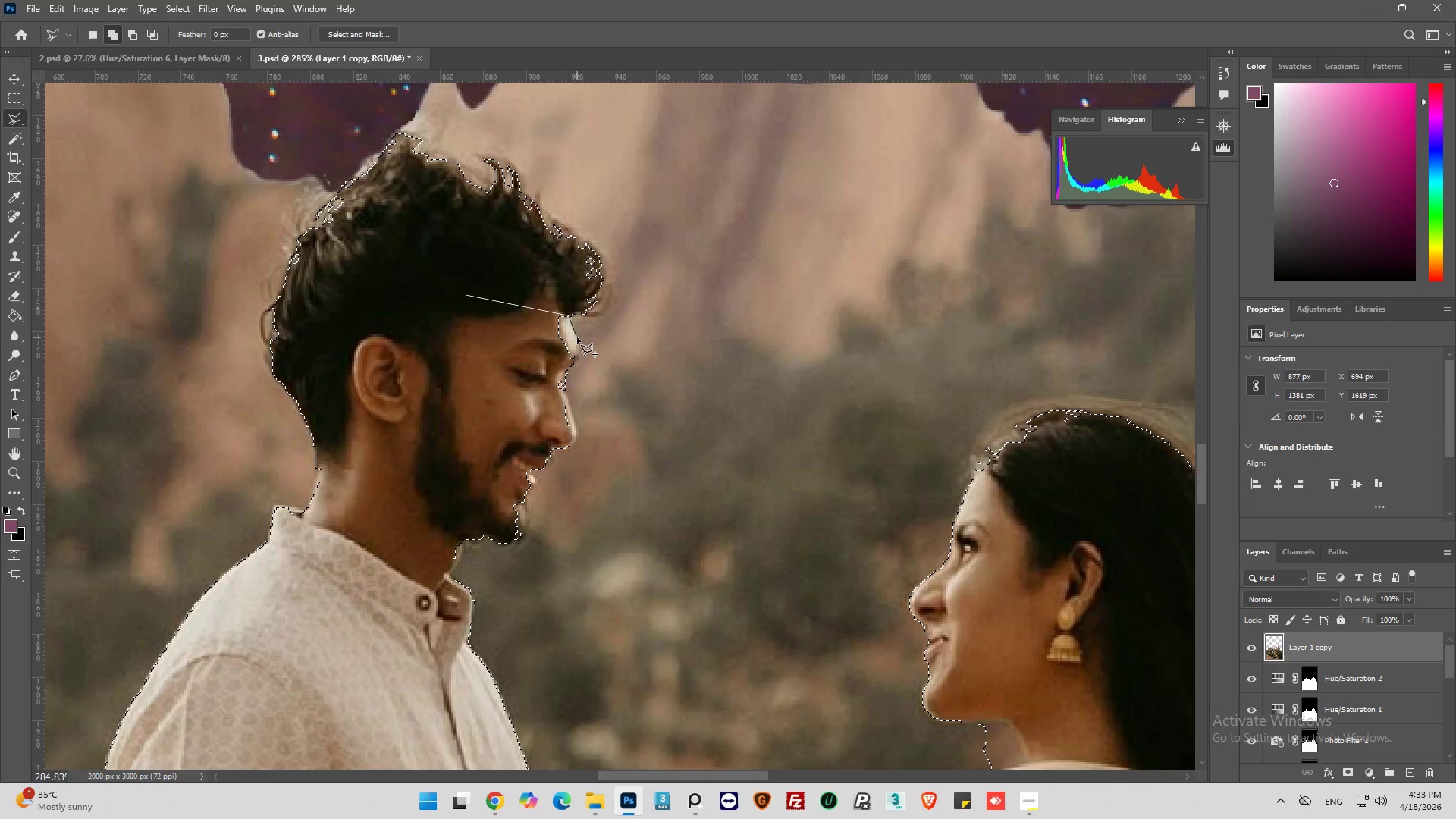 
left_click([577, 337])
 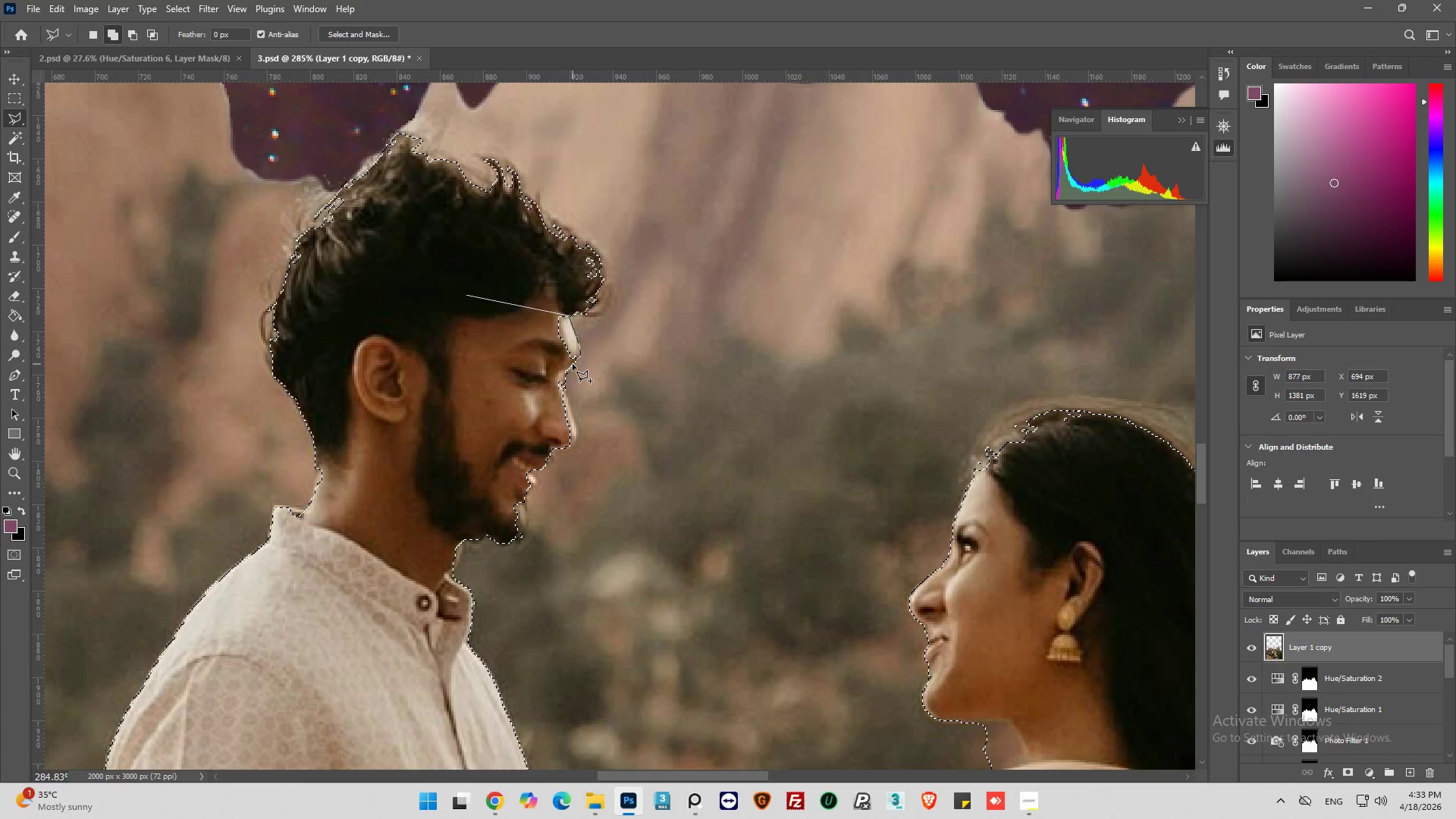 
wait(5.94)
 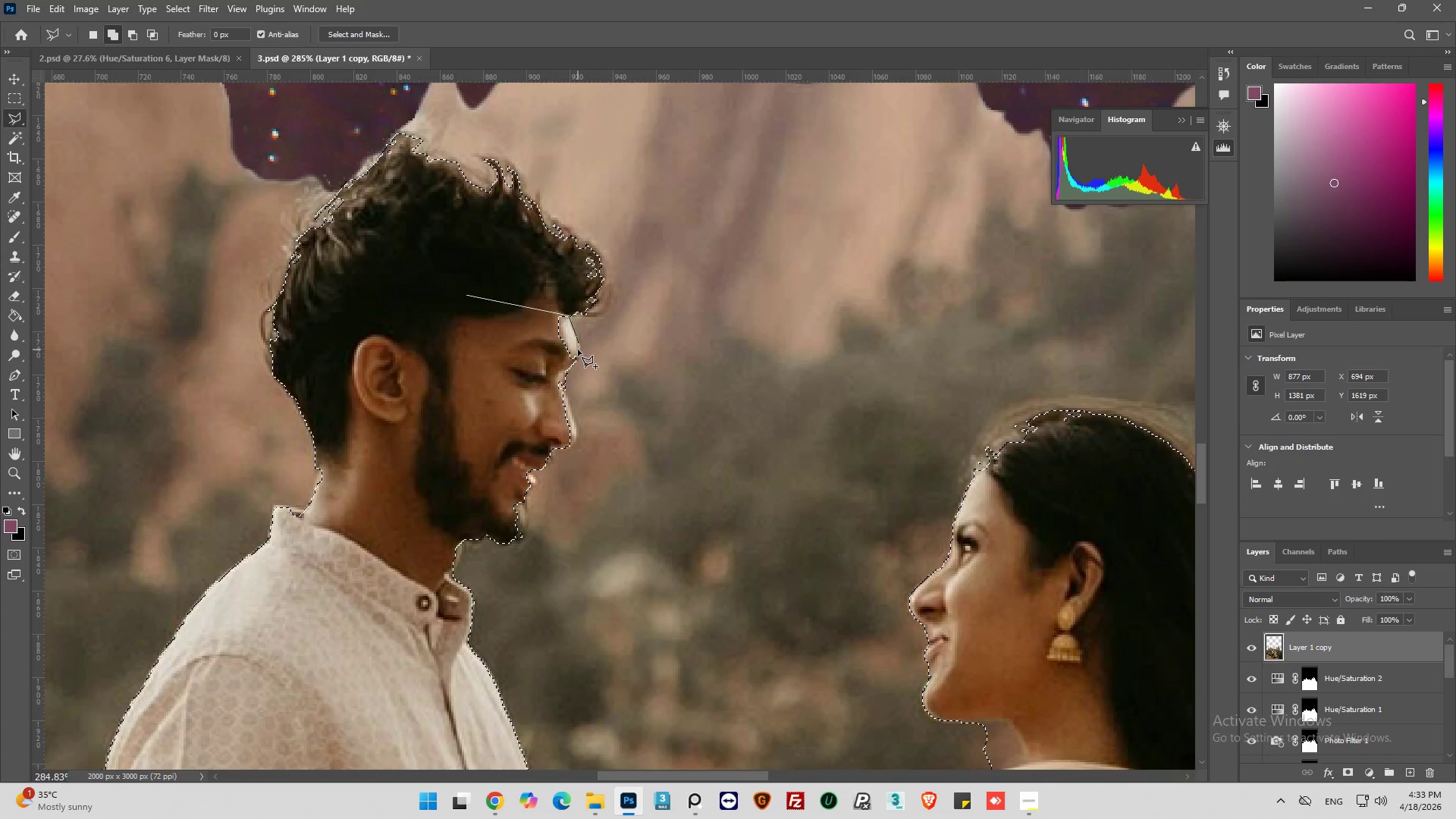 
left_click_drag(start_coordinate=[529, 380], to_coordinate=[524, 381])
 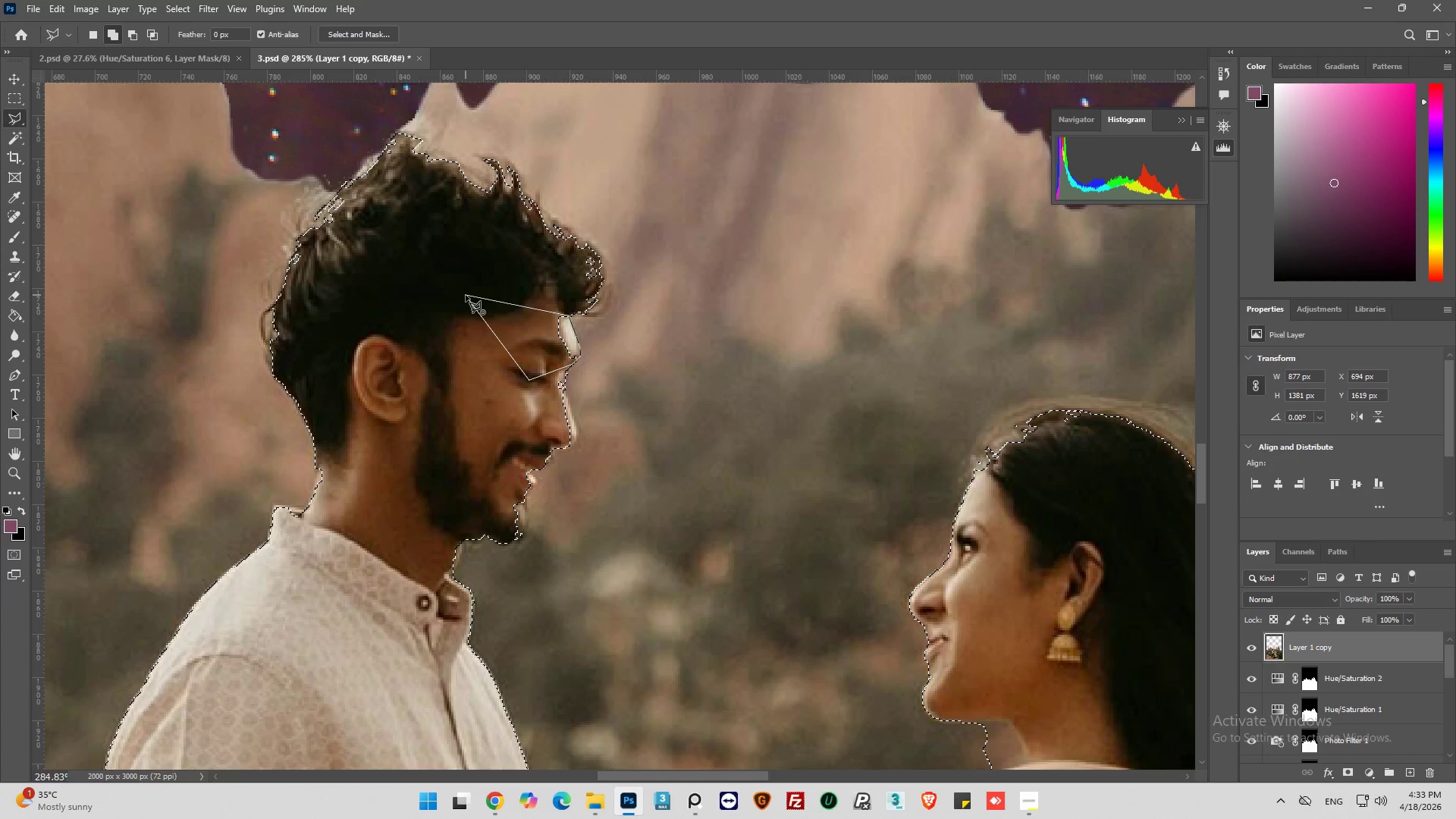 
left_click([466, 295])
 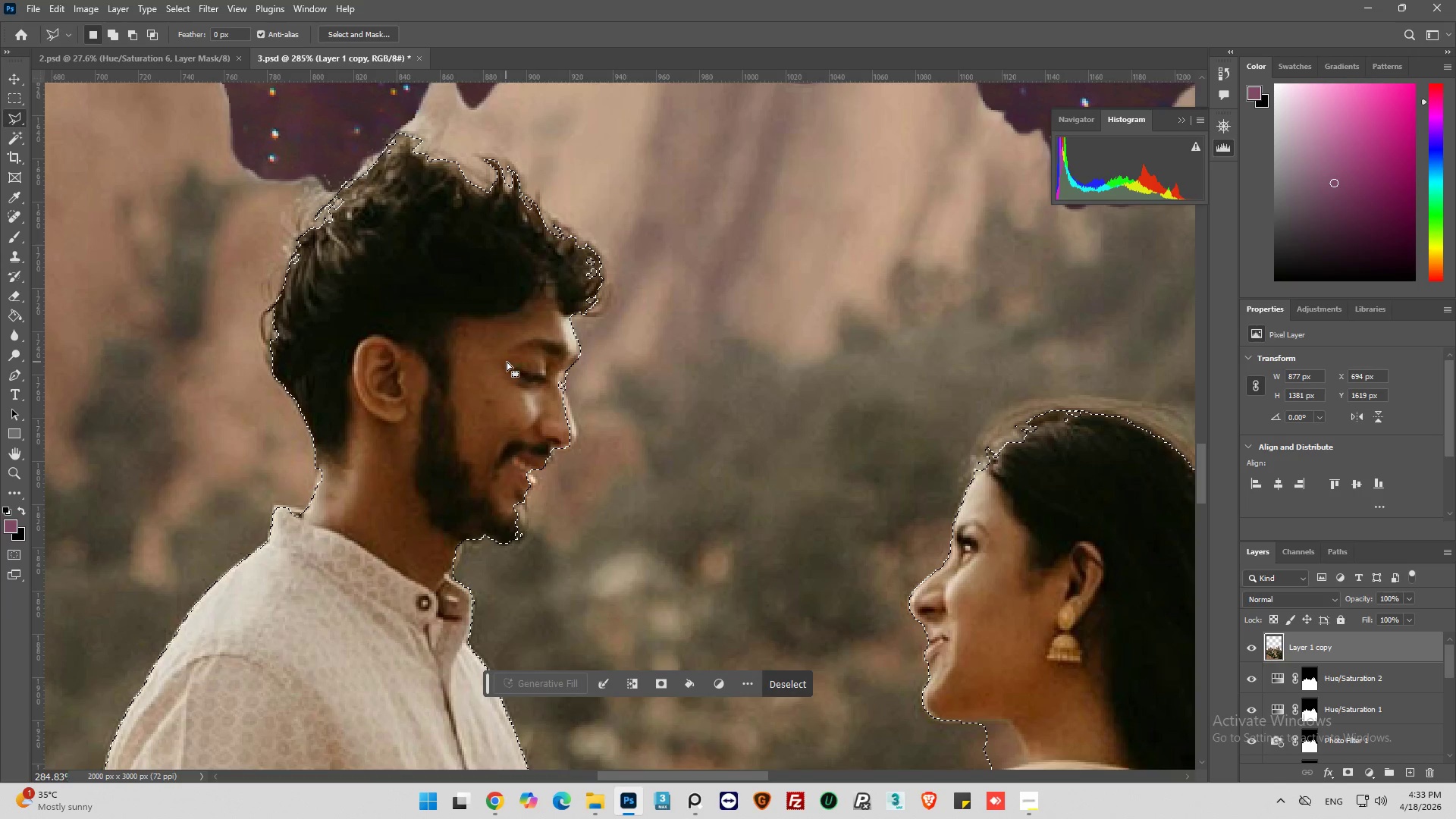 
key(Alt+AltLeft)
 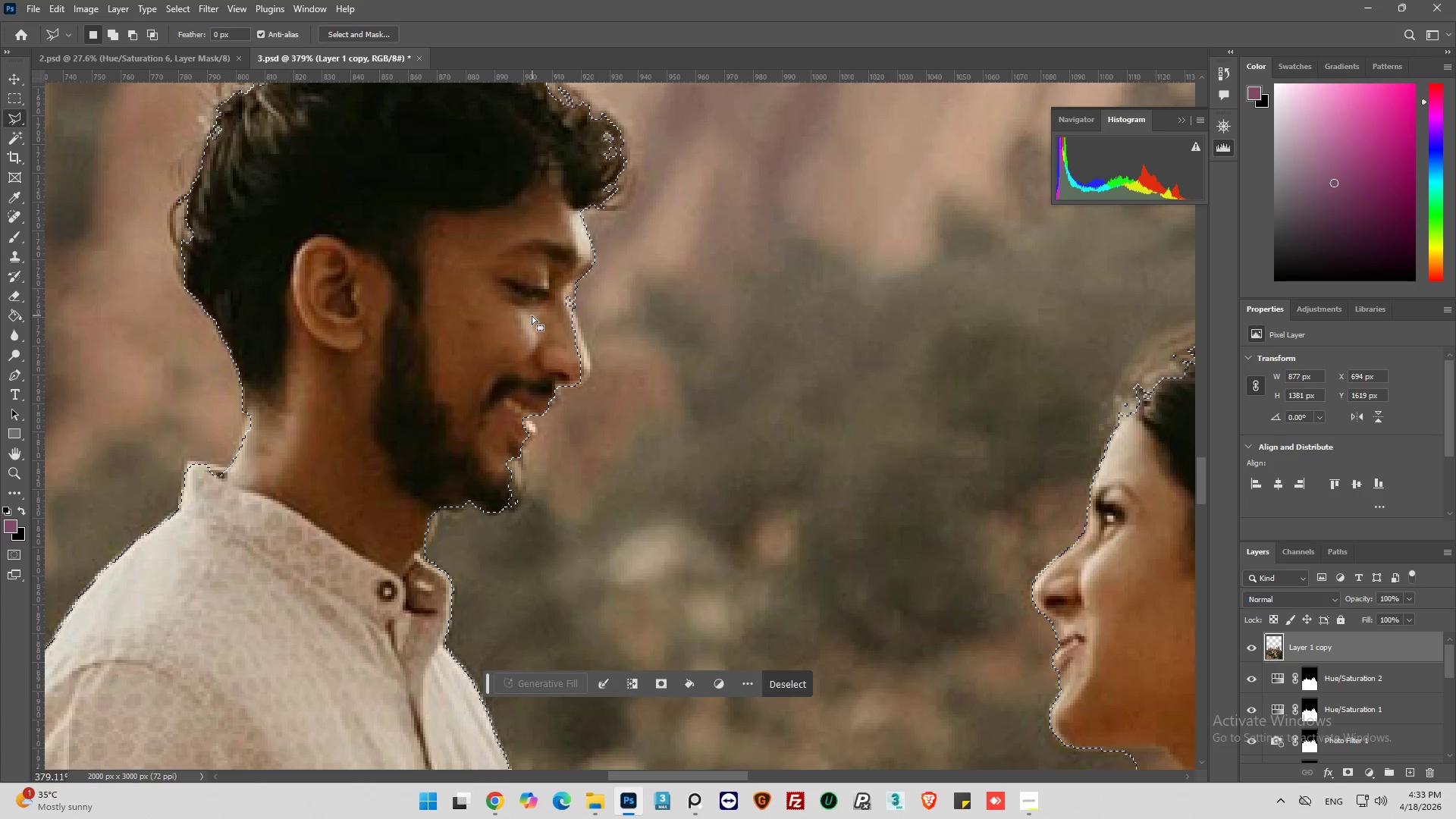 
scroll: coordinate [538, 344], scroll_direction: down, amount: 3.0
 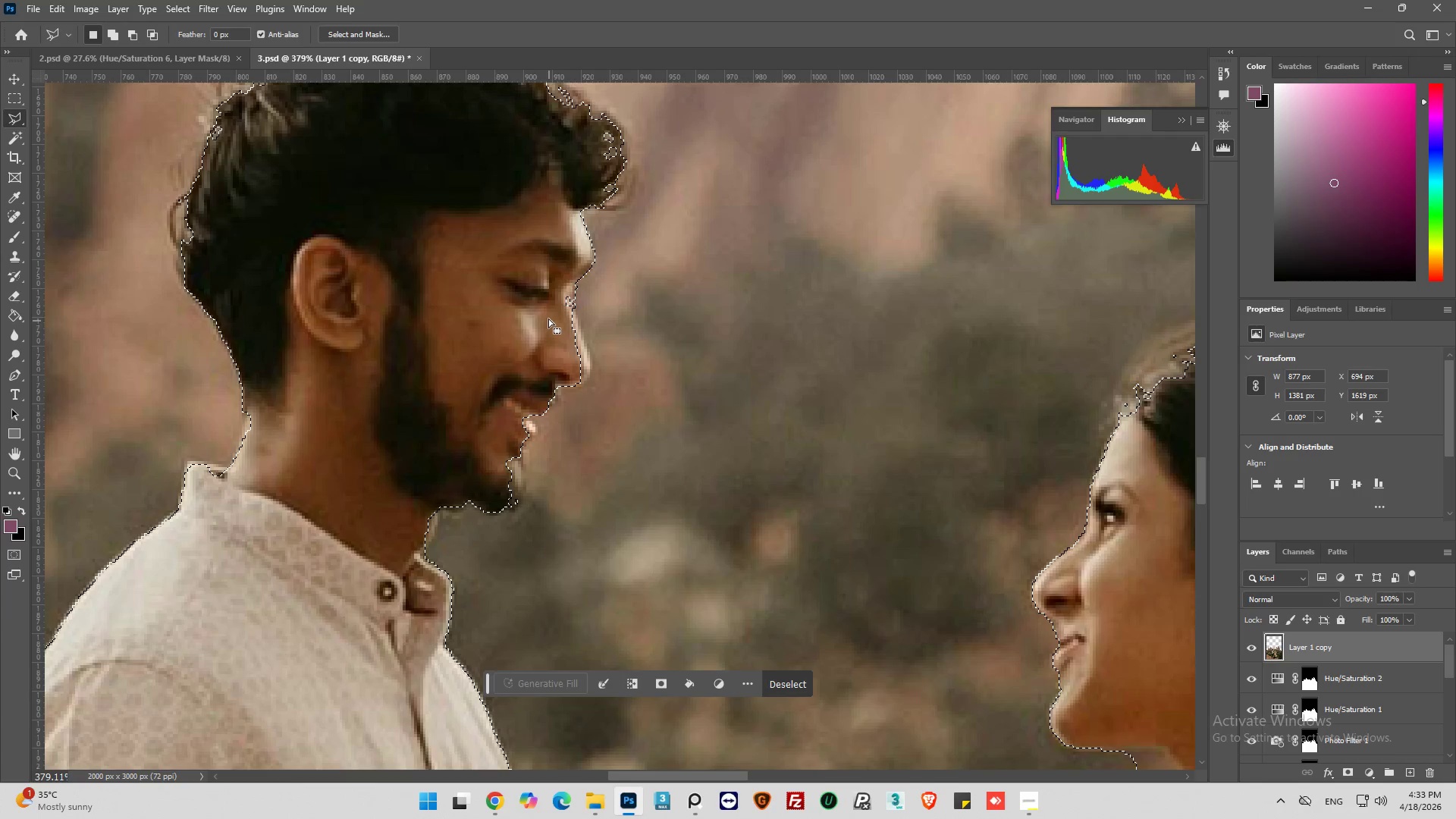 
hold_key(key=ShiftLeft, duration=0.53)
left_click([476, 283])
 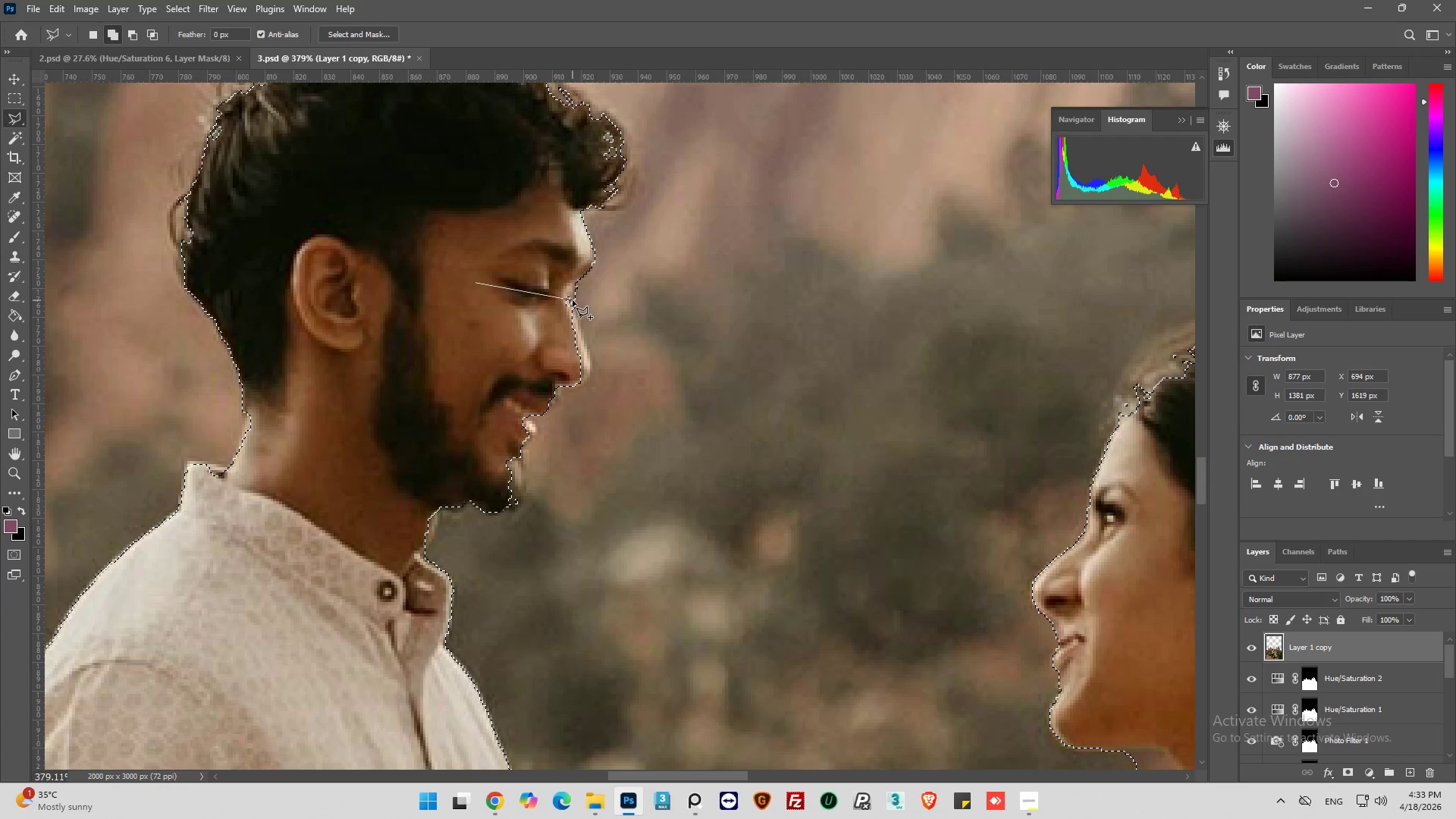 
left_click([573, 300])
 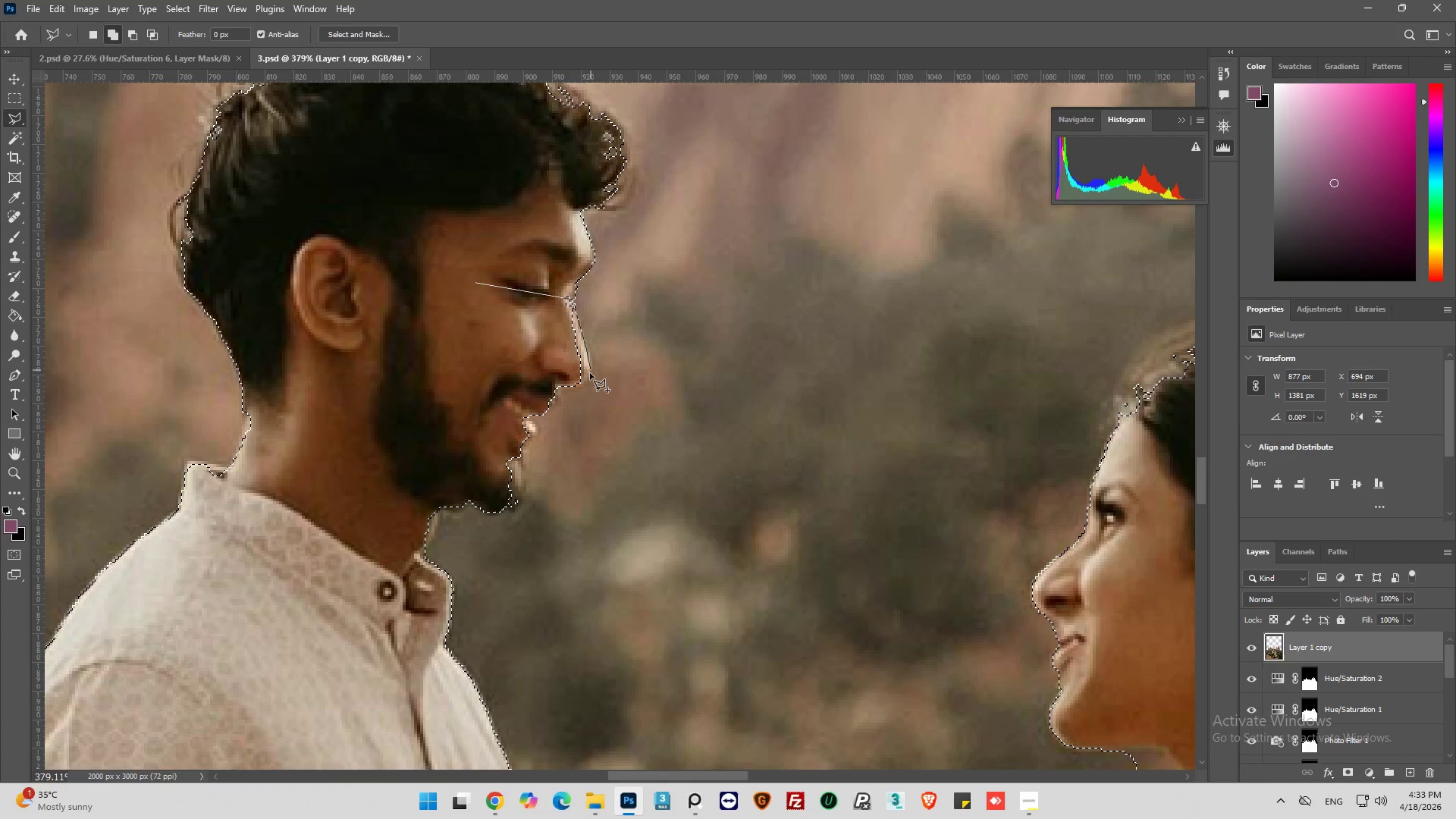 
left_click([588, 378])
 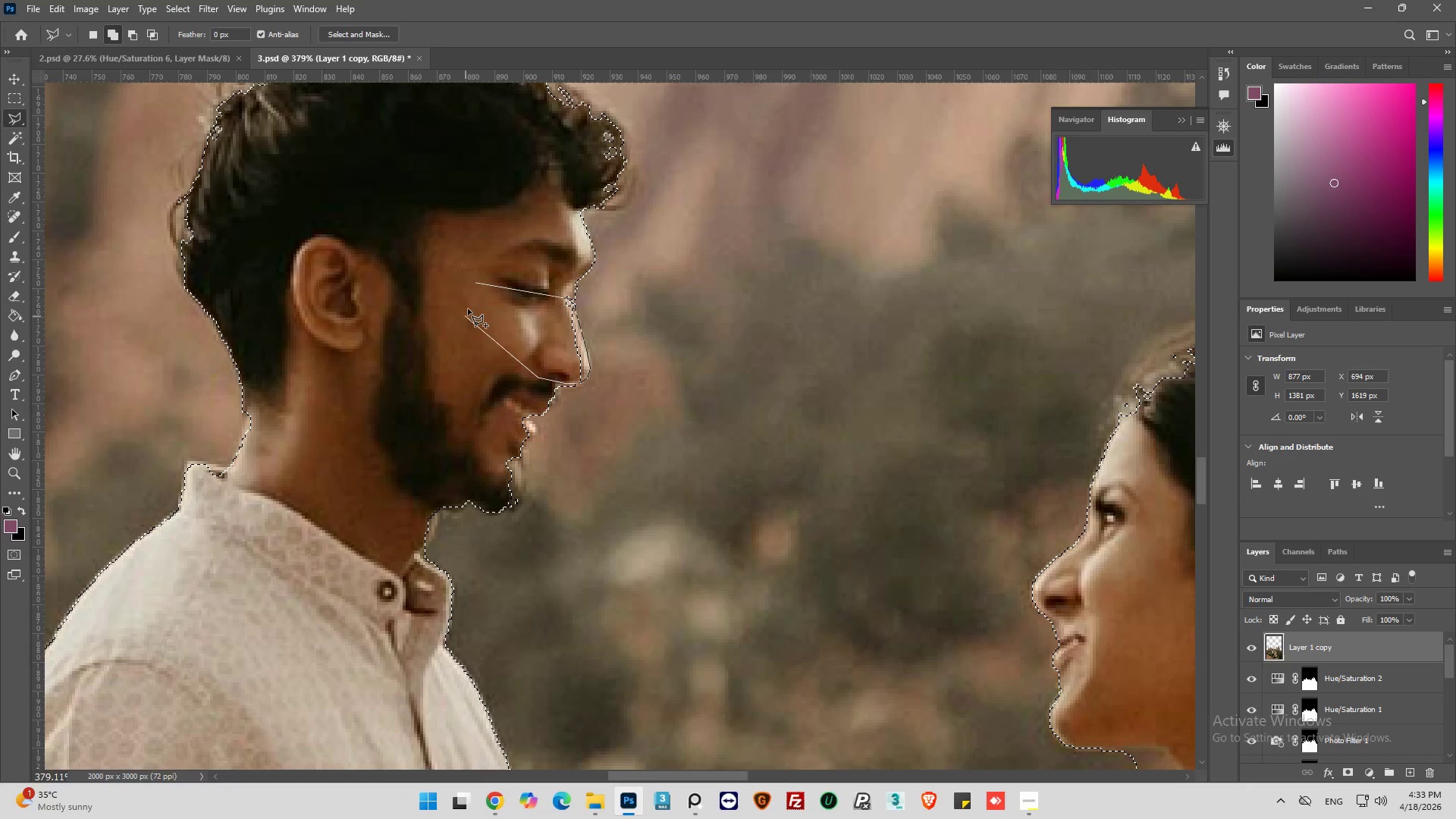 
left_click([476, 284])
 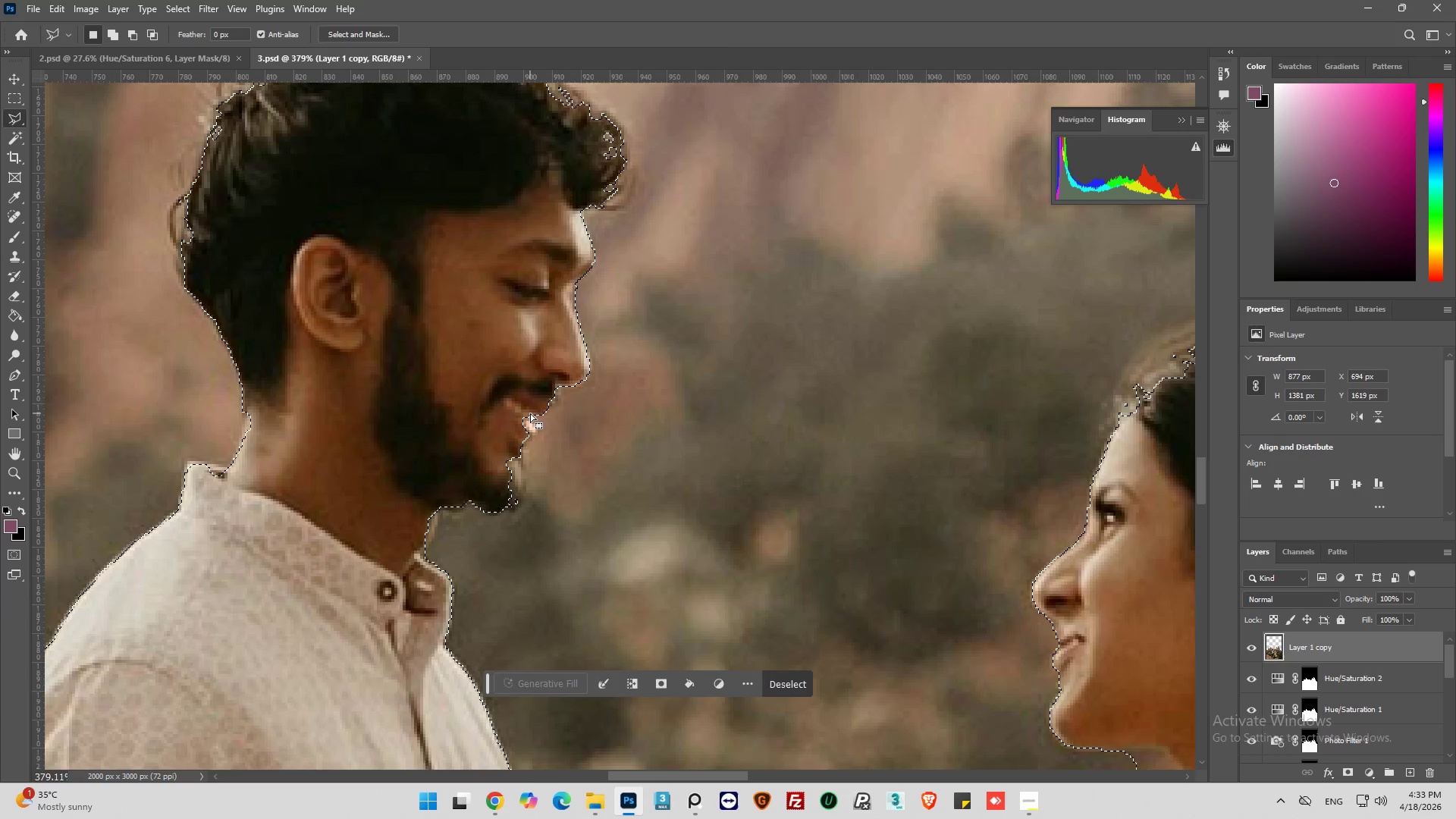 
scroll: coordinate [530, 413], scroll_direction: down, amount: 3.0
 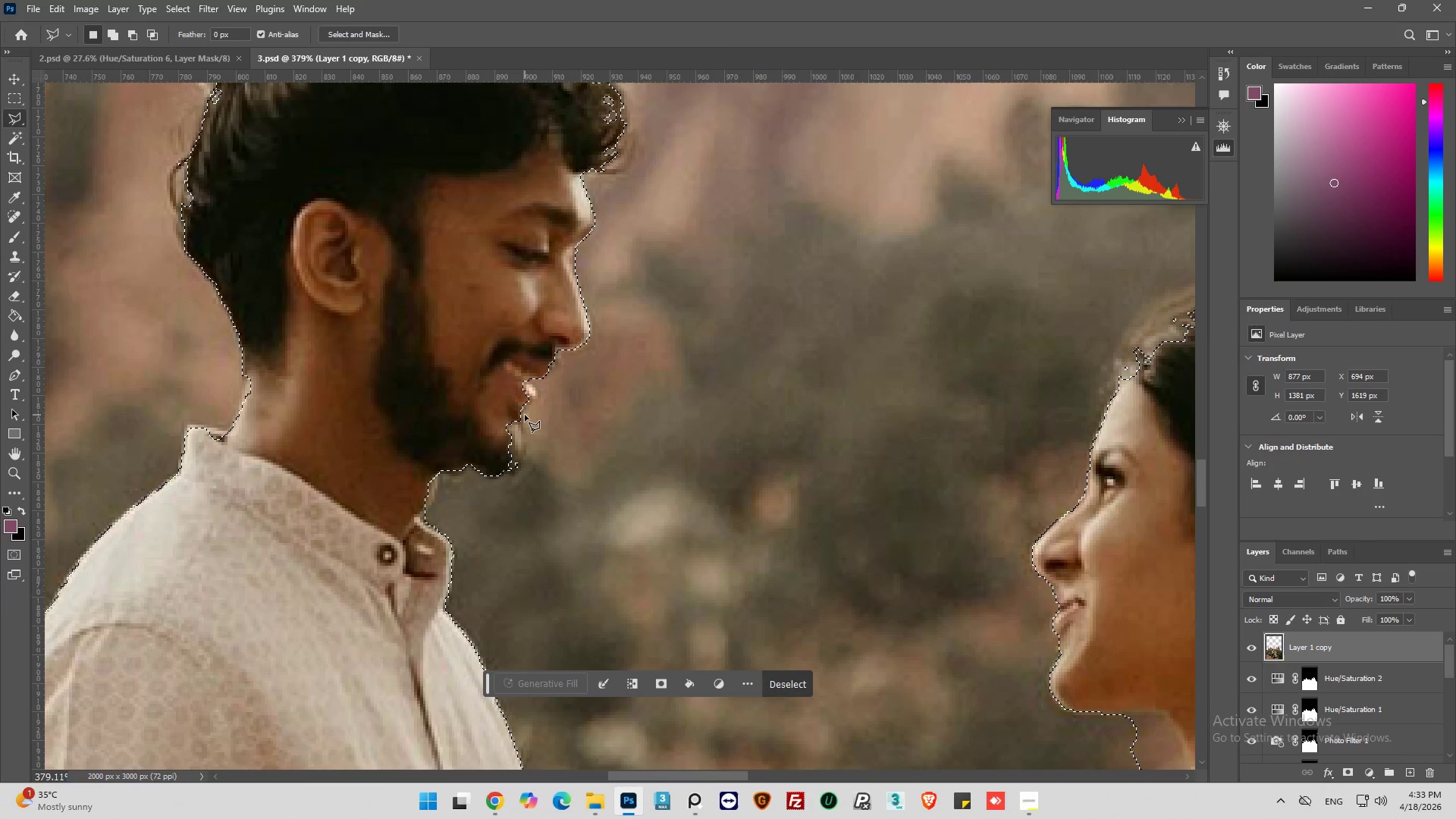 
hold_key(key=AltLeft, duration=0.34)
scroll: coordinate [532, 417], scroll_direction: up, amount: 3.0
 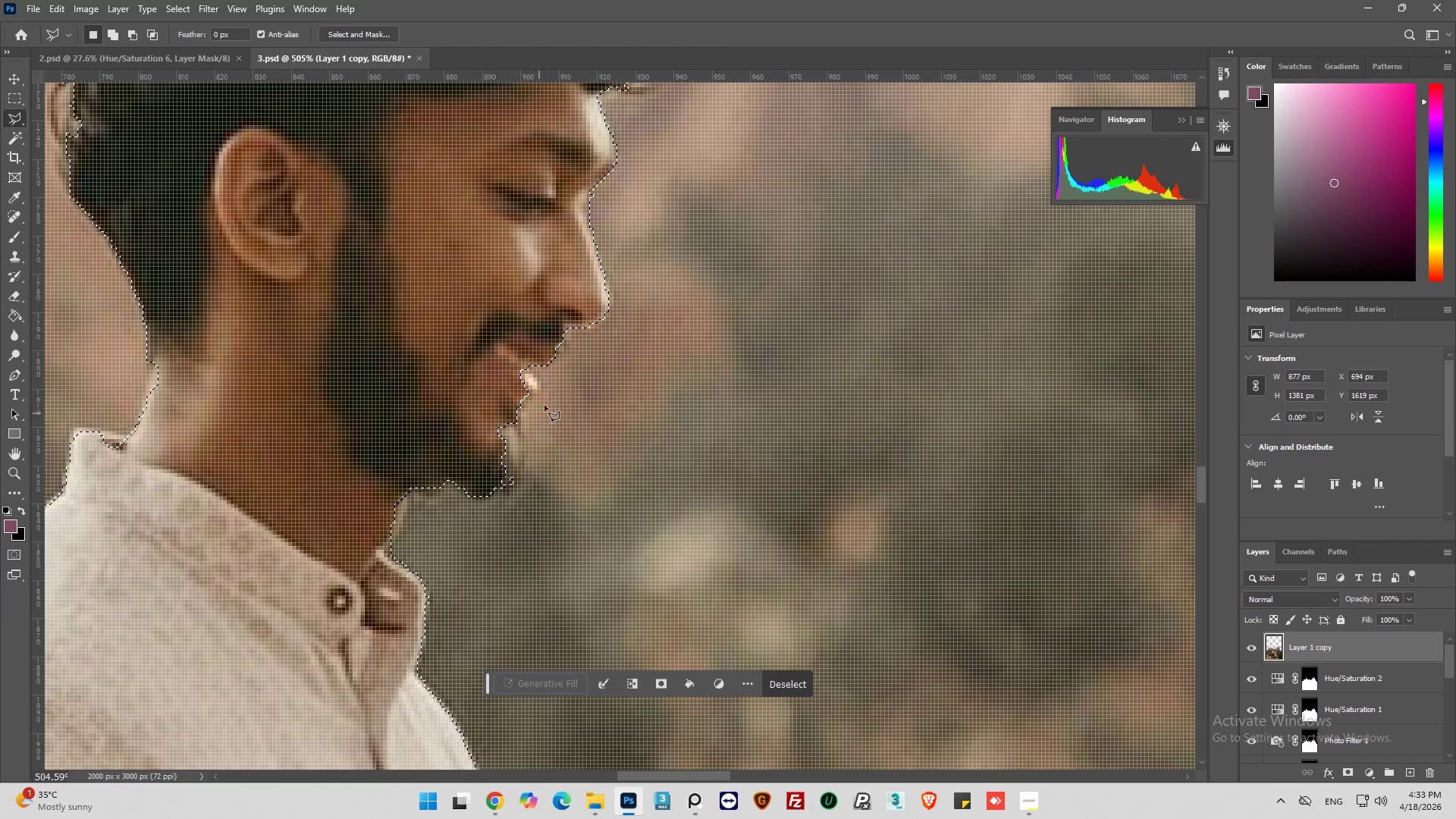 
key(Alt+AltLeft)
 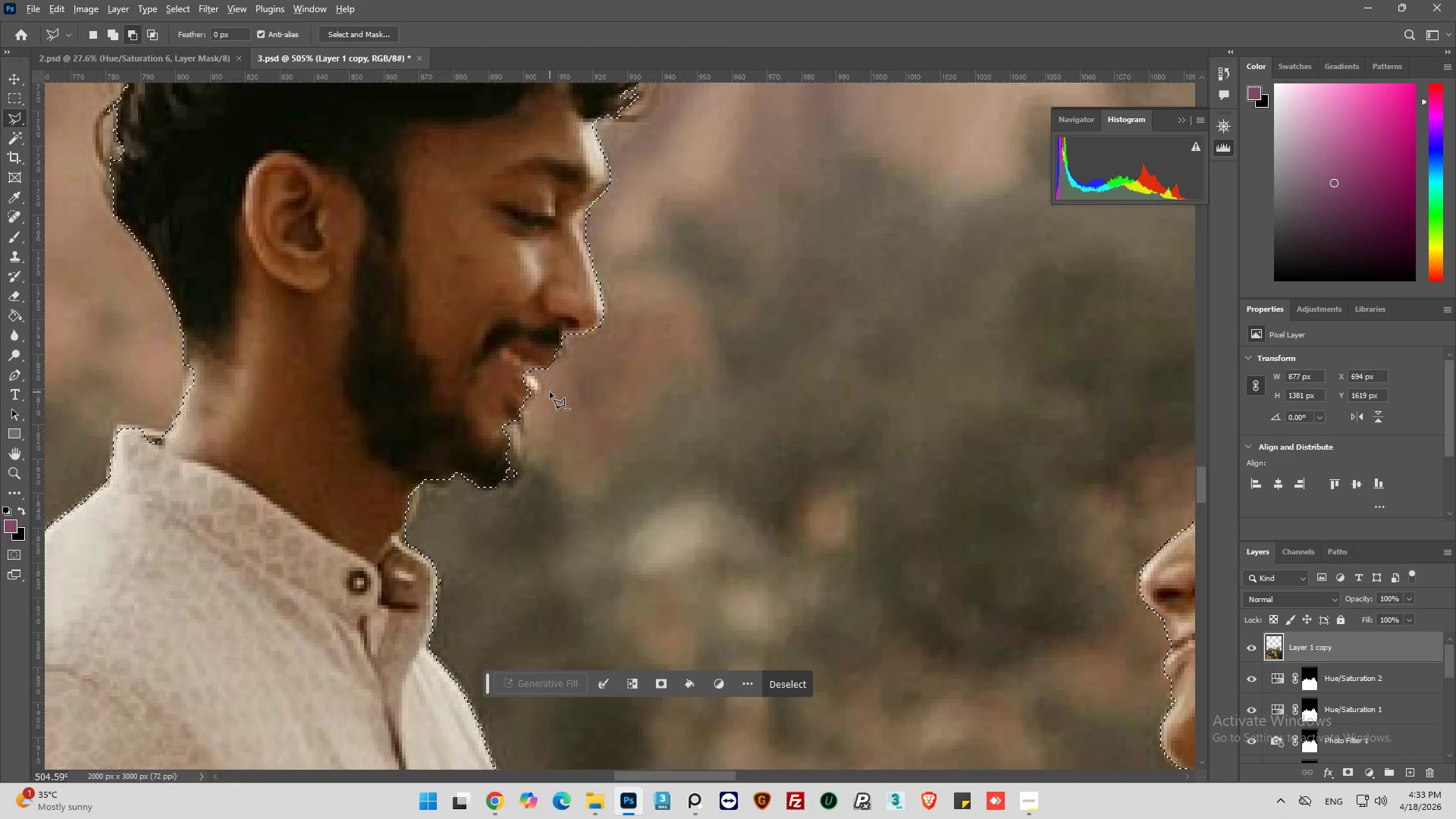 
scroll: coordinate [550, 392], scroll_direction: down, amount: 2.0
 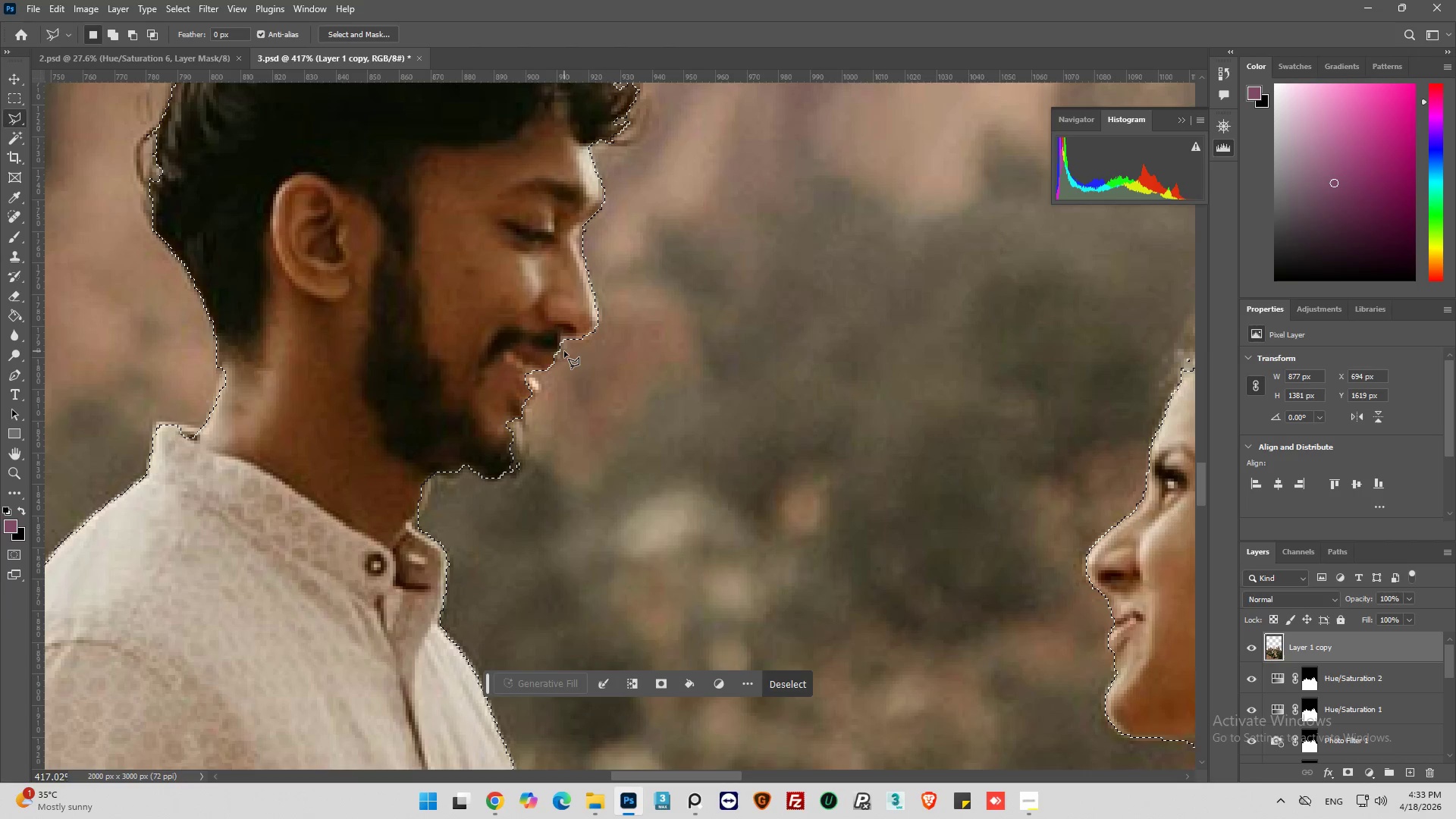 
hold_key(key=ShiftLeft, duration=0.64)
left_click([535, 306])
 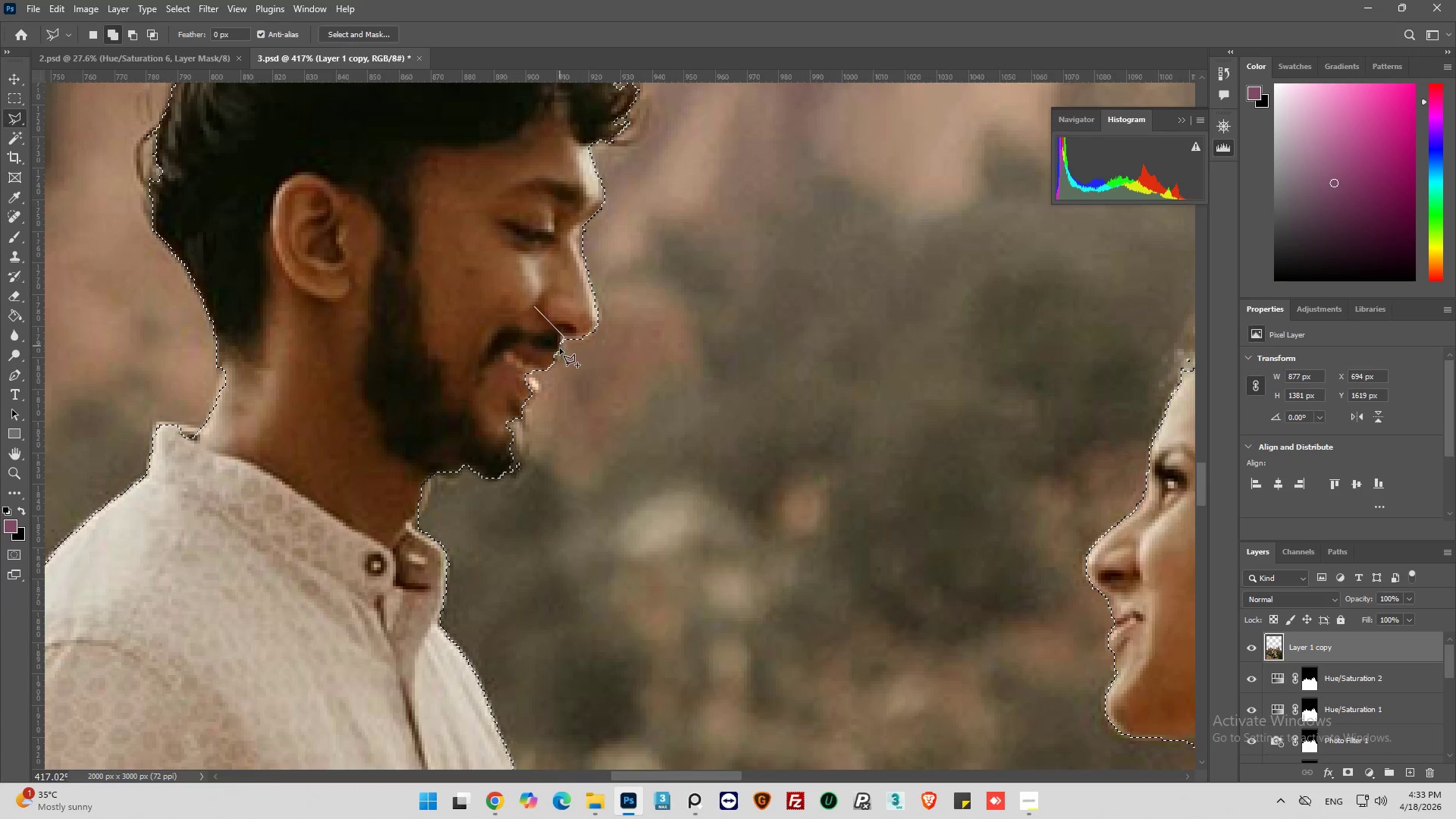 
left_click([560, 355])
 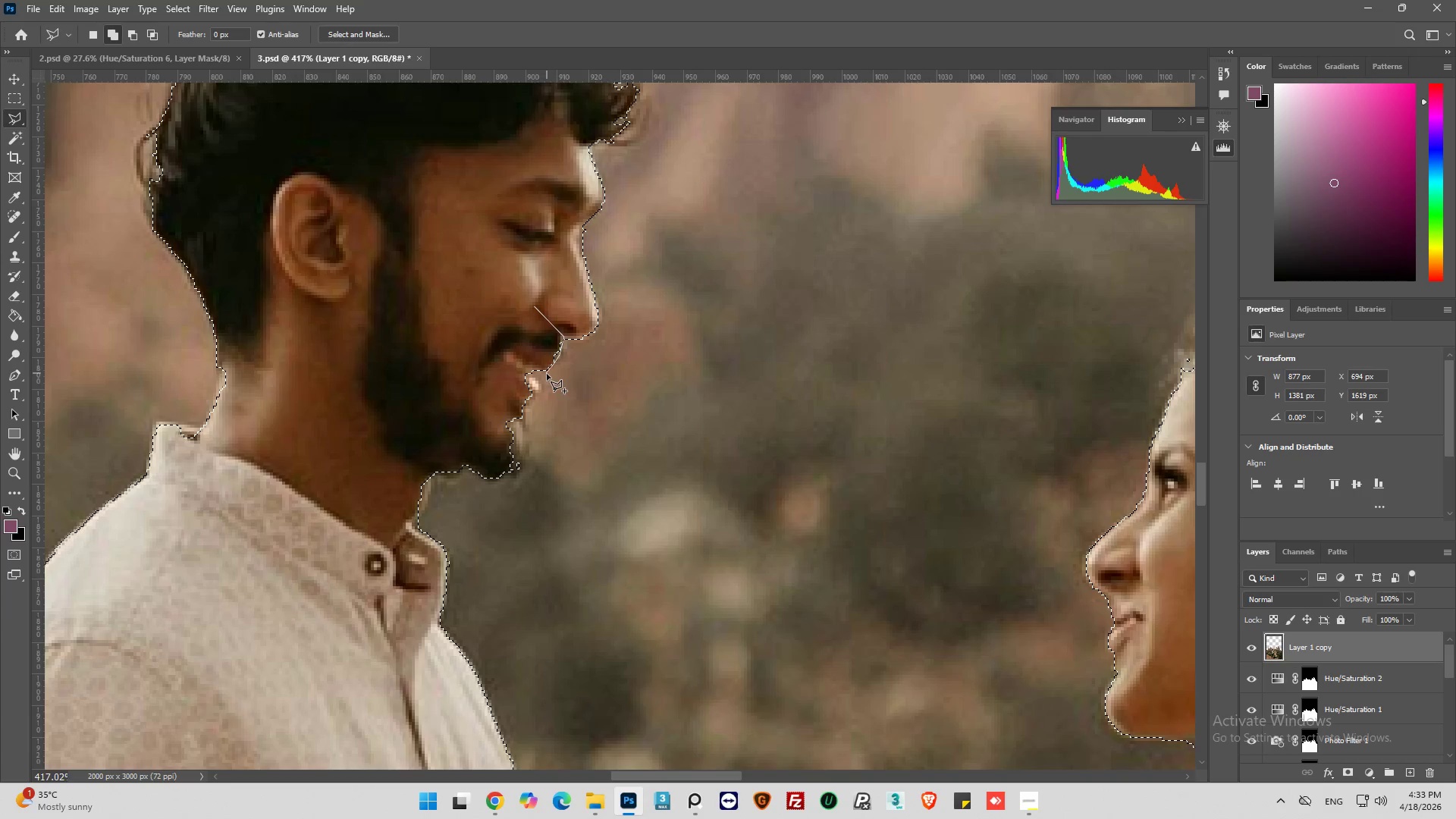 
left_click([541, 371])
 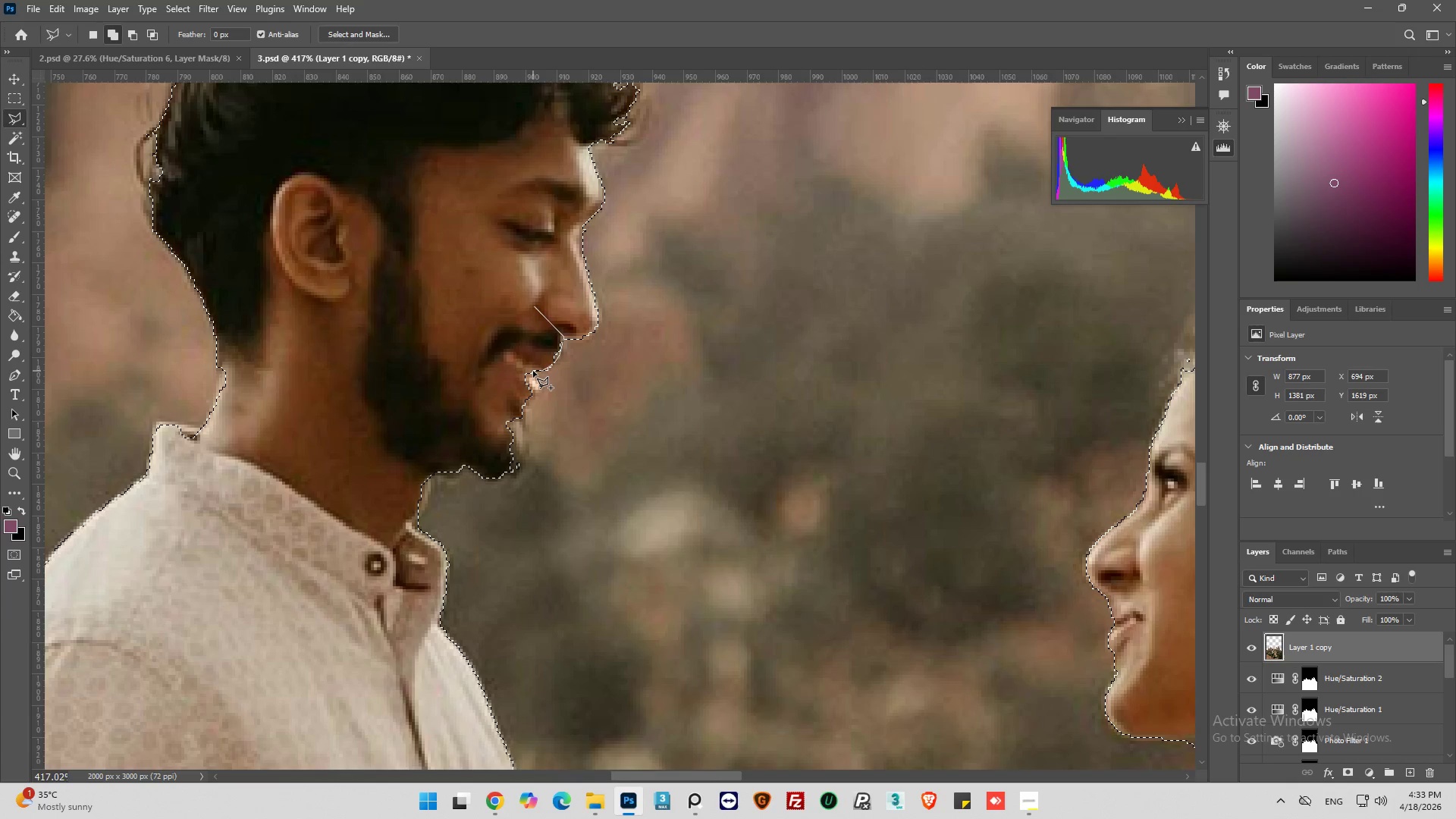 
left_click([533, 371])
 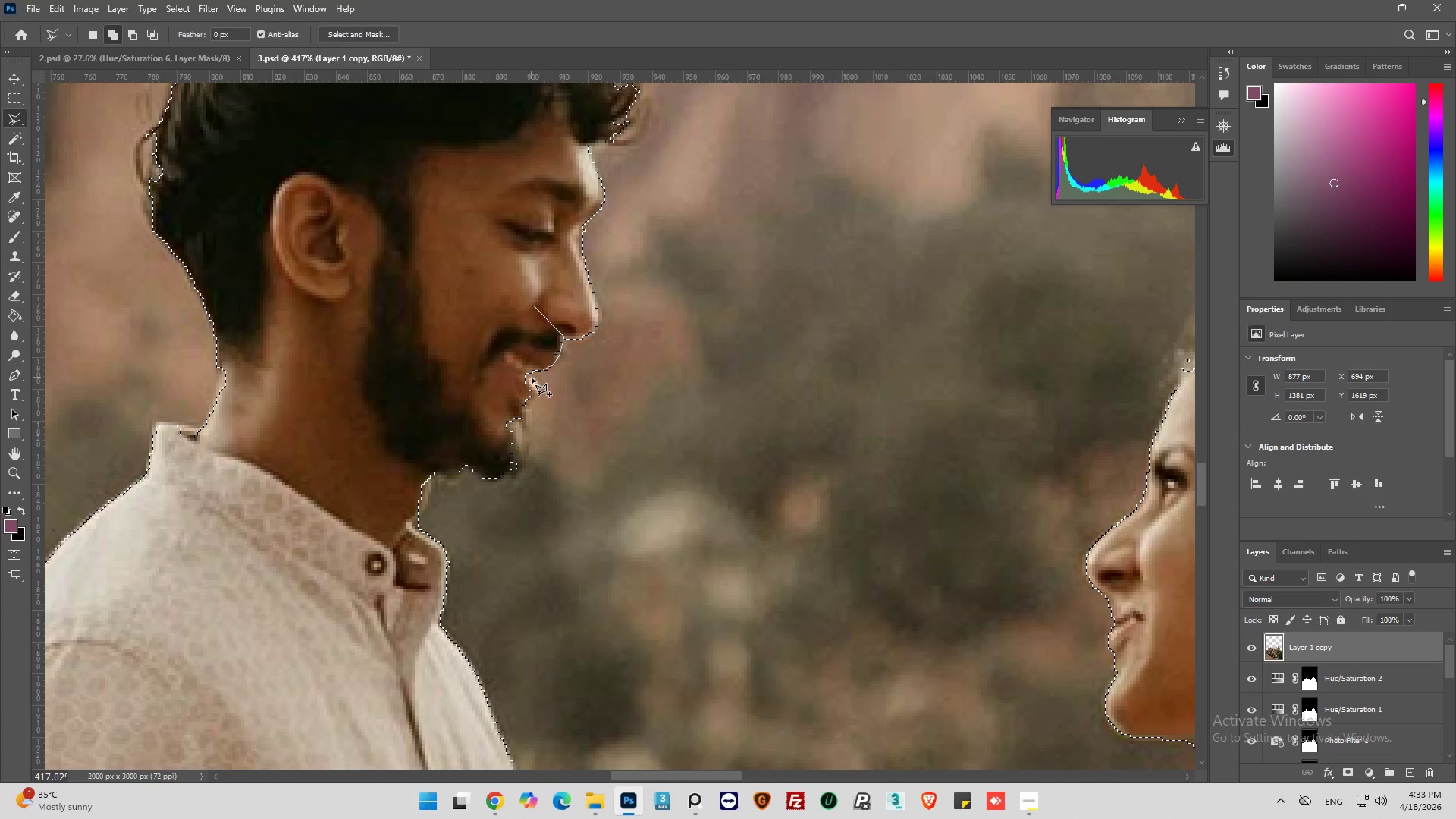 
left_click([532, 378])
 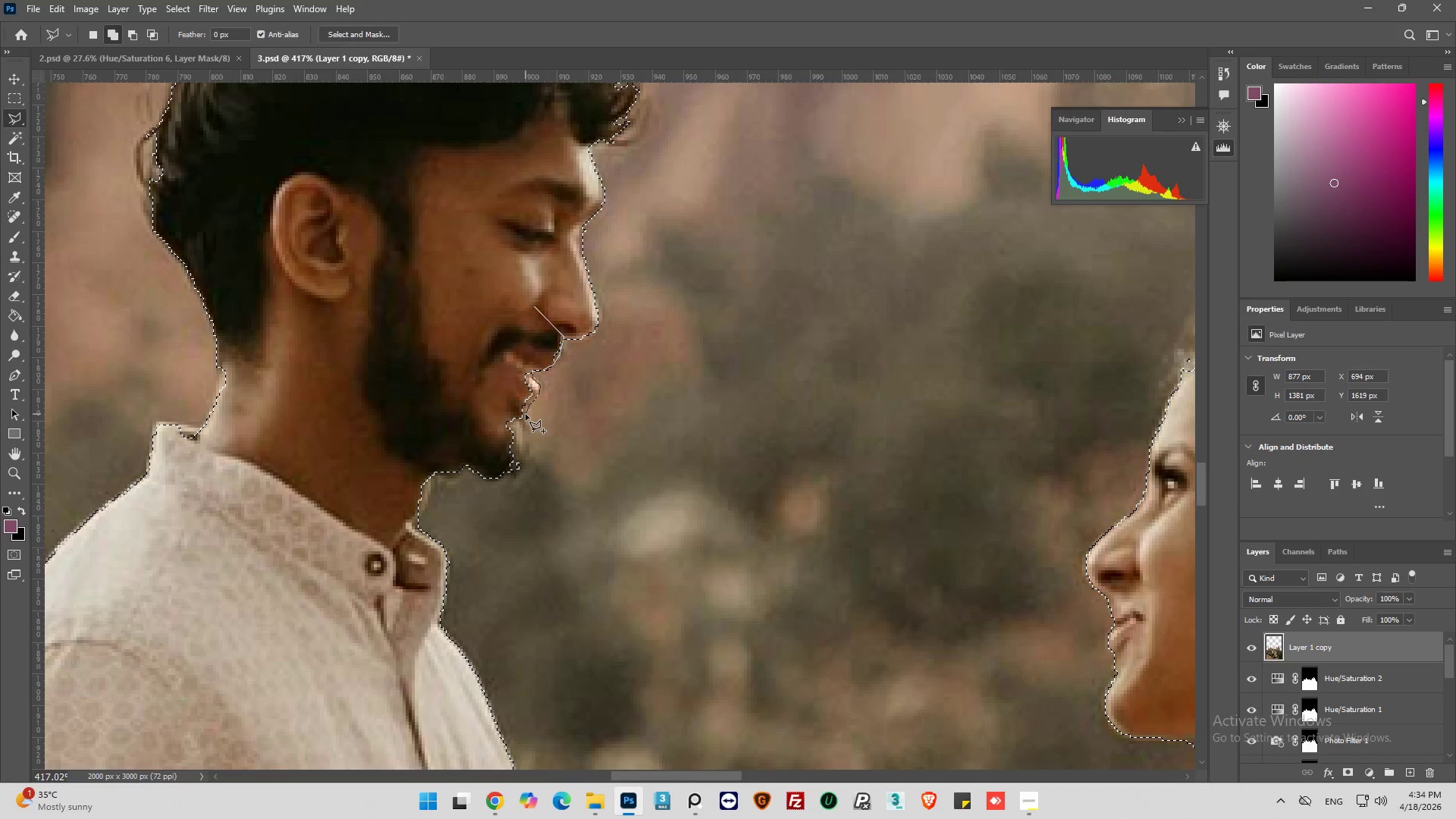 
wait(5.12)
 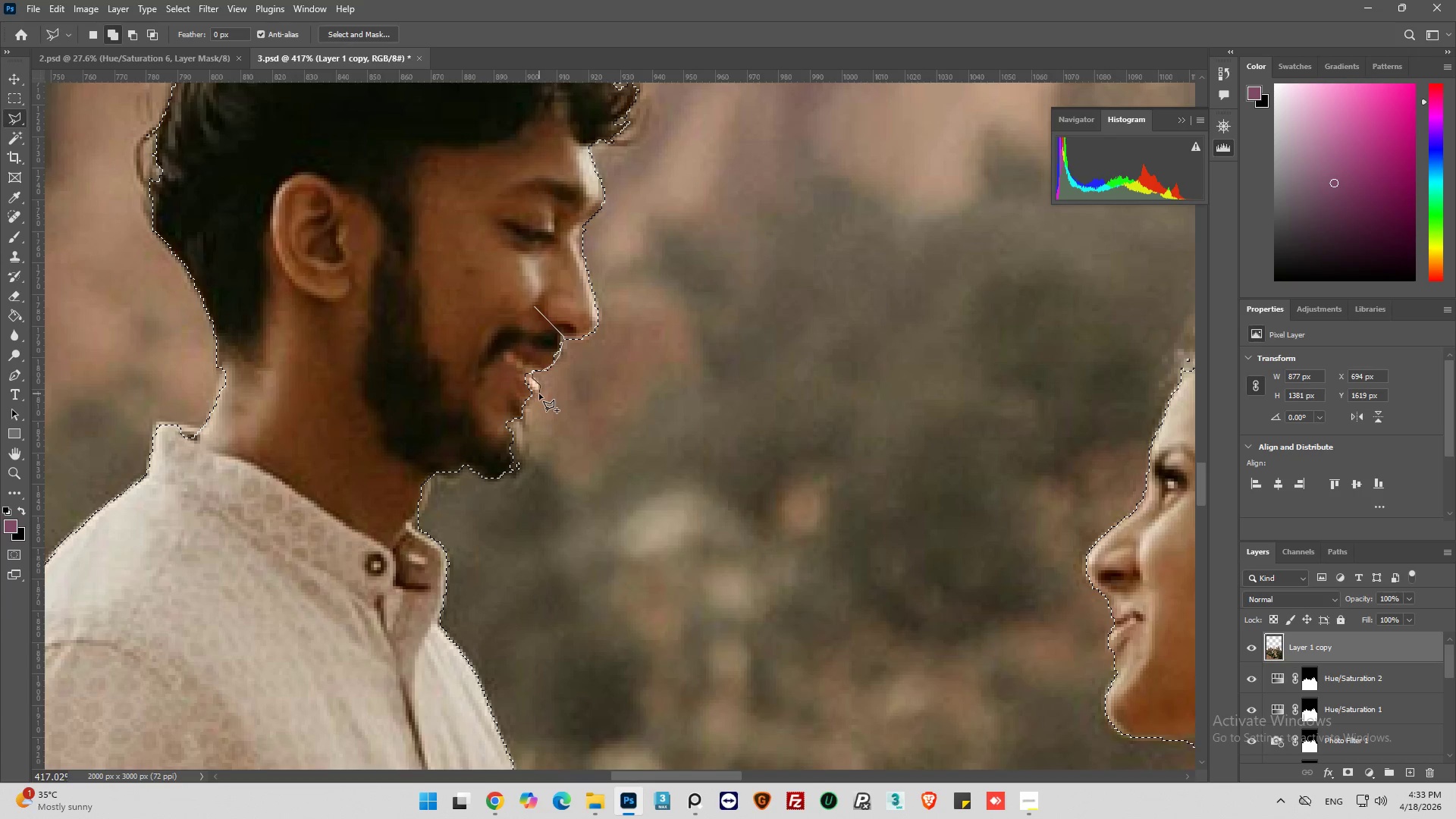 
left_click([526, 434])
 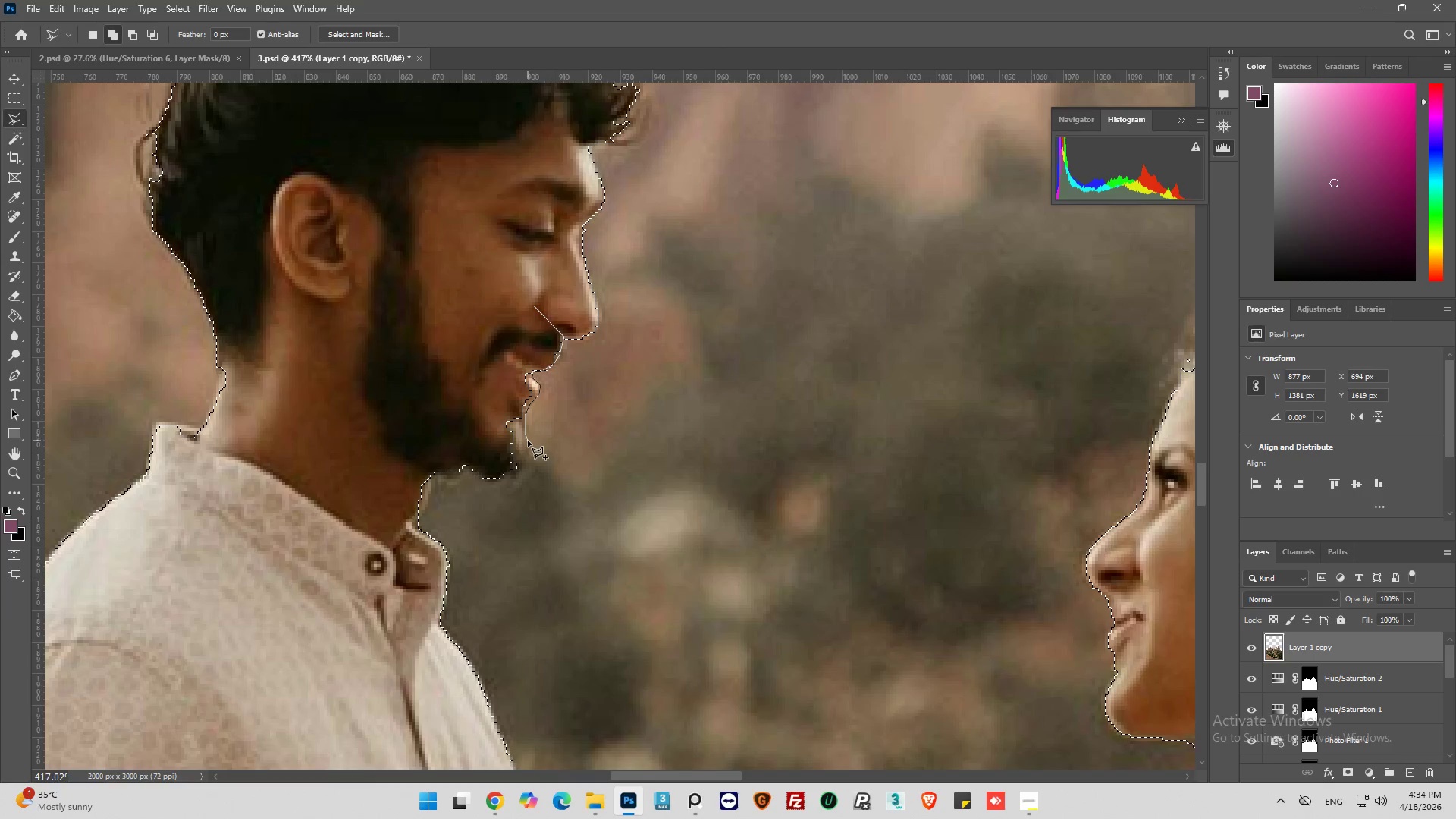 
left_click_drag(start_coordinate=[527, 447], to_coordinate=[527, 452])
 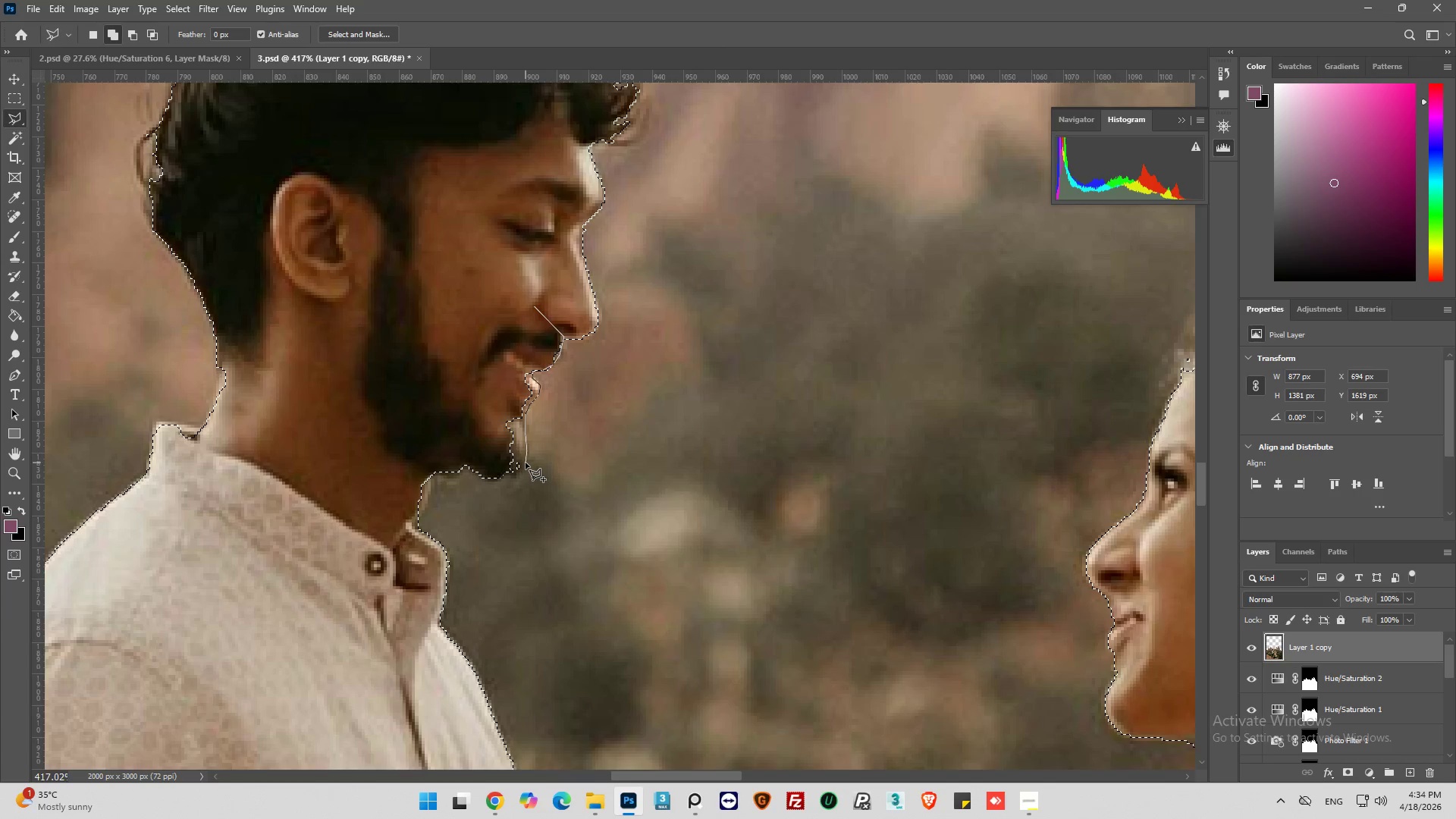 
left_click_drag(start_coordinate=[525, 464], to_coordinate=[516, 469])
 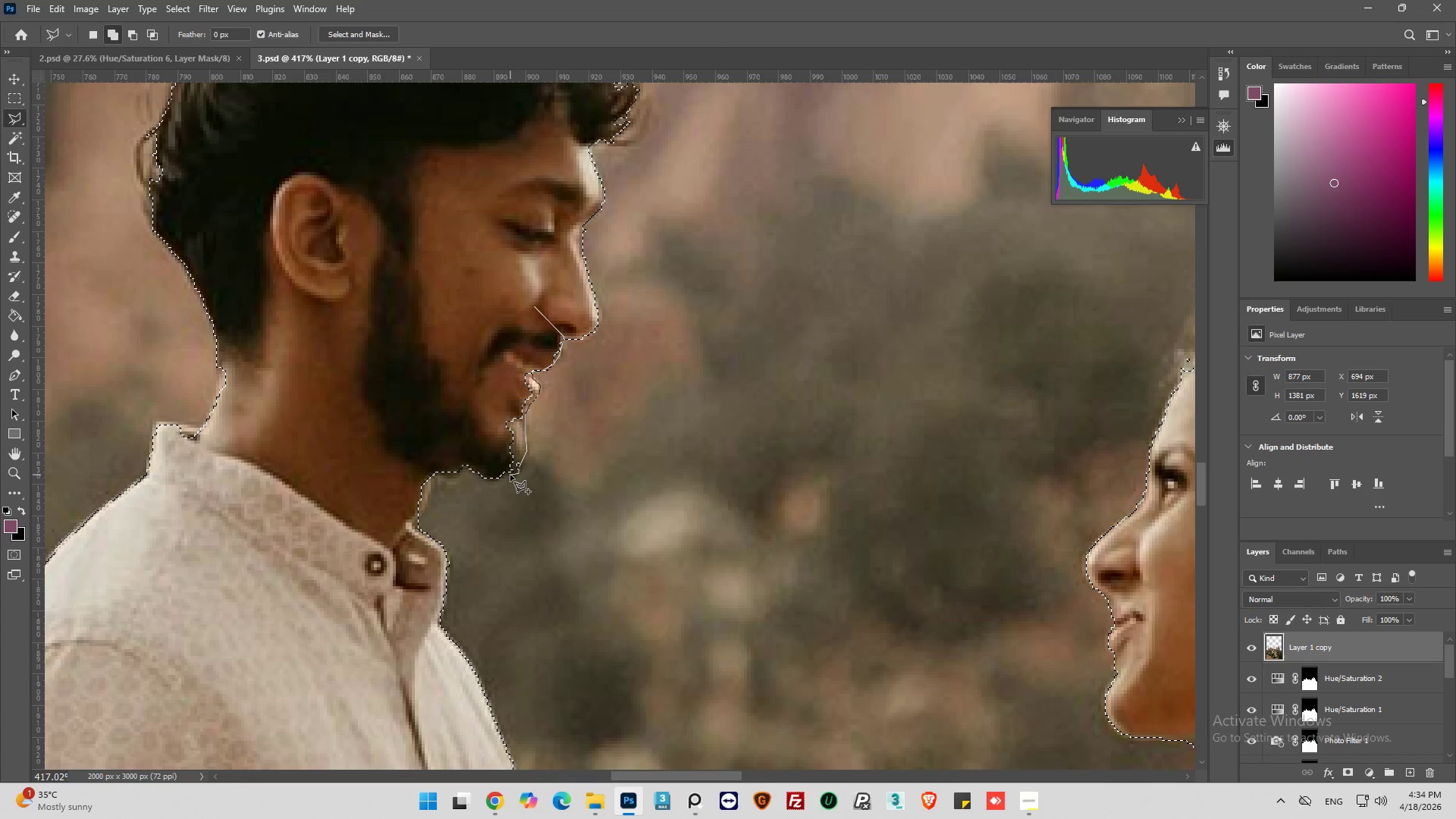 
left_click([507, 478])
 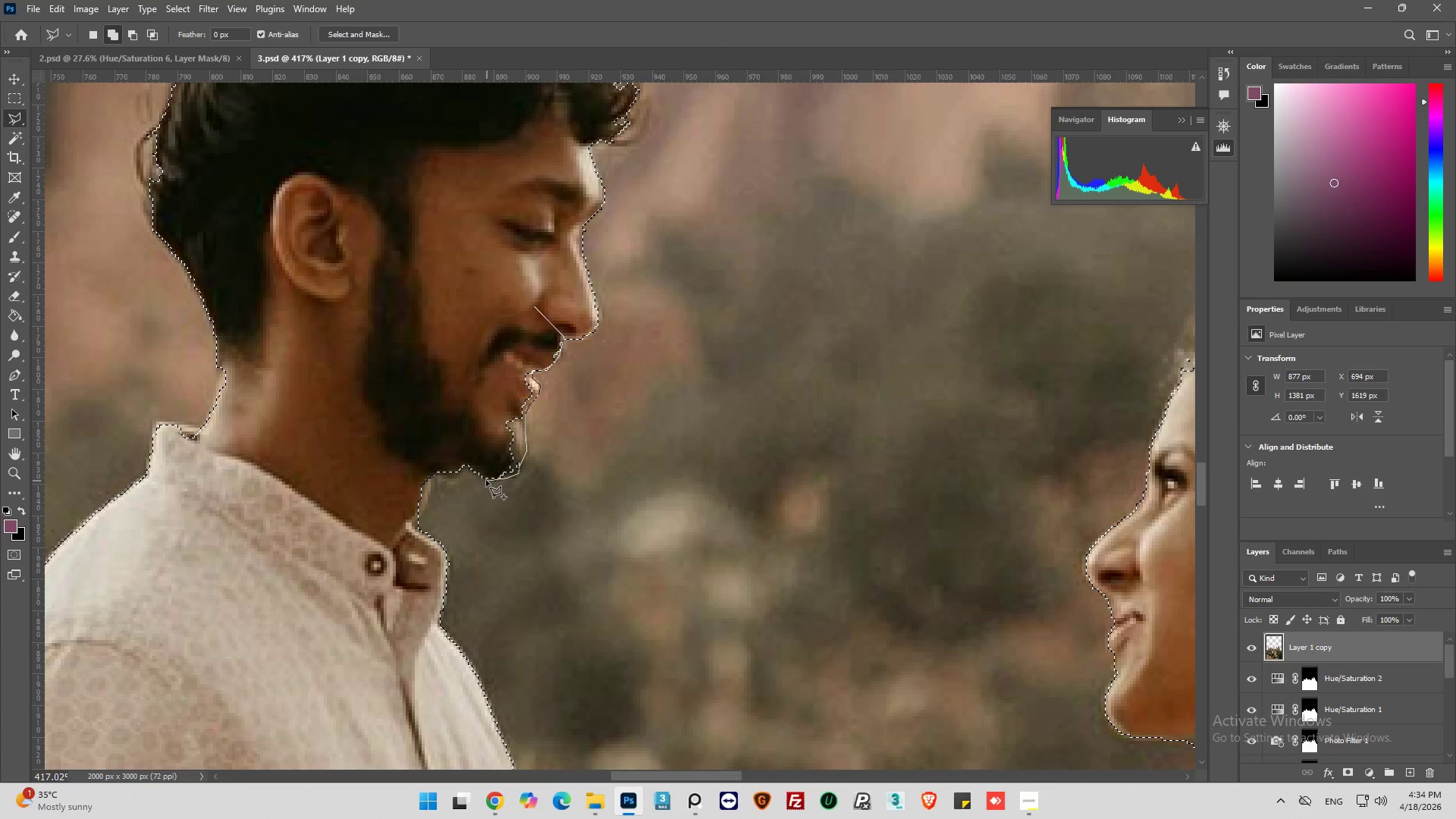 
left_click([486, 480])
 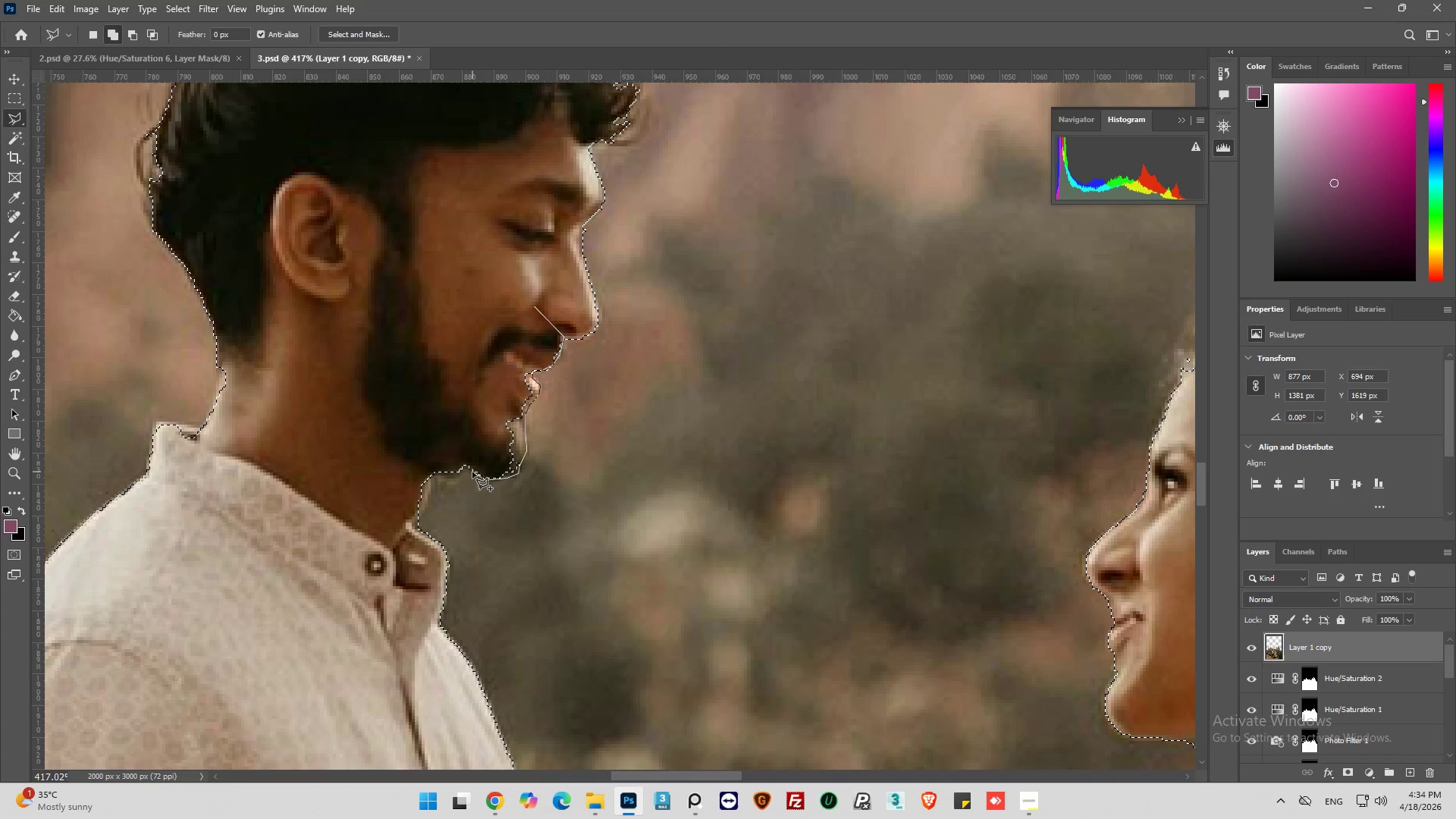 
left_click([472, 471])
 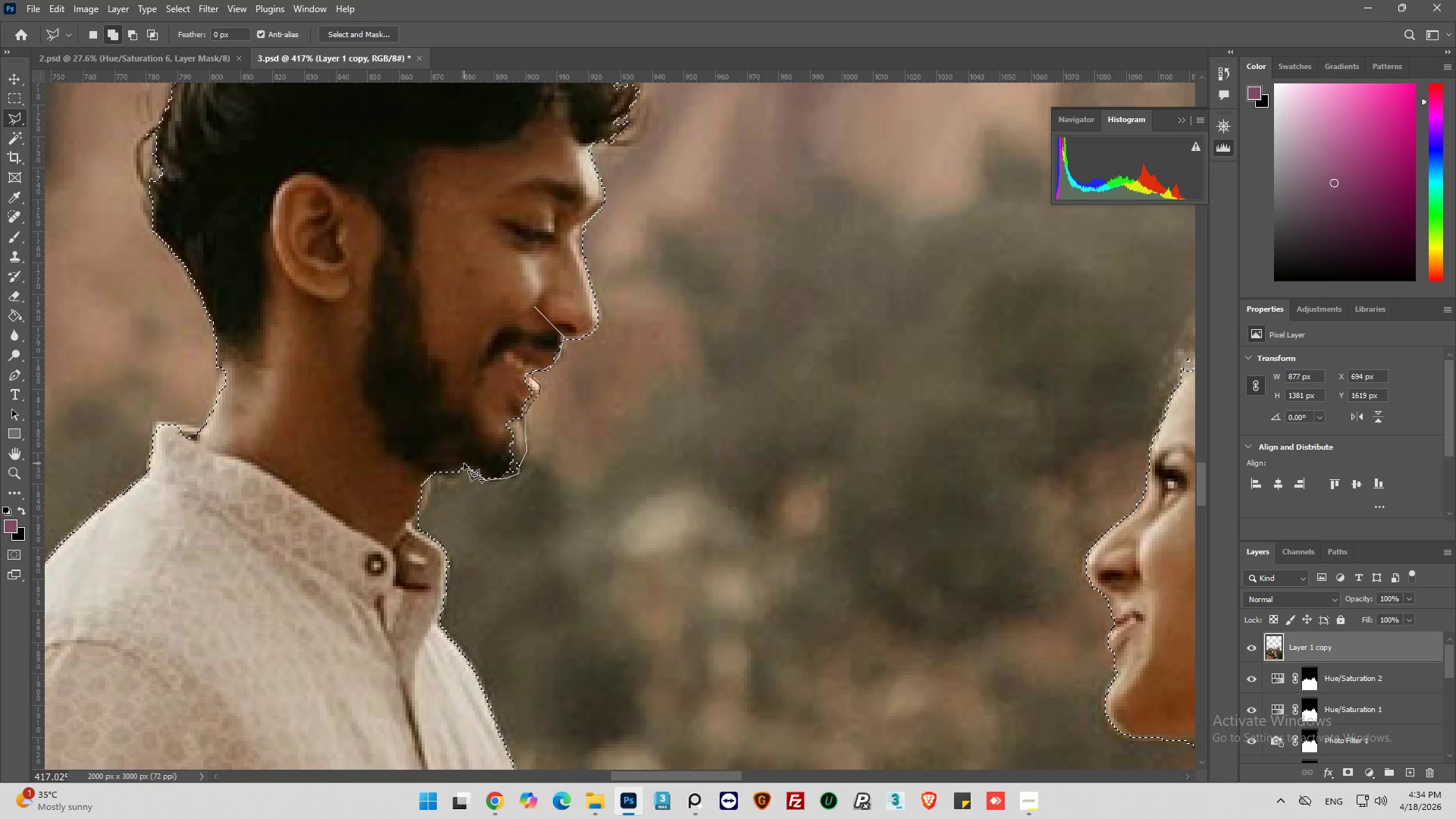 
left_click([464, 463])
 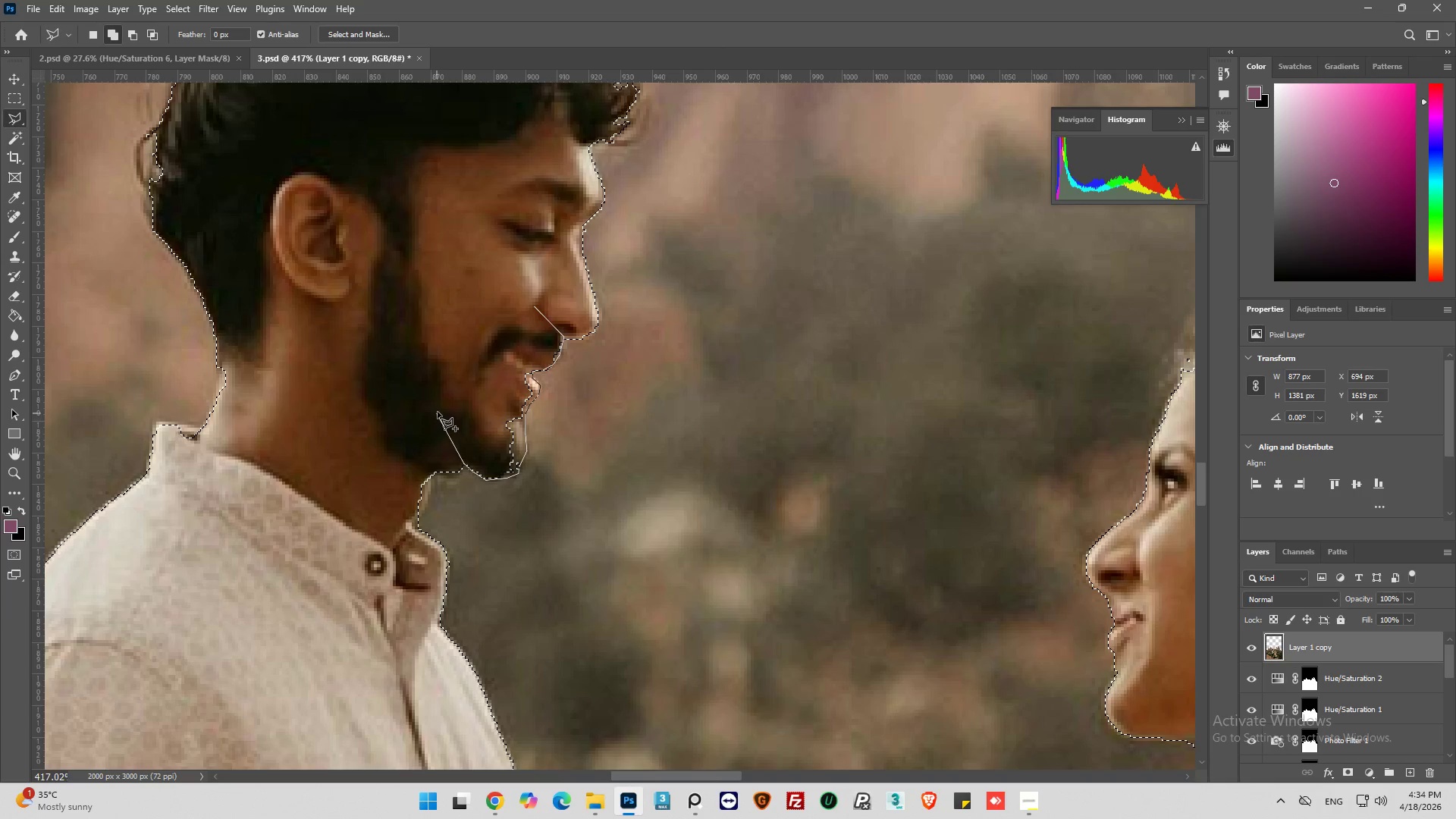 
left_click_drag(start_coordinate=[438, 412], to_coordinate=[445, 400])
 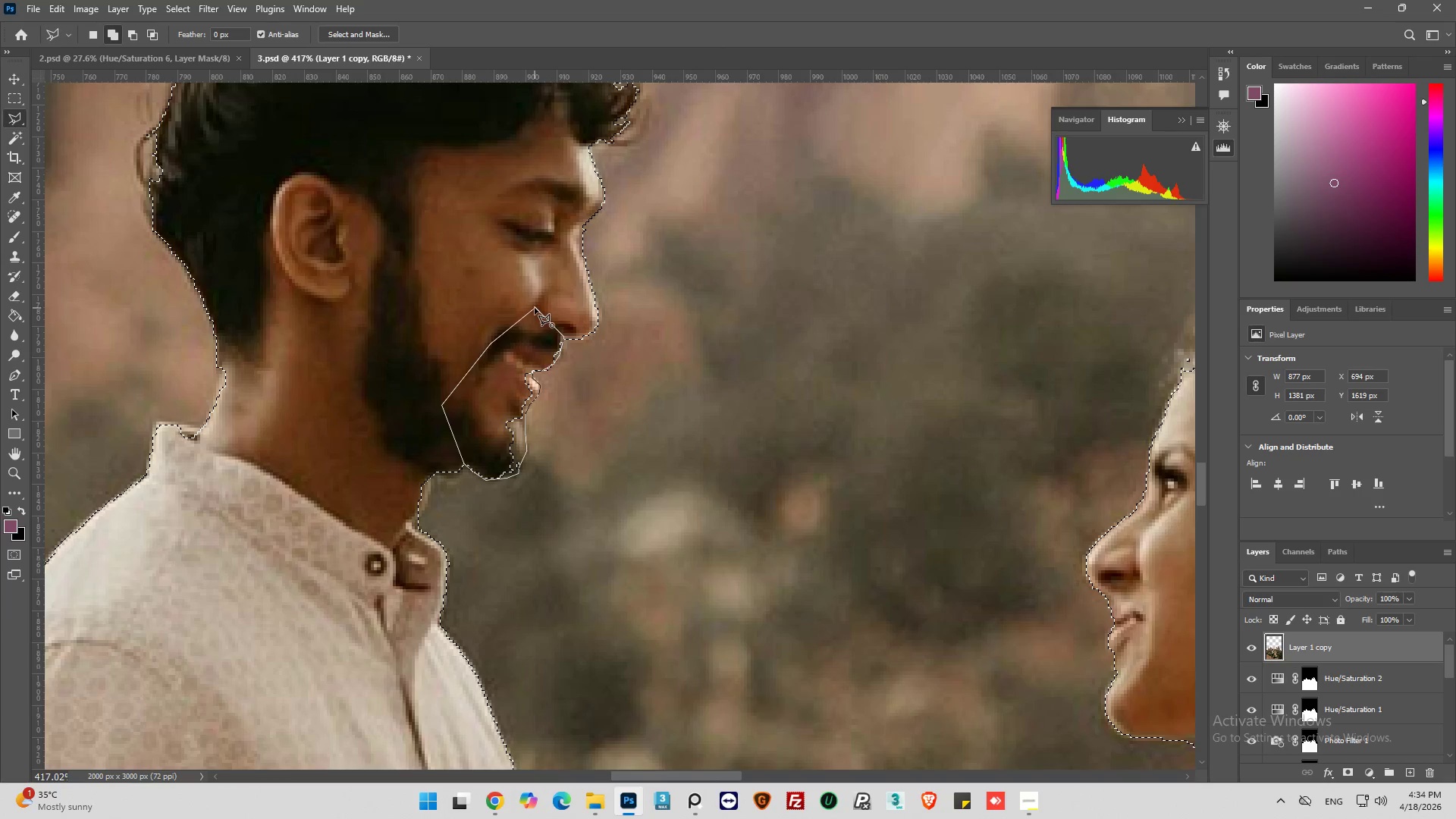 
left_click([535, 306])
 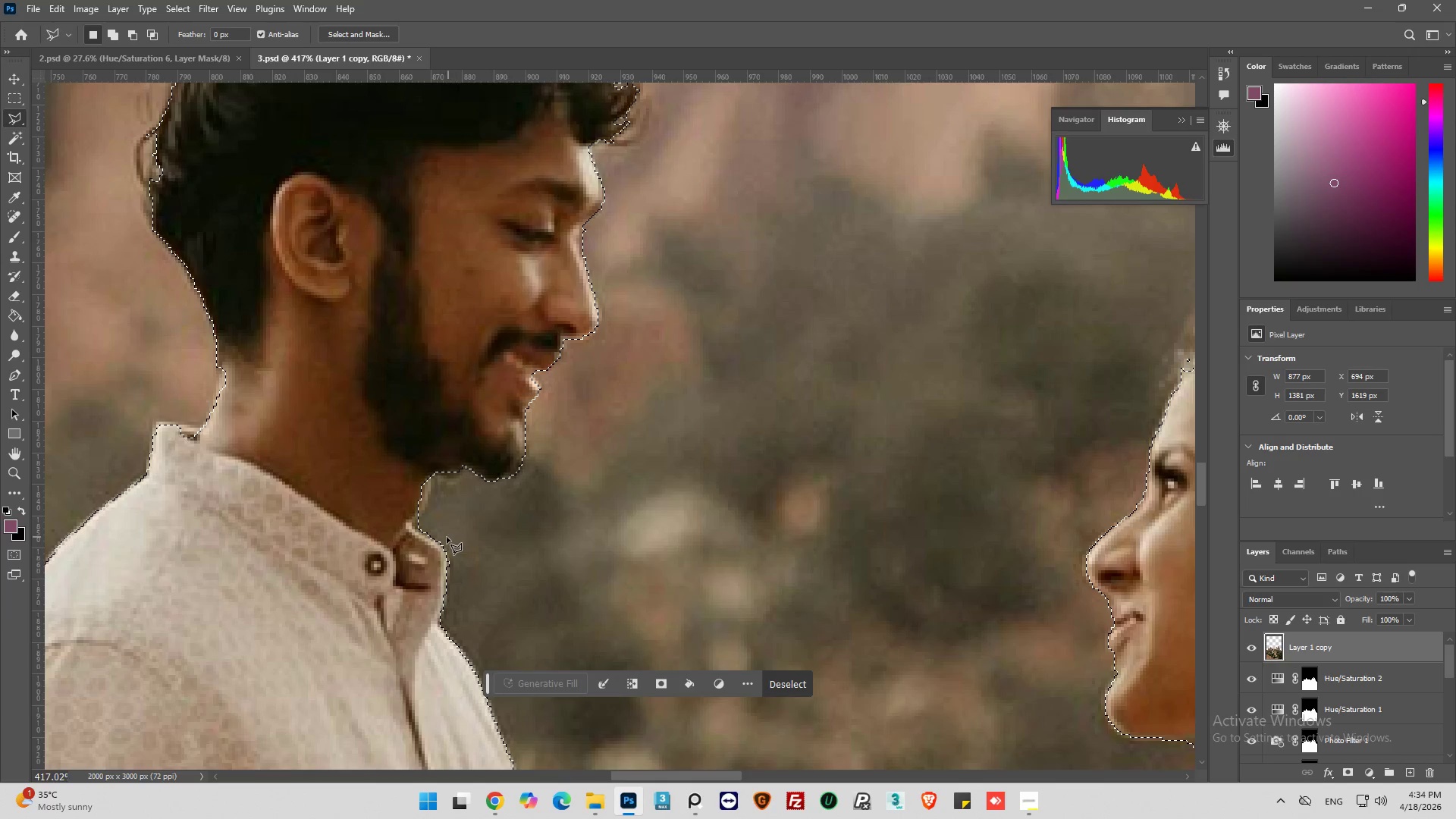 
wait(5.16)
 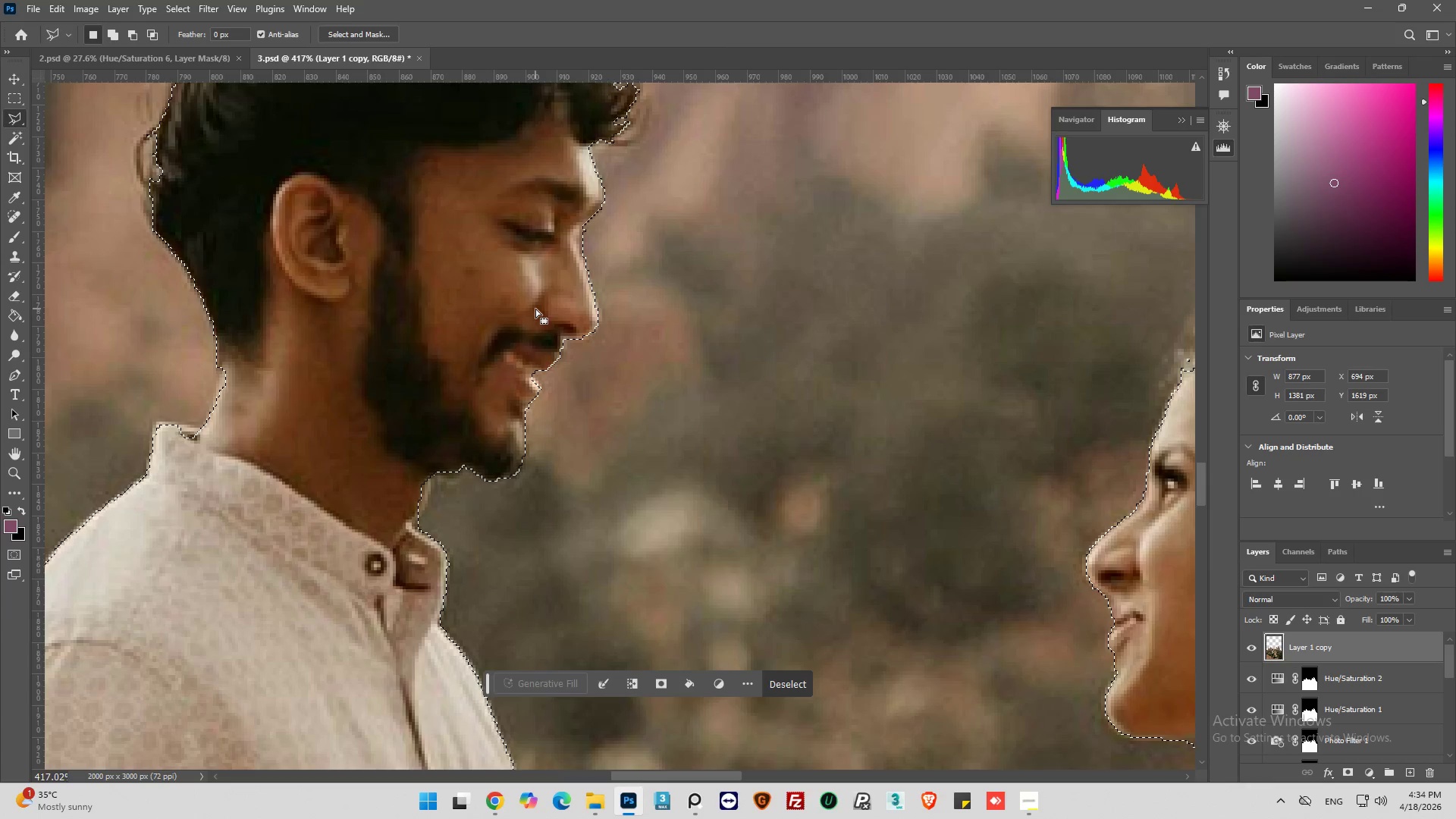 
hold_key(key=ShiftLeft, duration=0.45)
left_click([379, 430])
 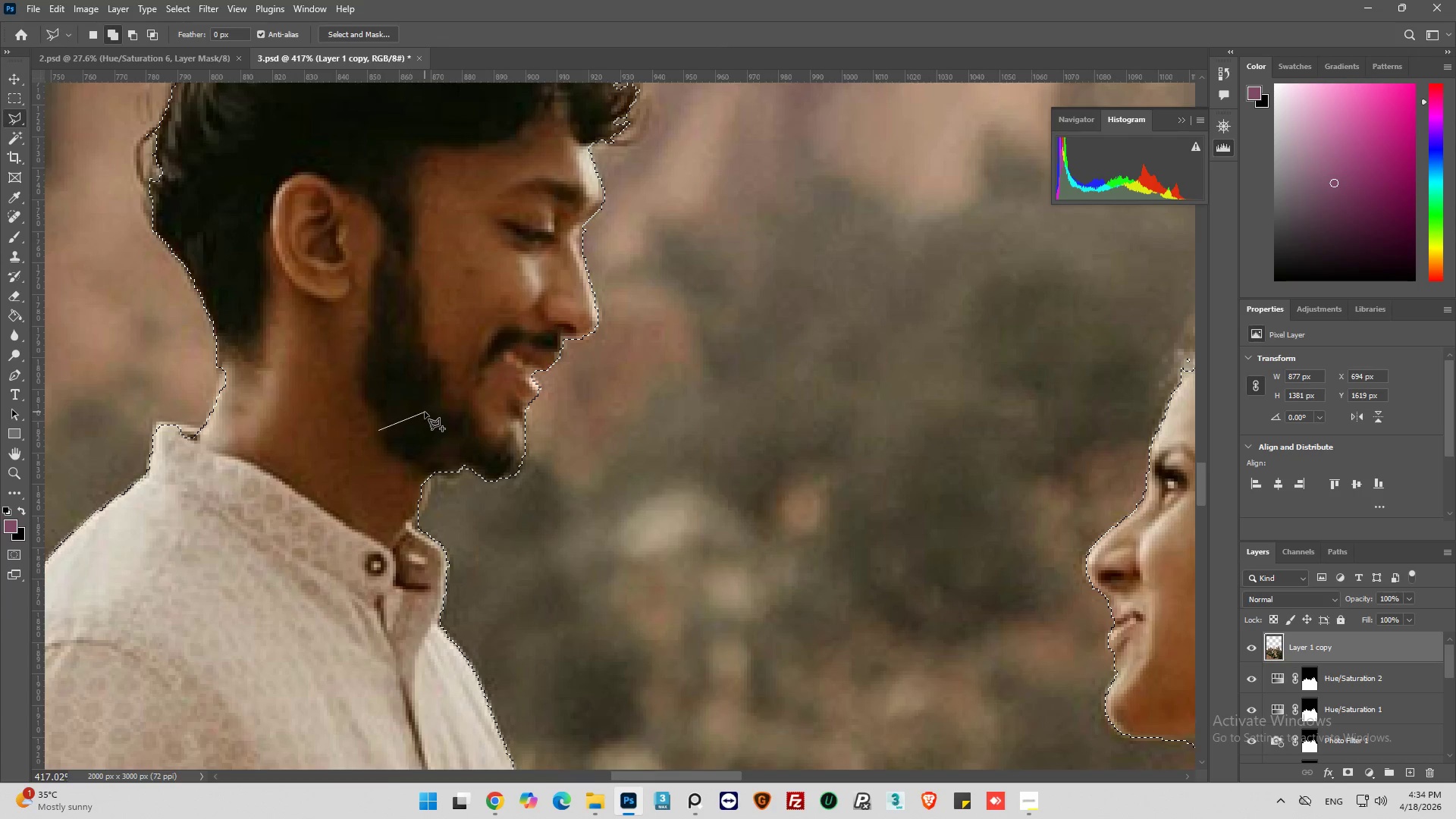 
left_click([427, 412])
 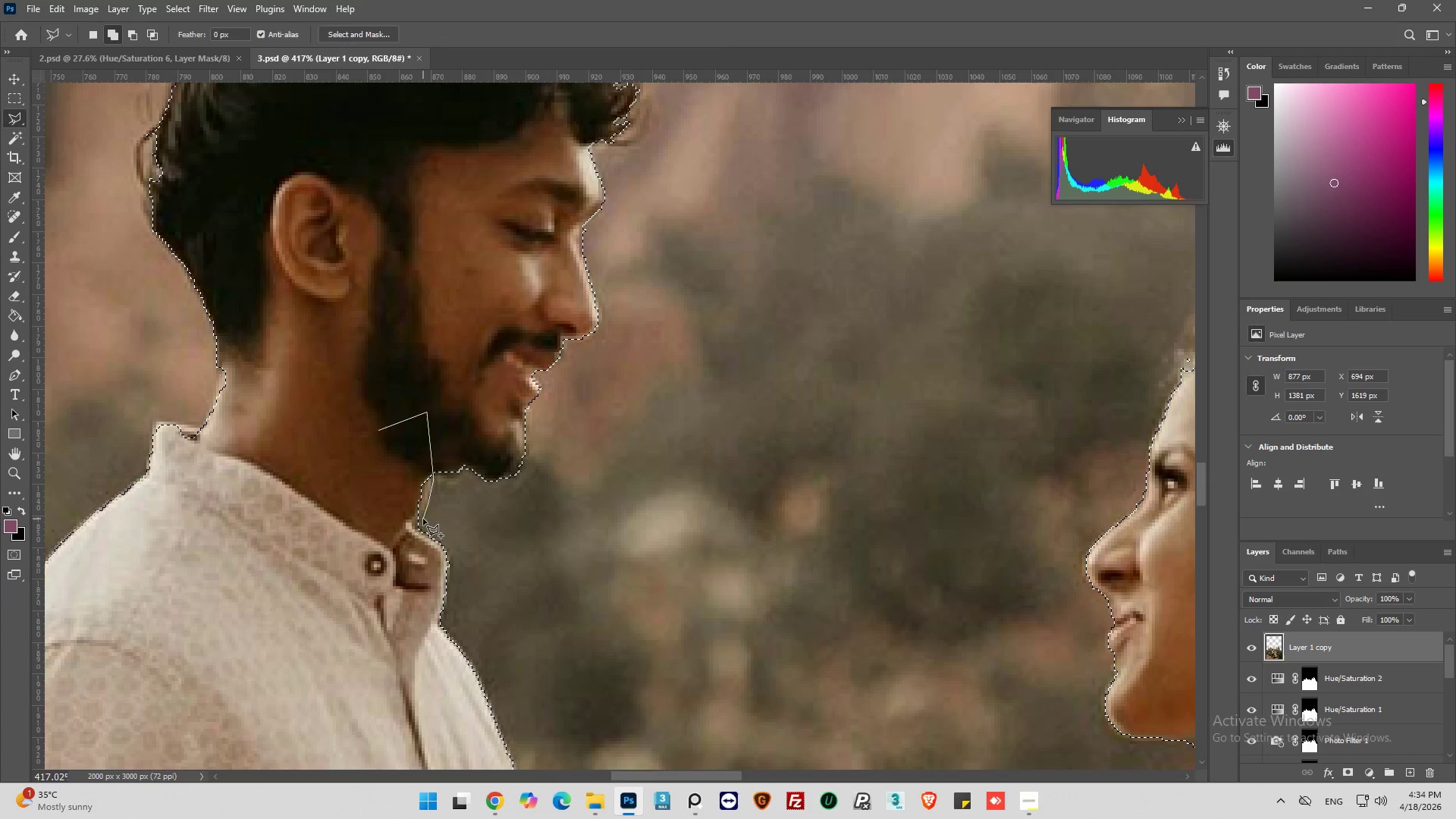 
wait(5.7)
 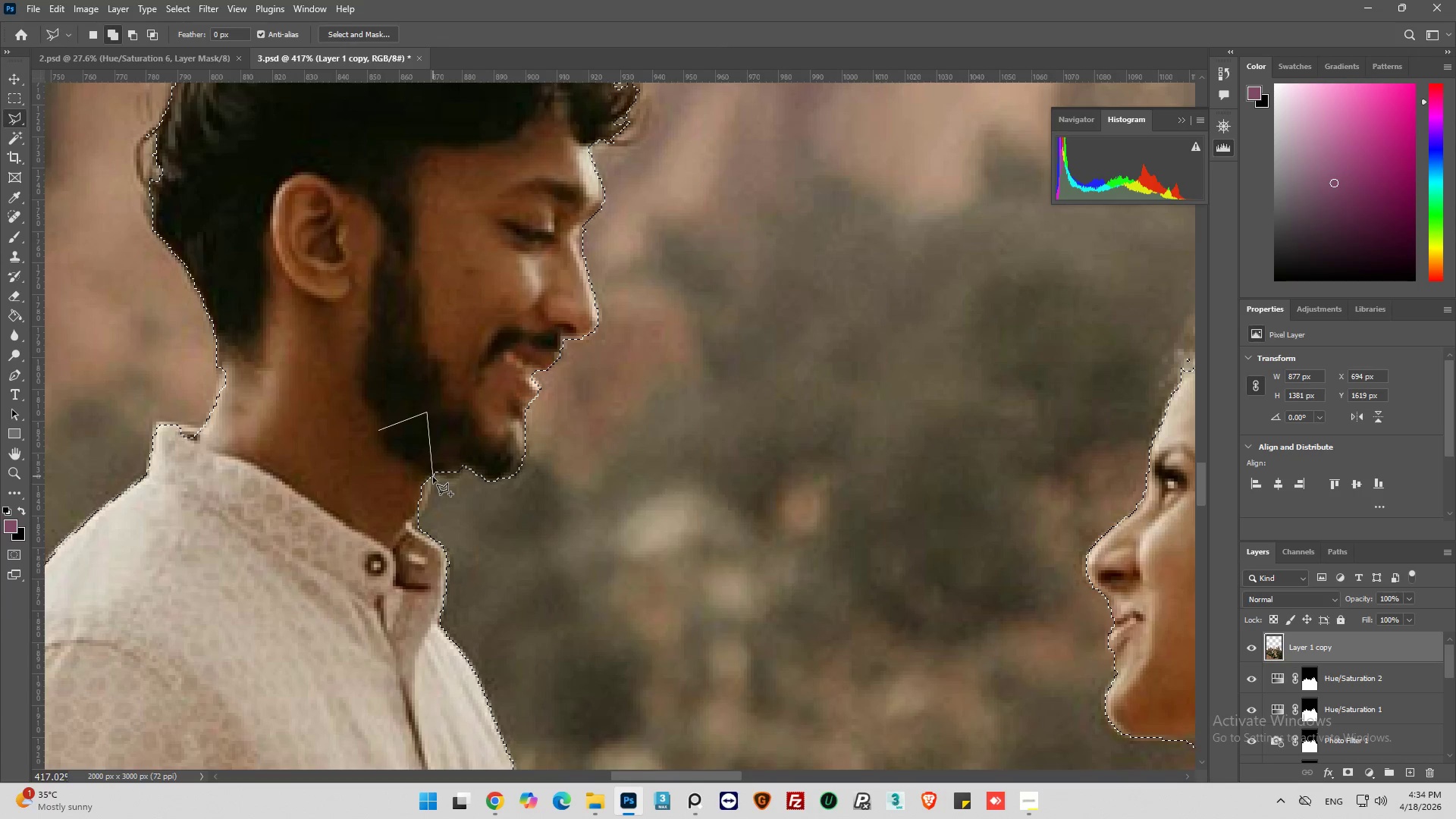 
left_click_drag(start_coordinate=[376, 519], to_coordinate=[375, 509])
 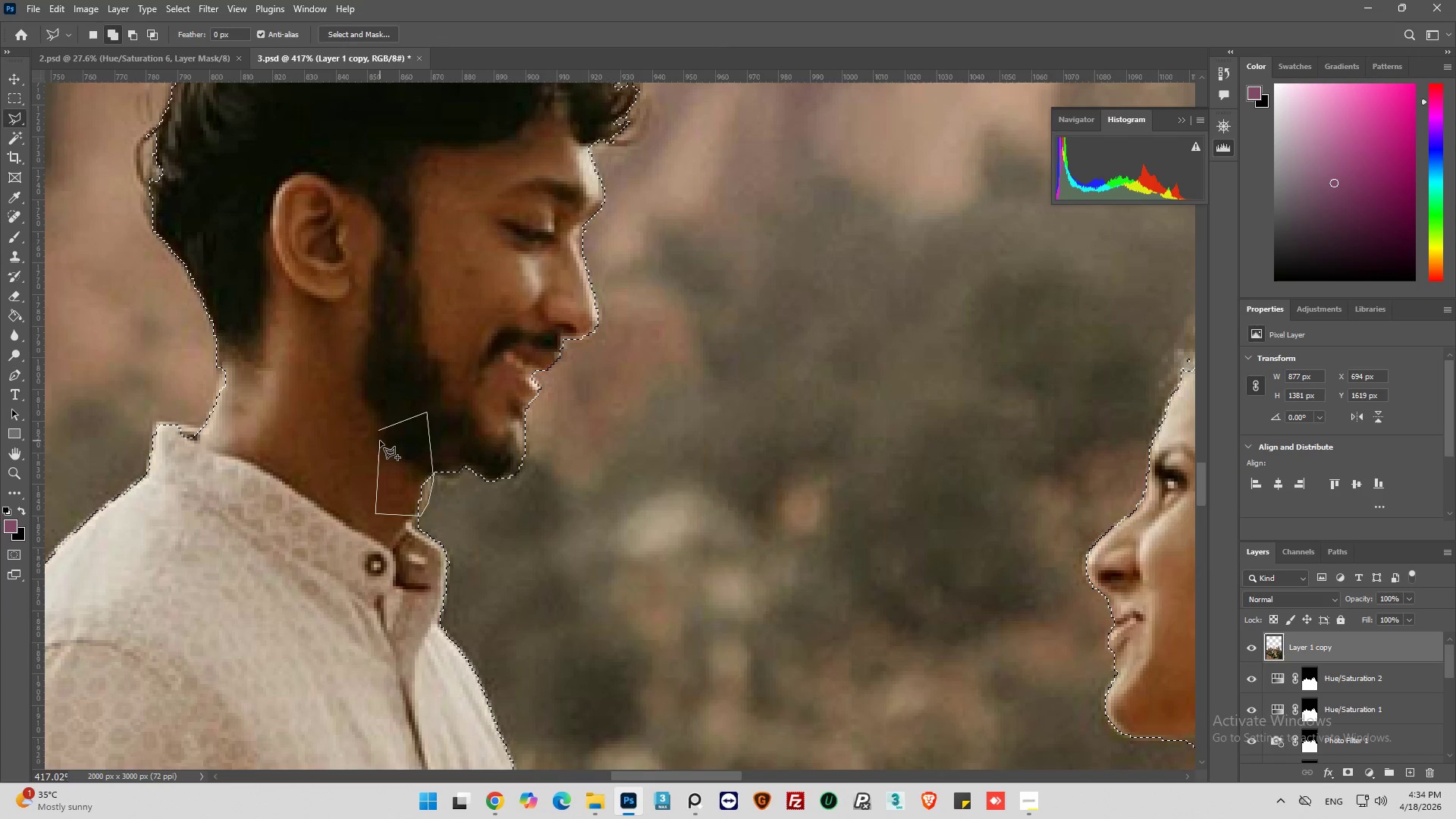 
left_click([379, 434])
 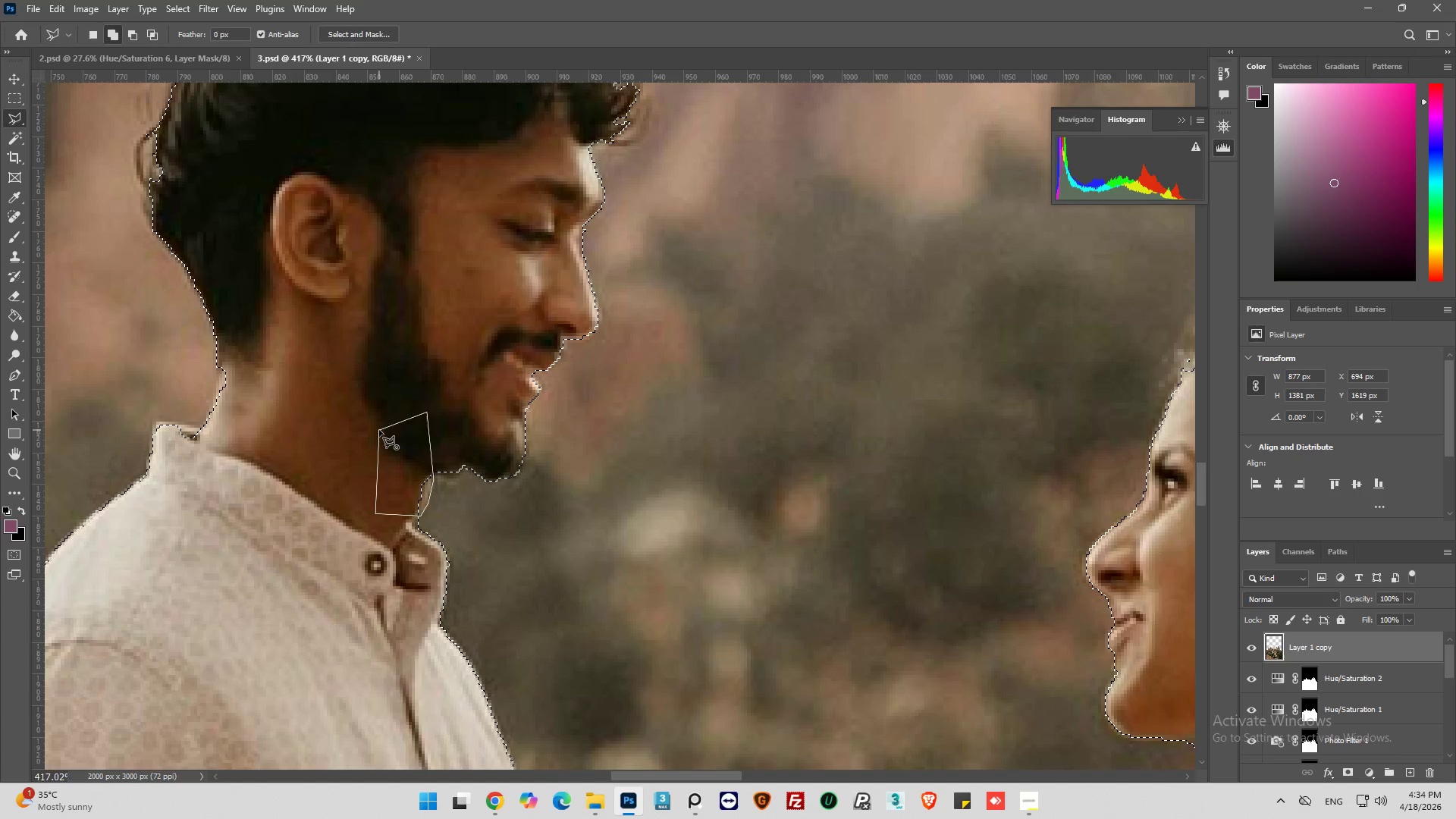 
left_click([379, 430])
 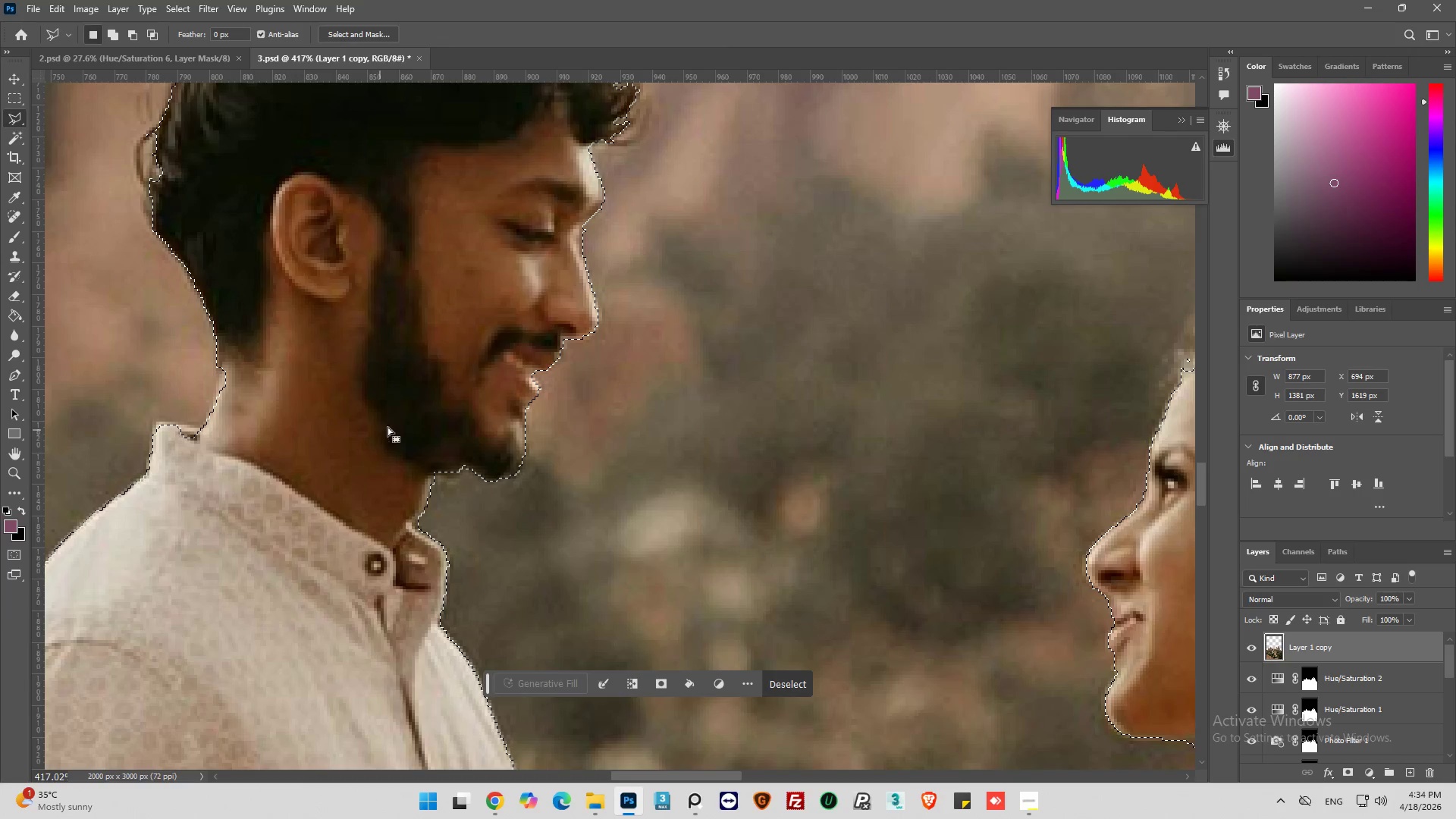 
hold_key(key=AltLeft, duration=0.41)
hold_key(key=AltLeft, duration=0.69)
scroll: coordinate [262, 397], scroll_direction: up, amount: 5.0
 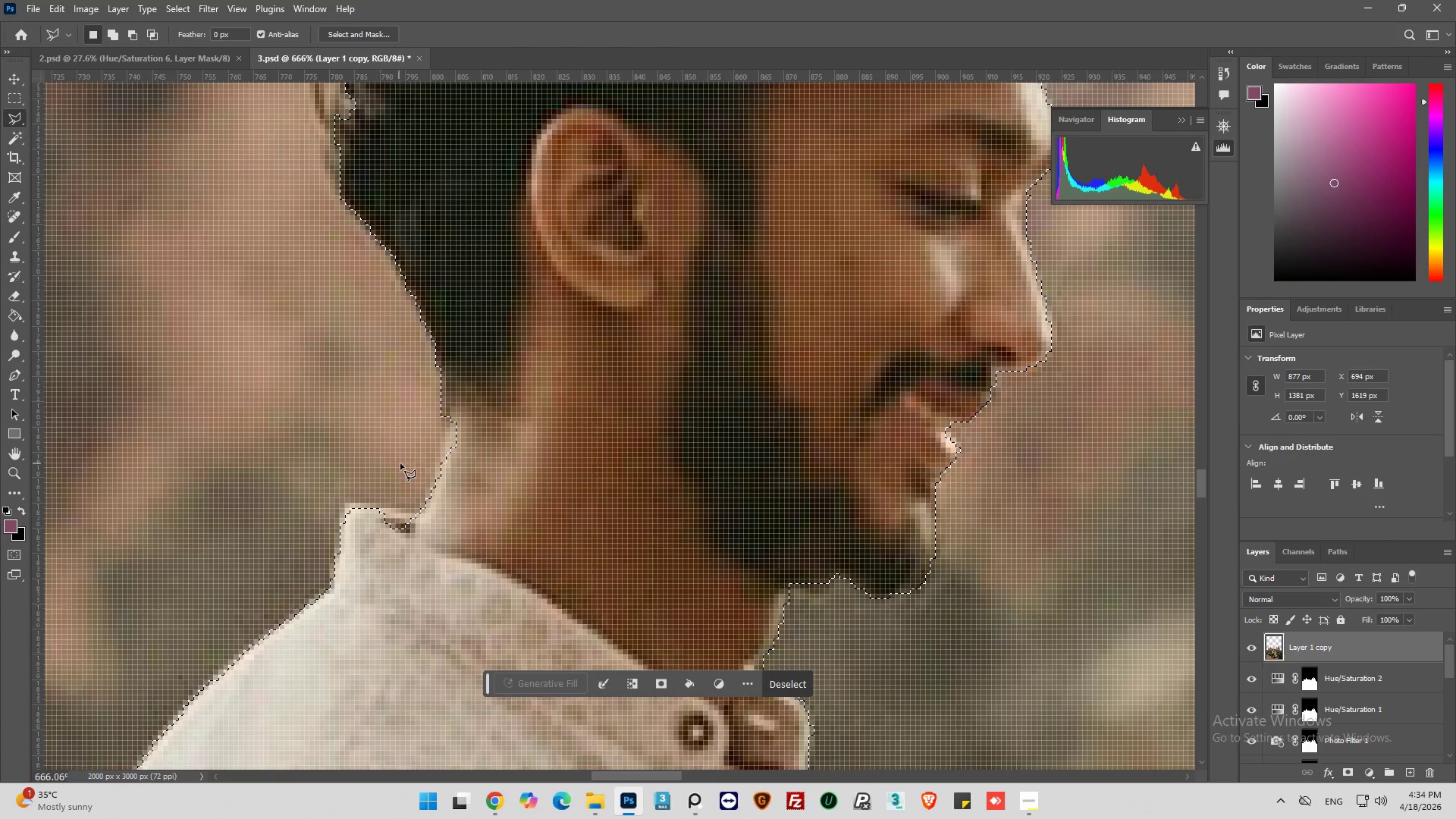 
hold_key(key=ShiftLeft, duration=0.89)
left_click([543, 358])
 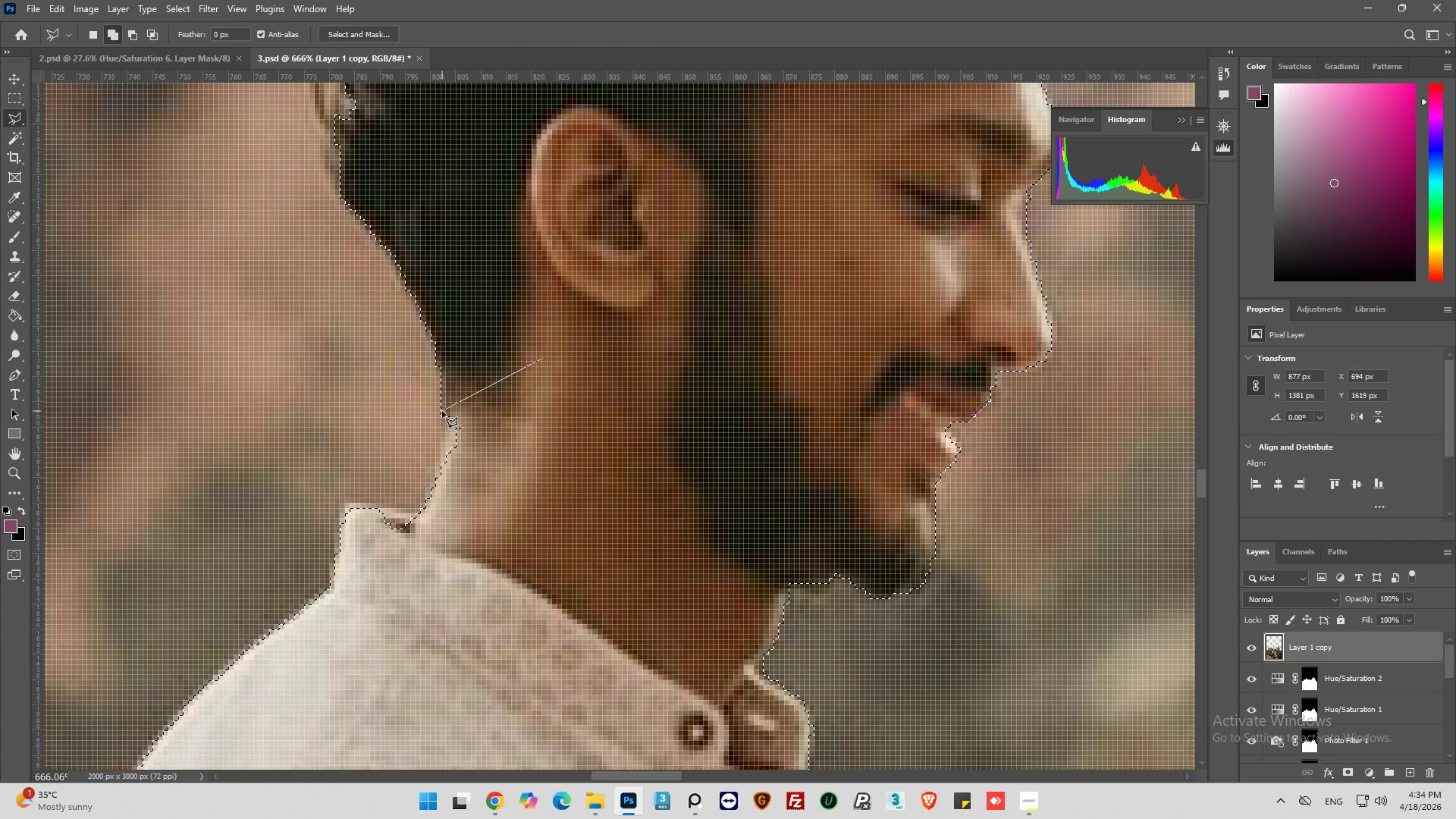 
left_click([441, 412])
 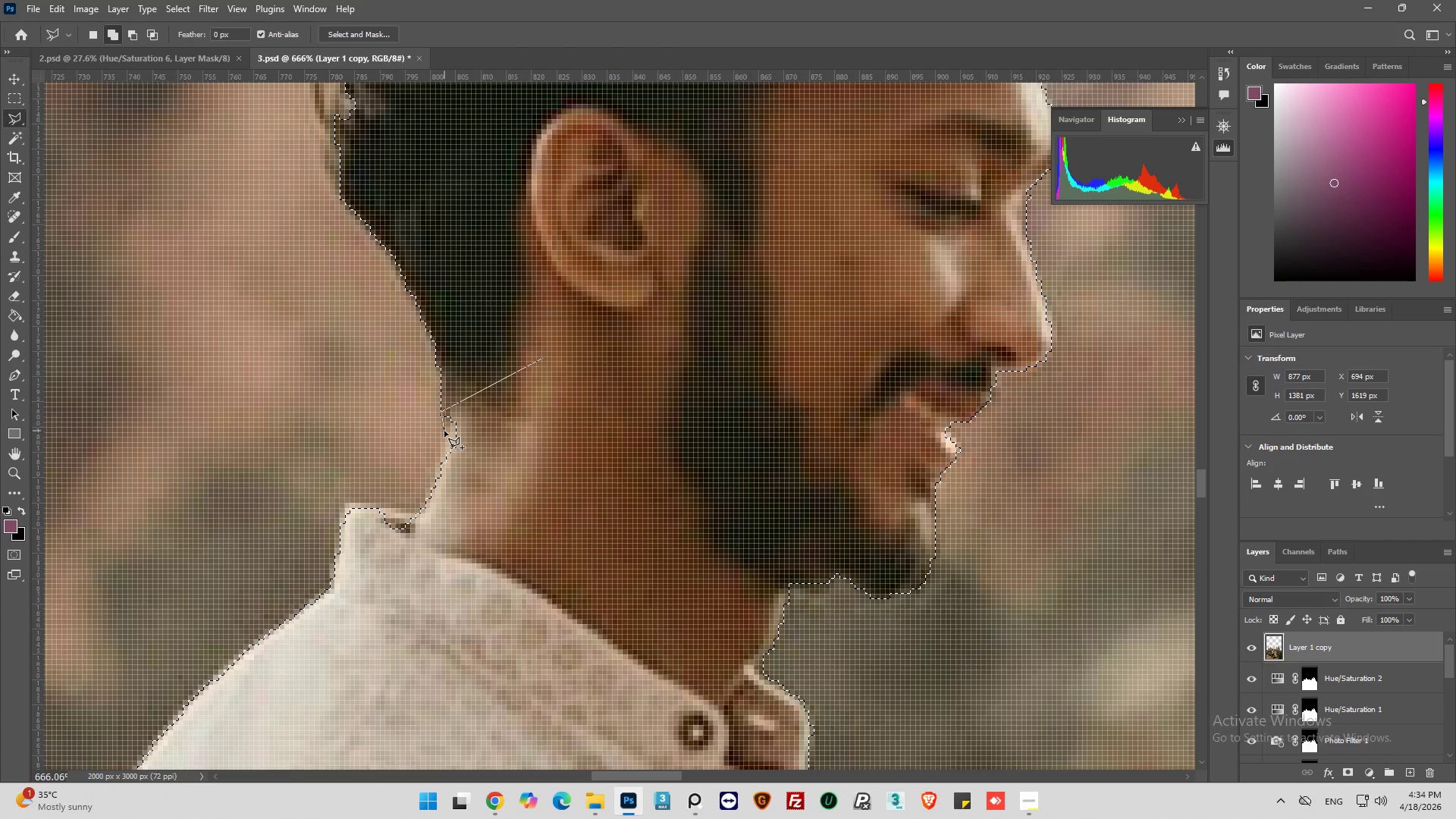 
left_click_drag(start_coordinate=[444, 432], to_coordinate=[443, 436])
 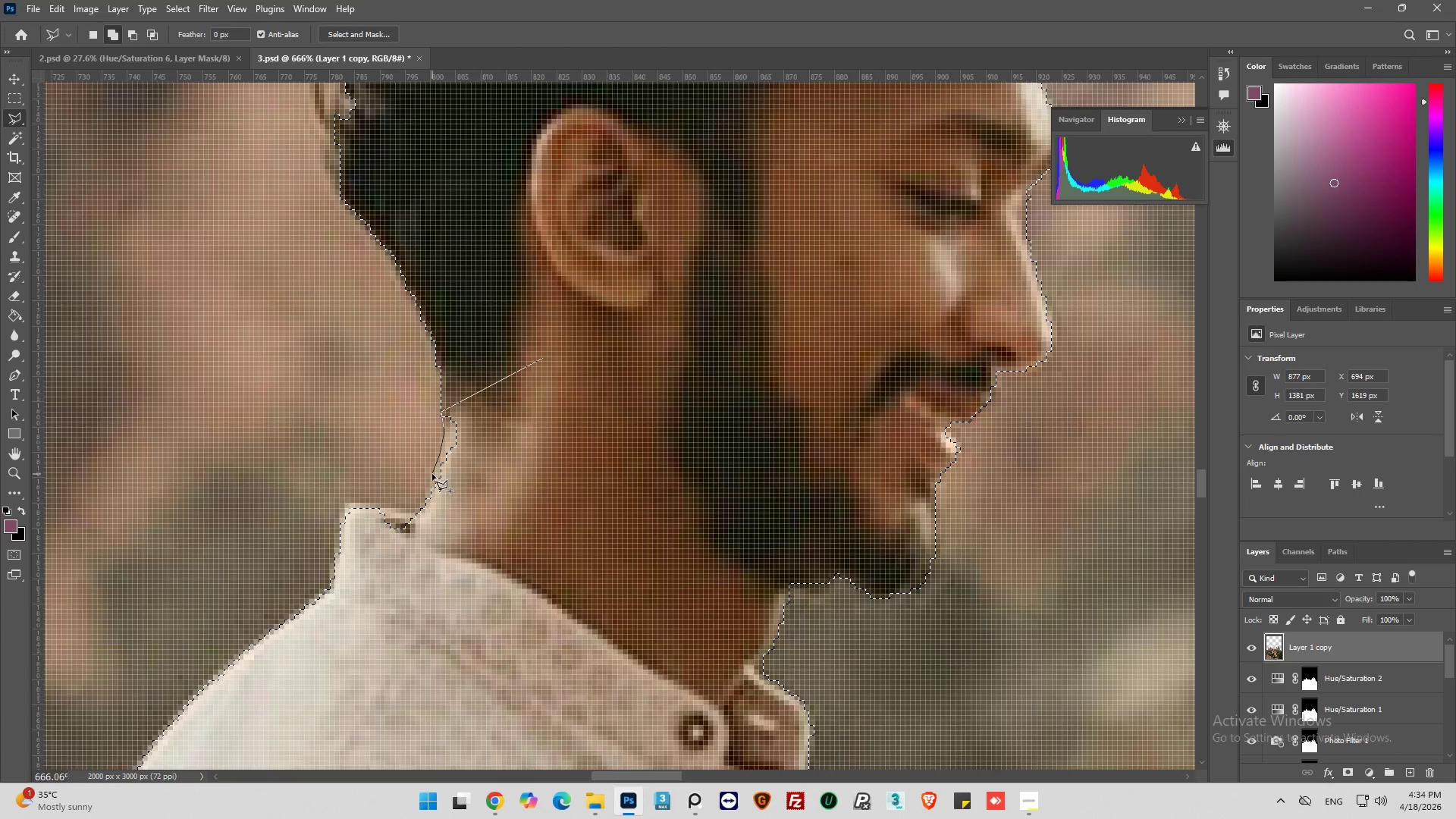 
left_click_drag(start_coordinate=[432, 476], to_coordinate=[431, 481])
 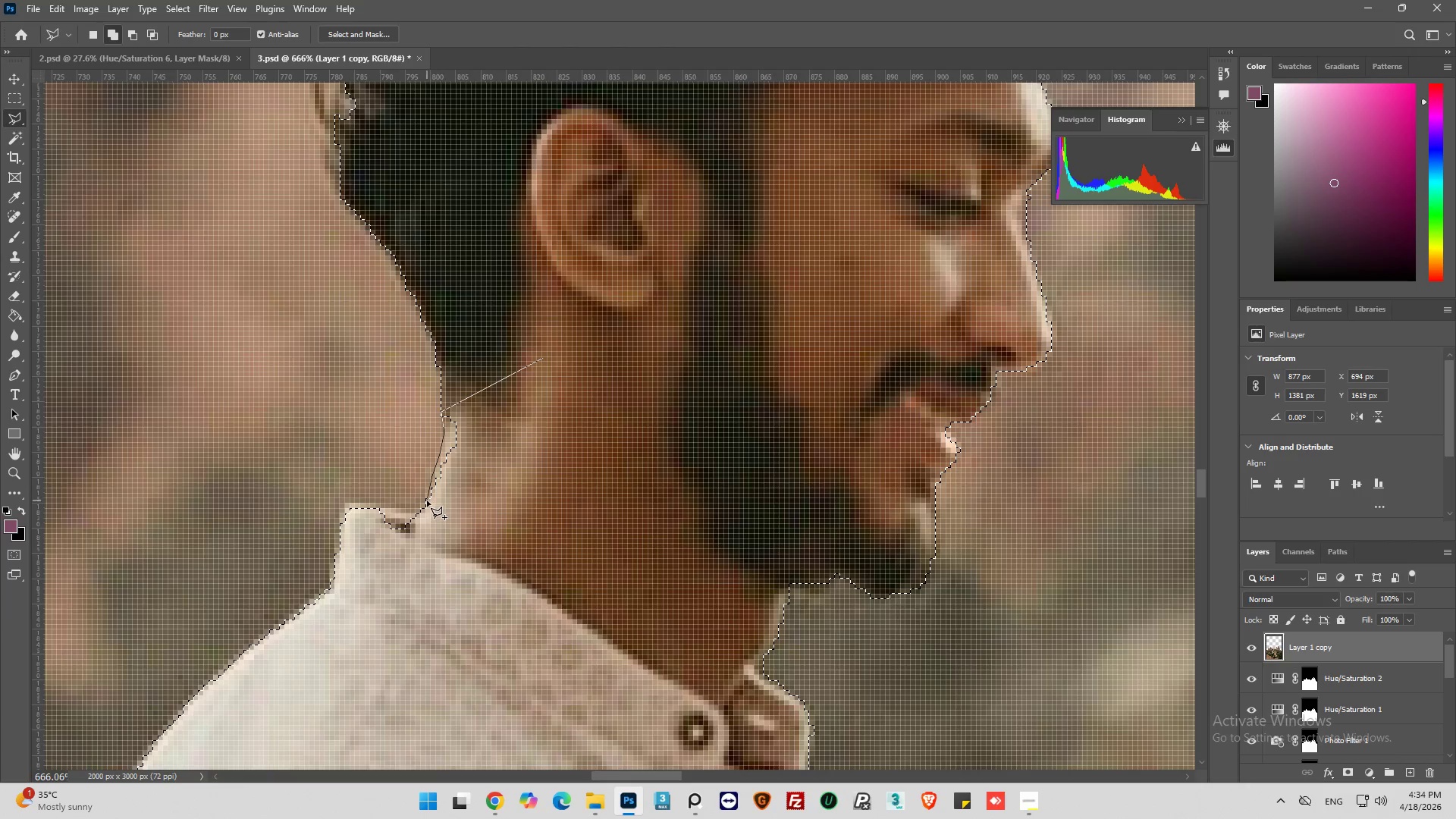 
left_click_drag(start_coordinate=[427, 500], to_coordinate=[425, 504])
 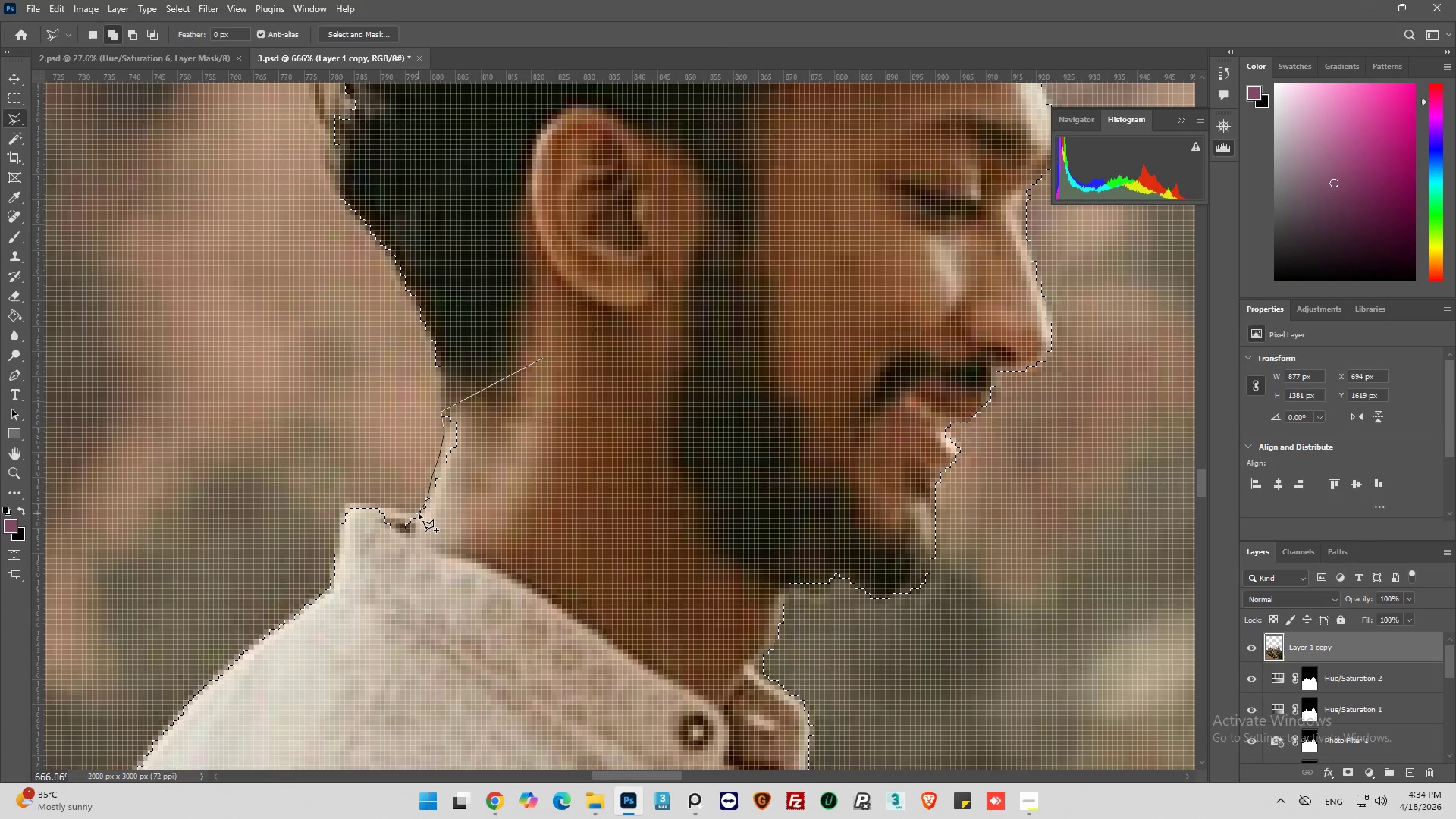 
left_click([418, 513])
 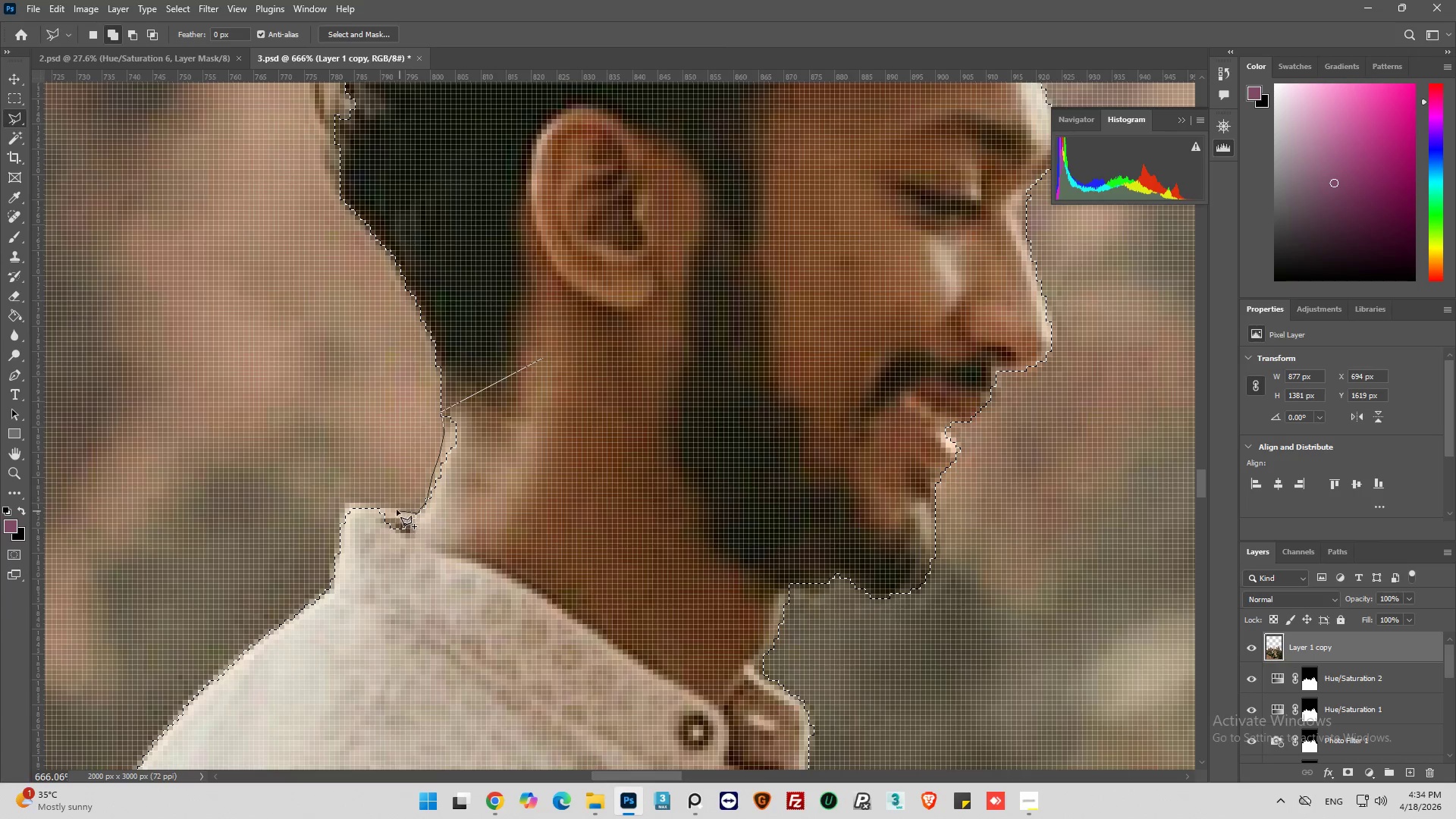 
left_click_drag(start_coordinate=[388, 507], to_coordinate=[383, 507])
 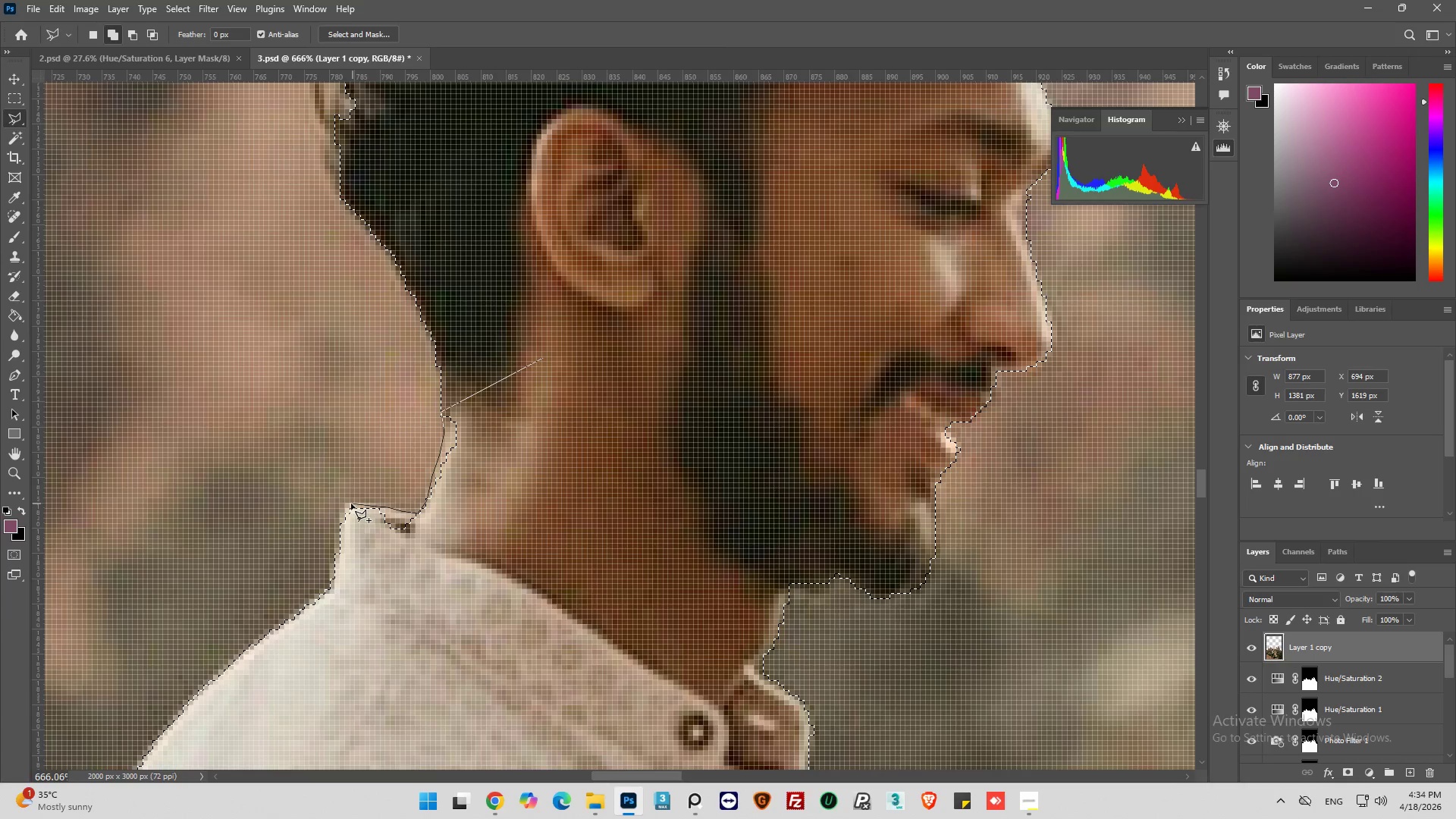 
left_click_drag(start_coordinate=[347, 507], to_coordinate=[345, 512])
 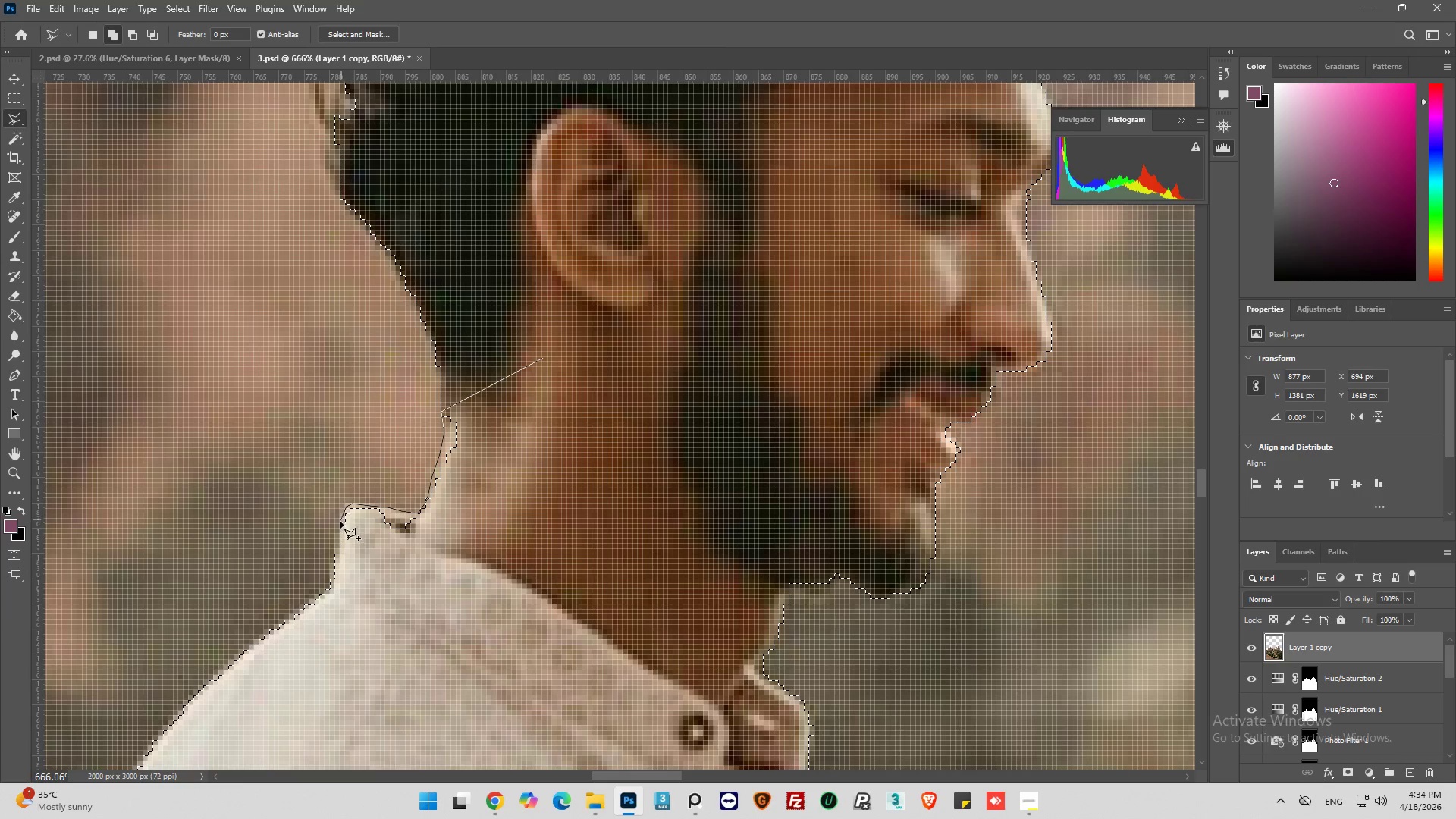 
left_click_drag(start_coordinate=[340, 524], to_coordinate=[349, 538])
 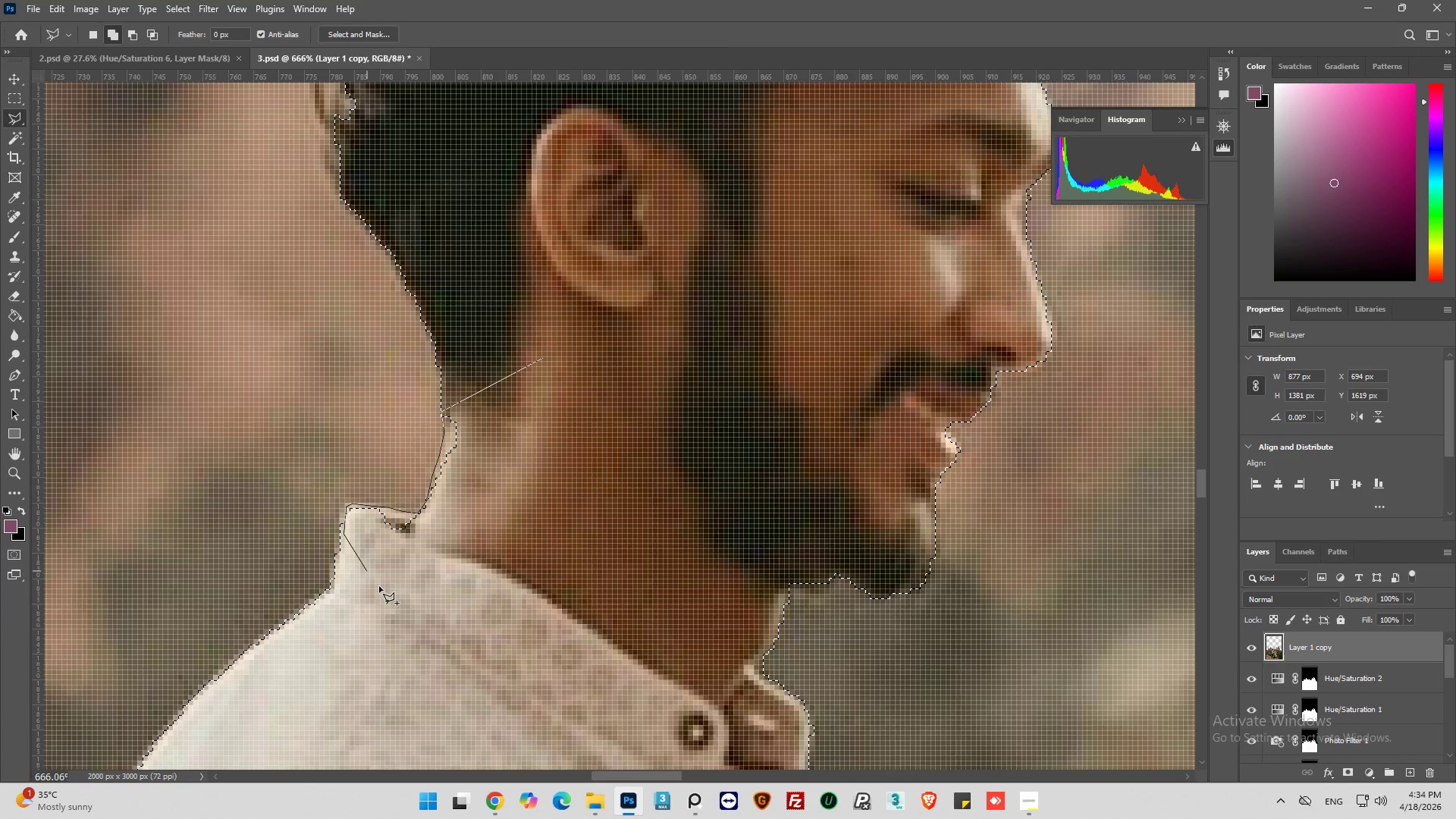 
left_click_drag(start_coordinate=[381, 588], to_coordinate=[400, 593])
 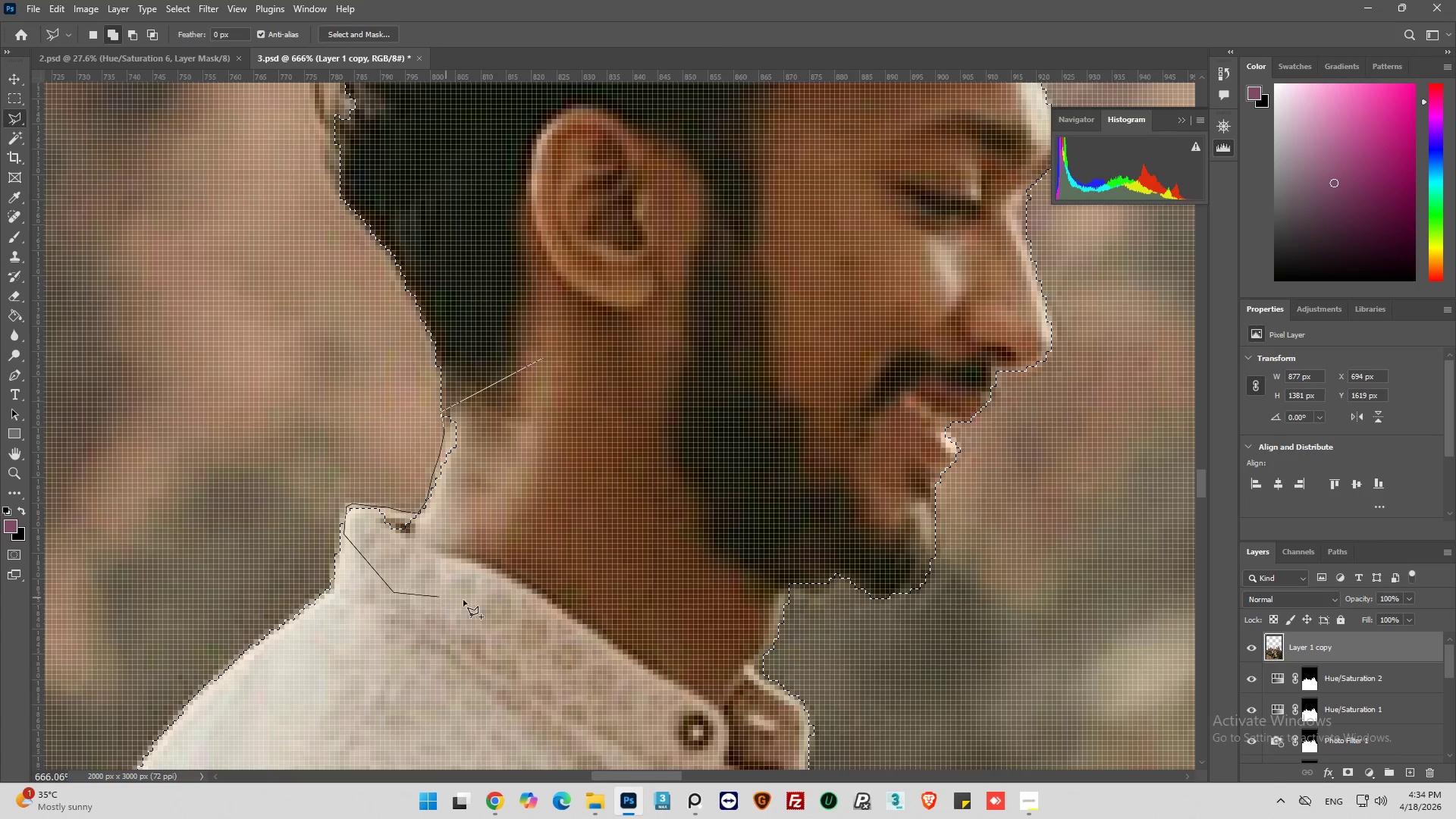 
left_click_drag(start_coordinate=[464, 601], to_coordinate=[543, 513])
 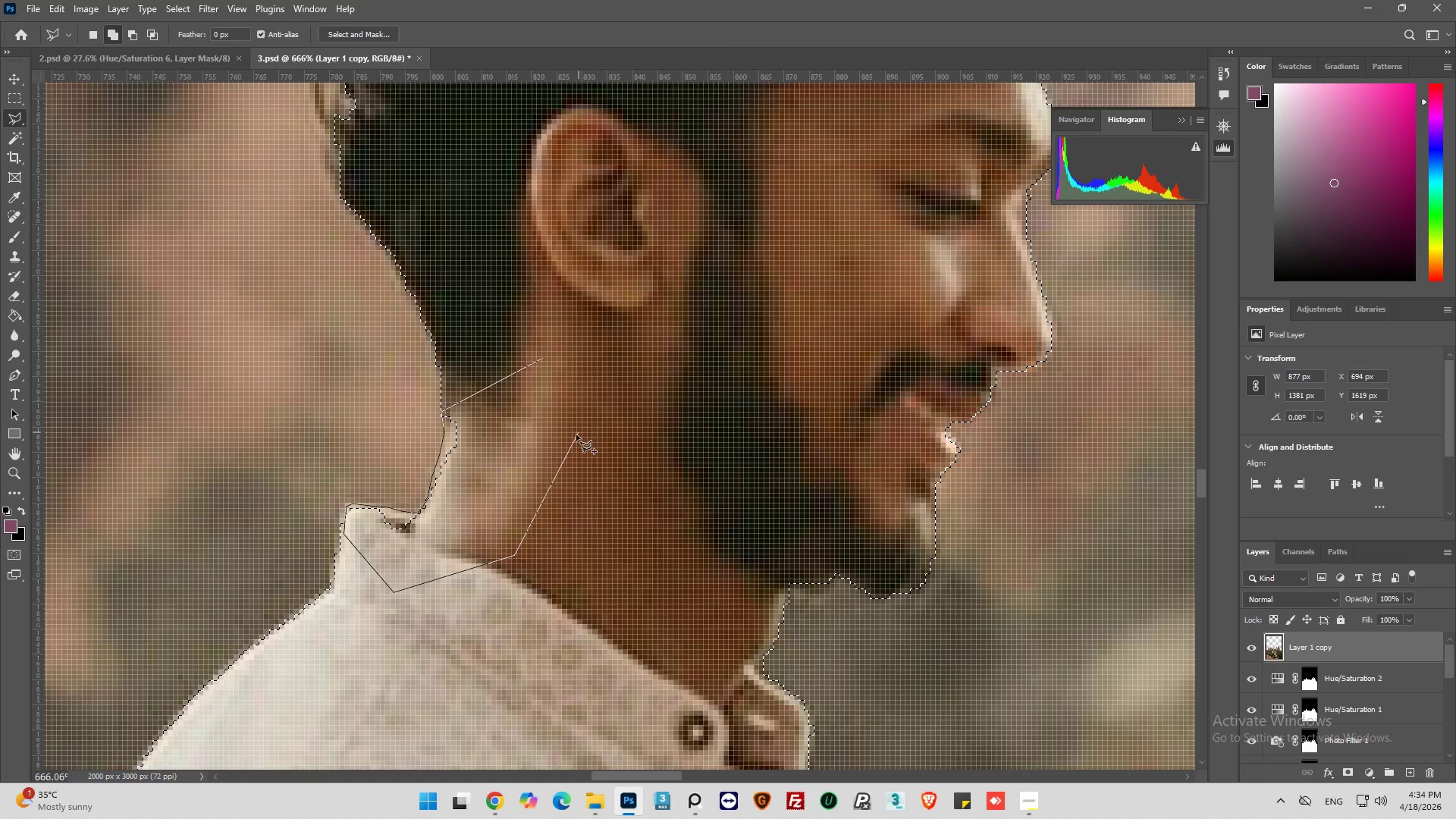 
left_click_drag(start_coordinate=[576, 435], to_coordinate=[567, 414])
 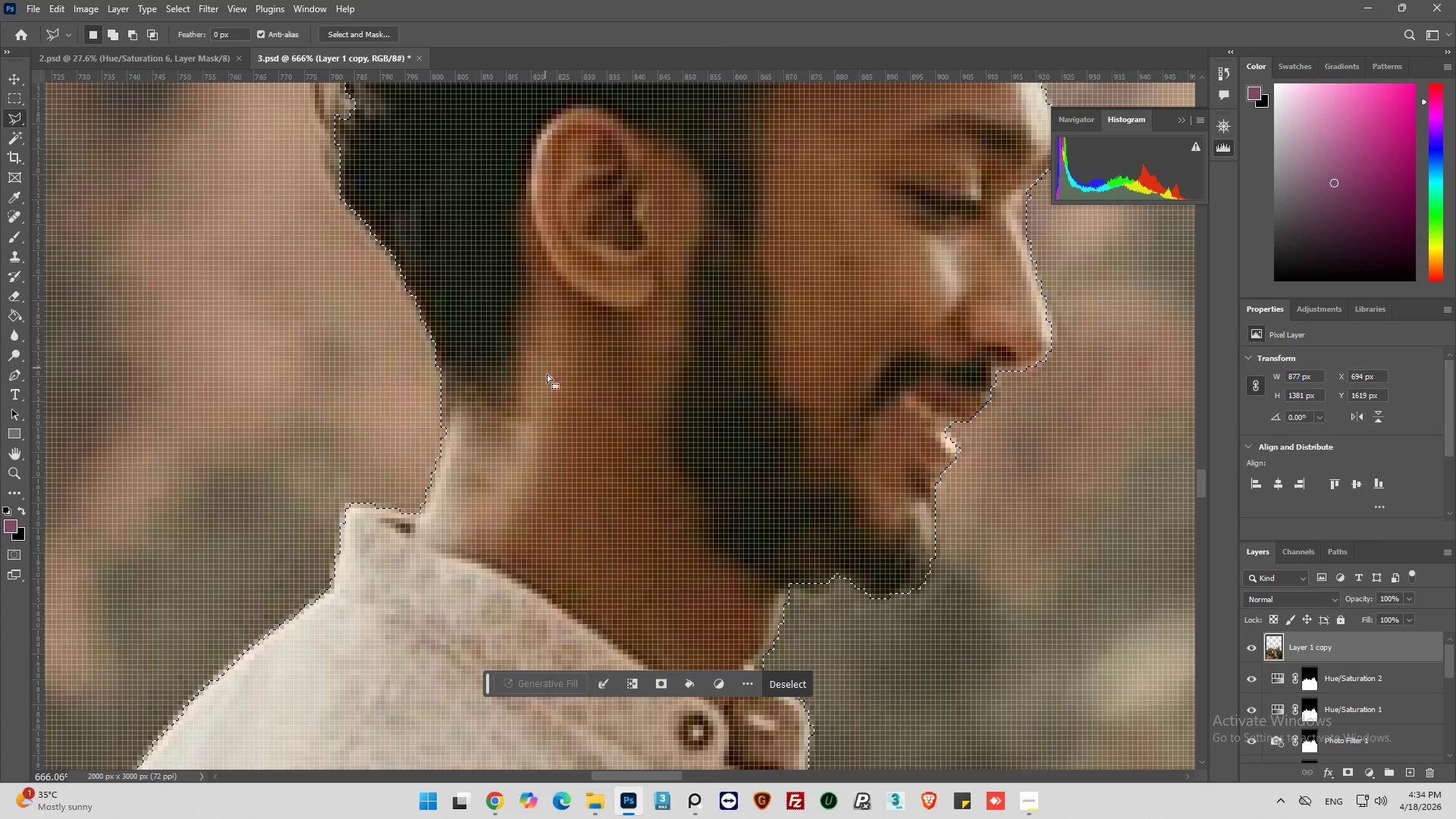 
hold_key(key=AltLeft, duration=0.55)
 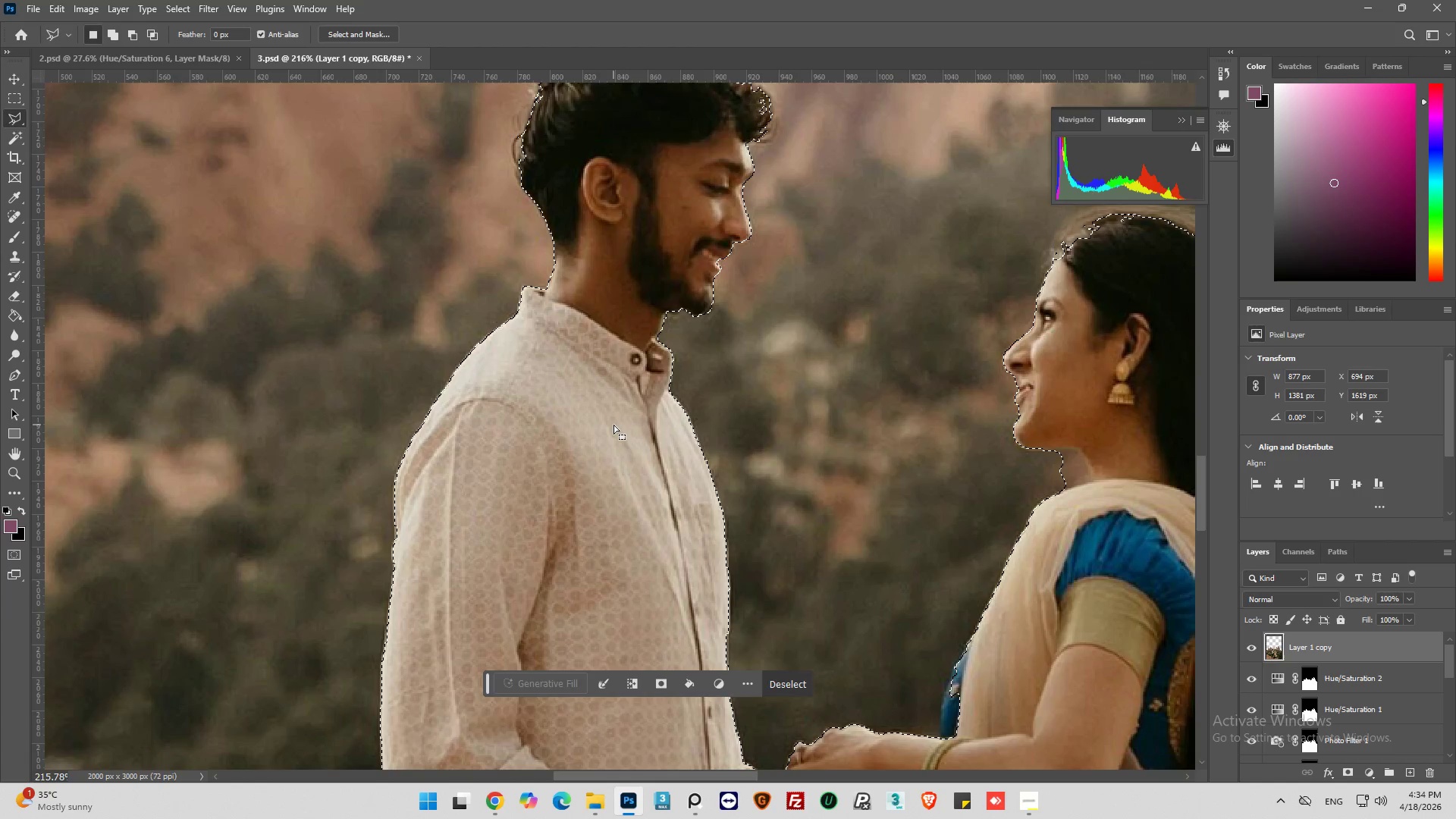 
key(Alt+AltLeft)
 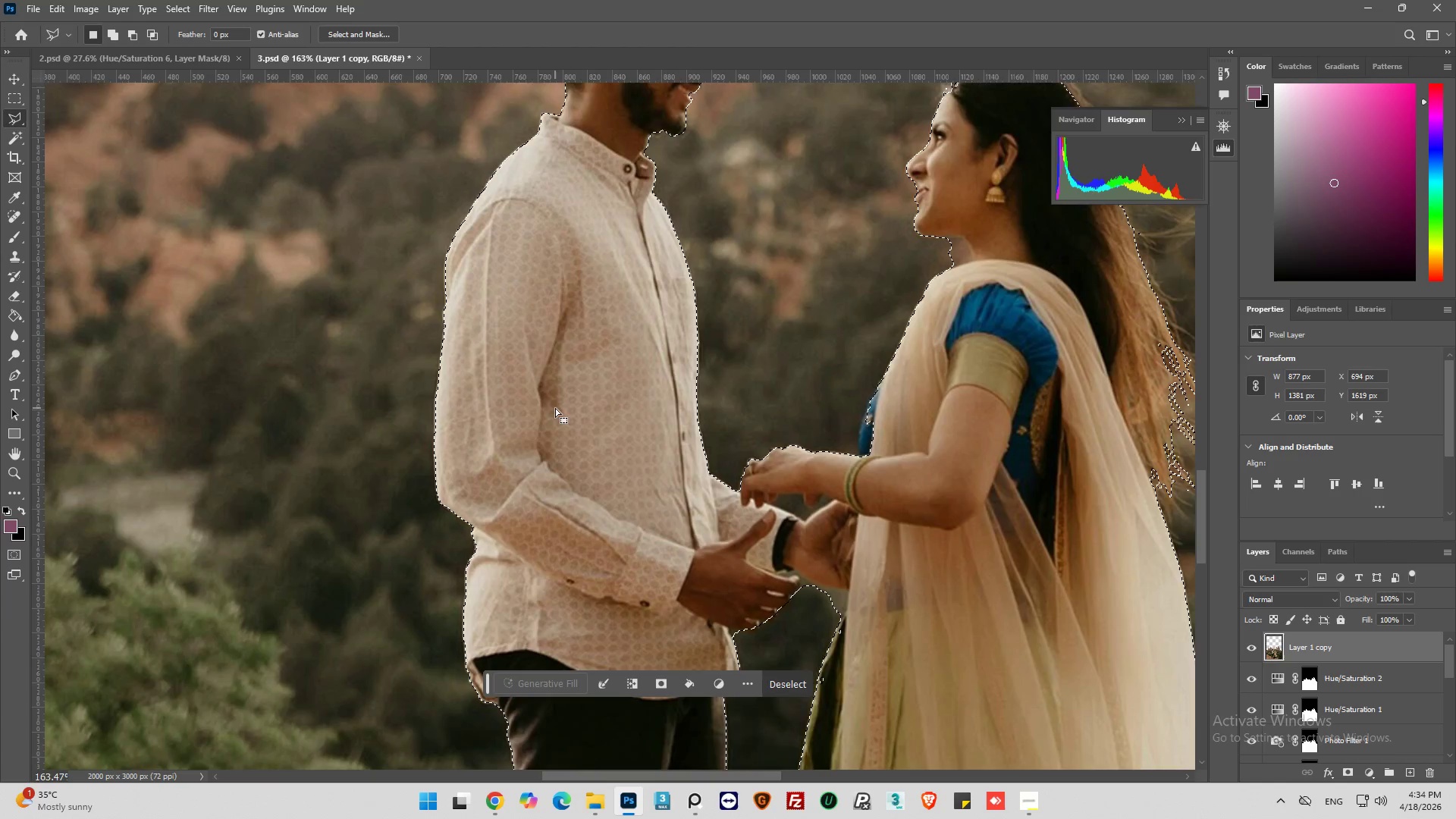 
hold_key(key=AltLeft, duration=0.39)
scroll: coordinate [455, 394], scroll_direction: down, amount: 60.0
 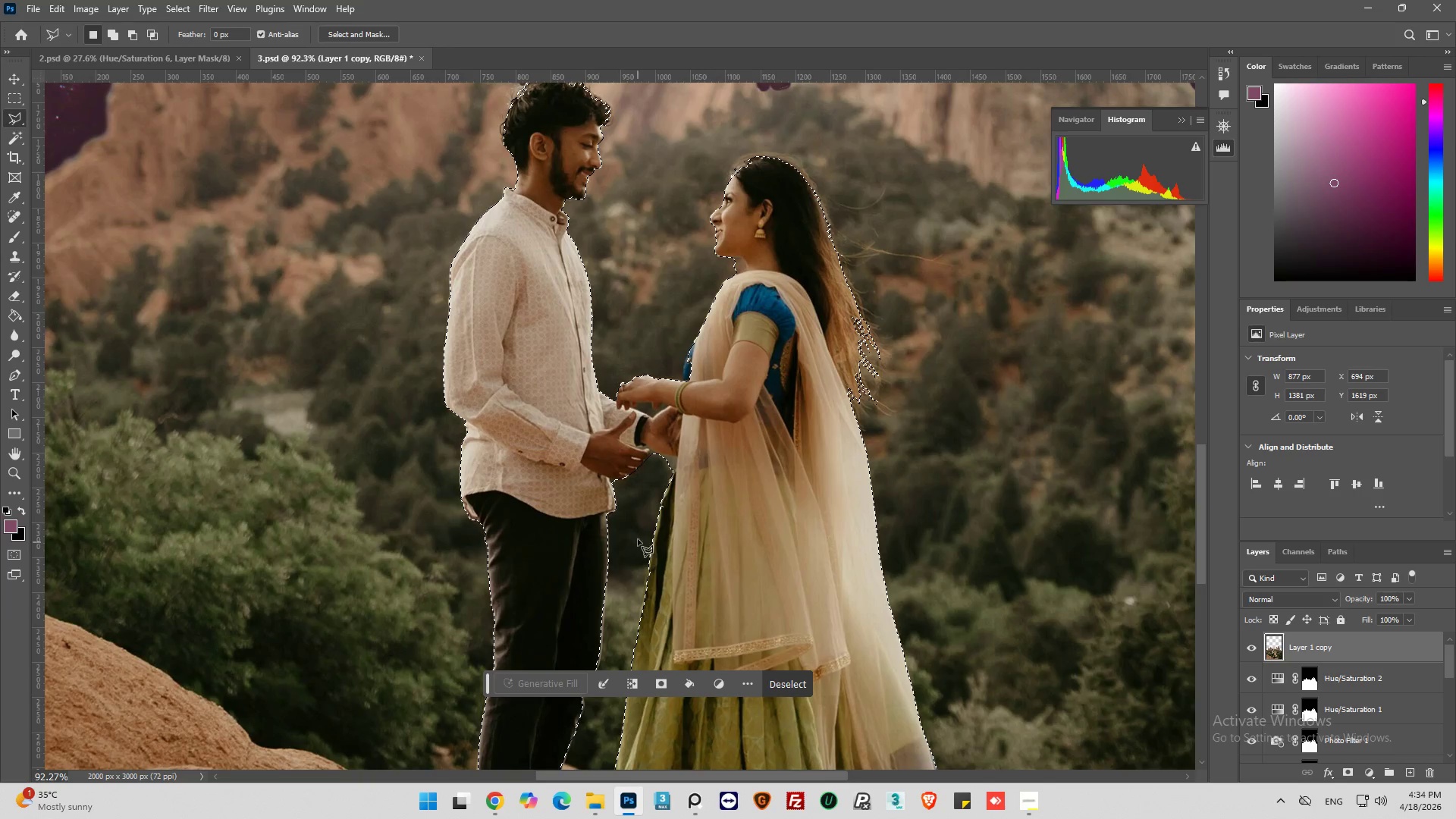 
hold_key(key=AltLeft, duration=1.2)
 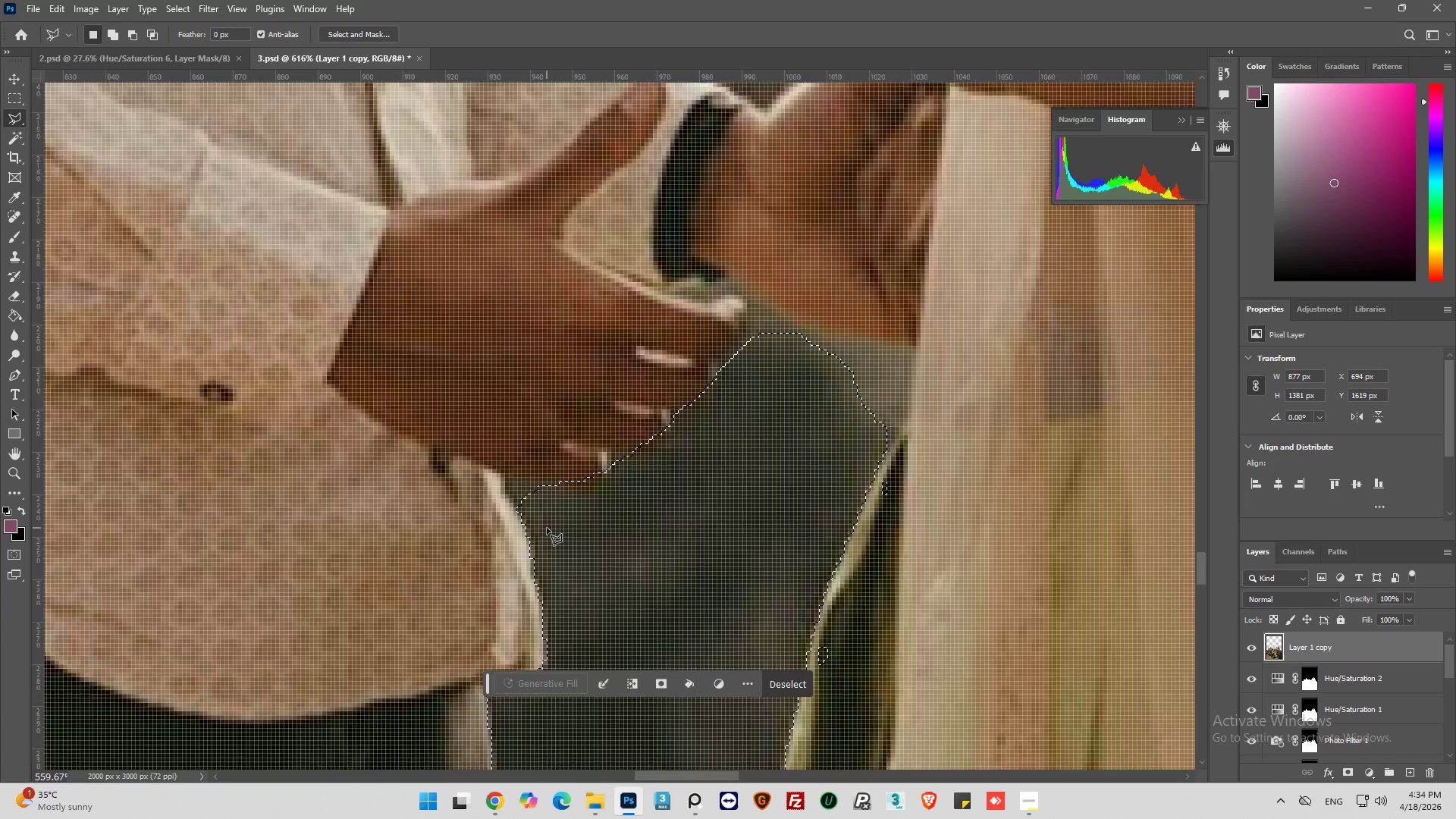 
key(Alt+AltLeft)
 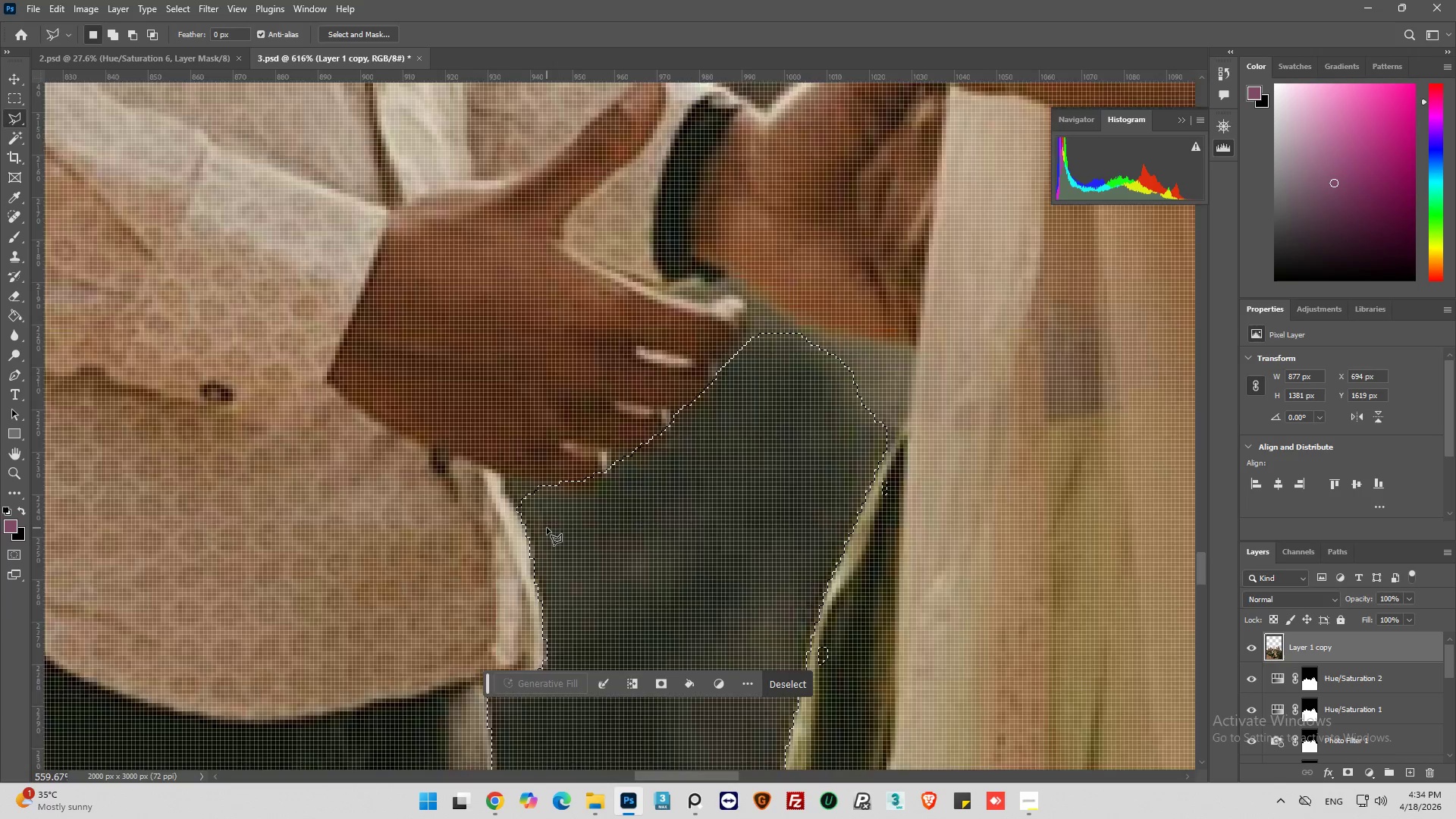 
scroll: coordinate [554, 532], scroll_direction: up, amount: 20.0
 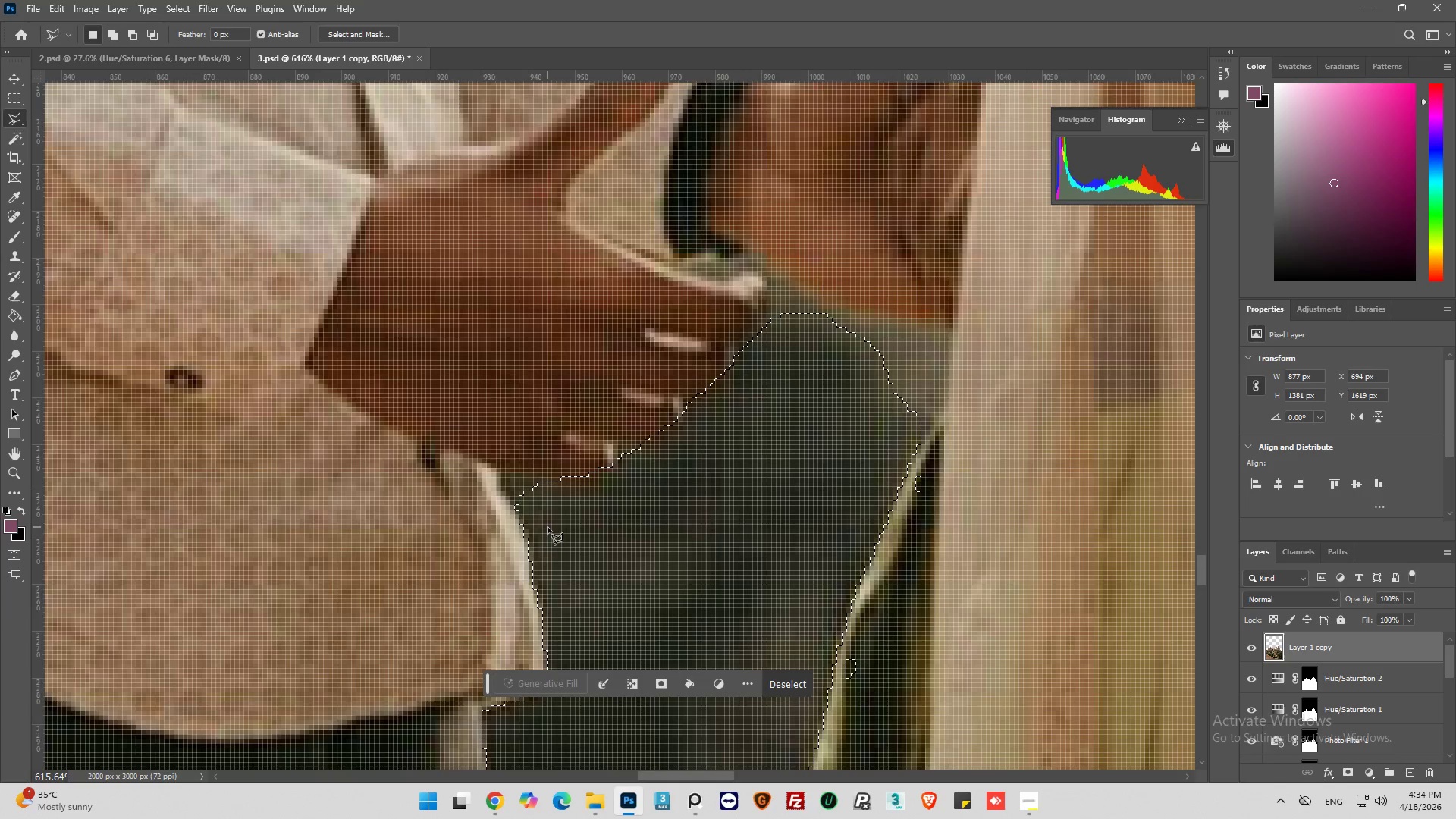 
scroll: coordinate [547, 528], scroll_direction: down, amount: 4.0
 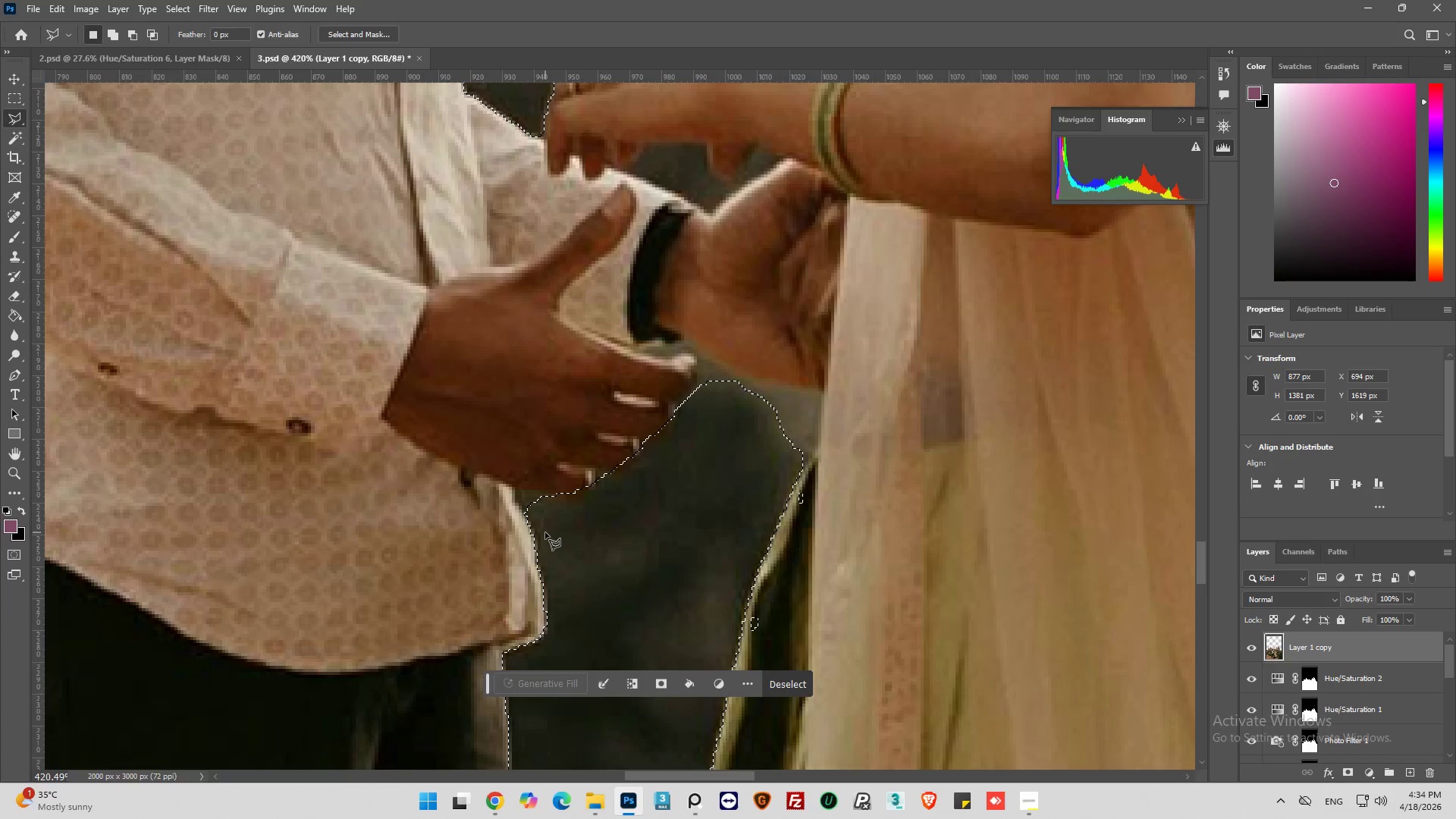 
hold_key(key=AltLeft, duration=0.47)
left_click([545, 532])
 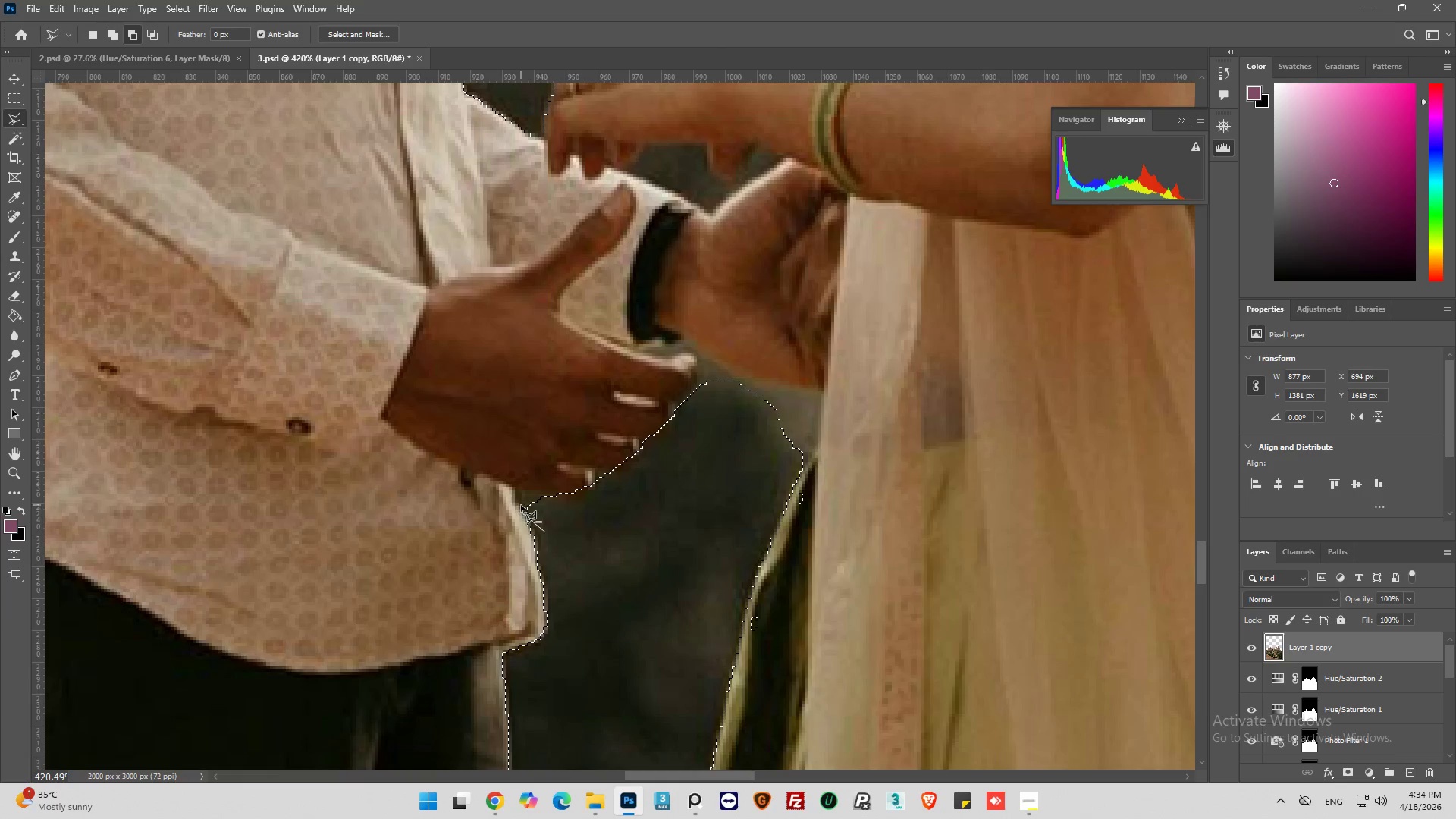 
left_click([519, 502])
 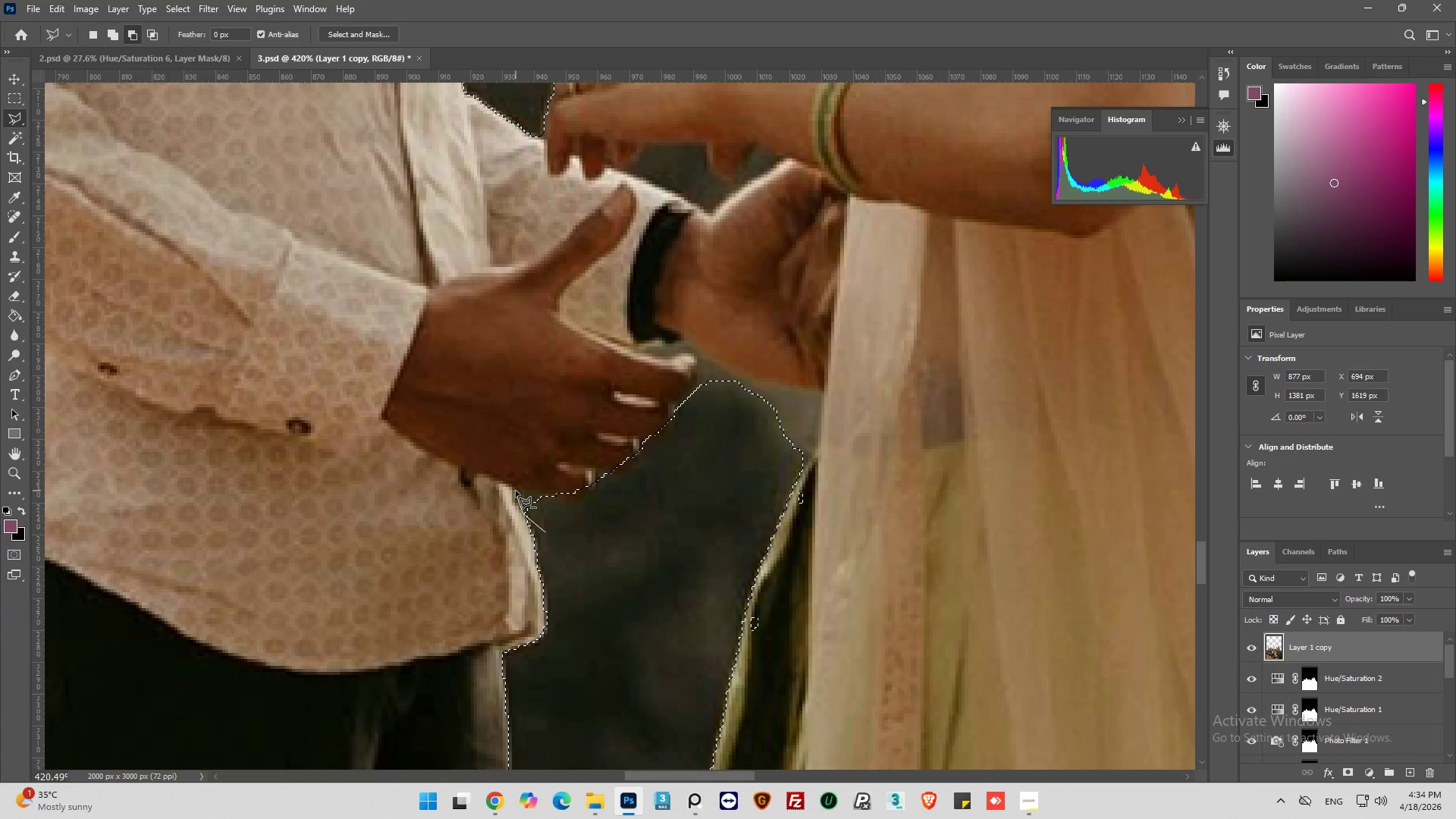 
double_click([516, 491])
 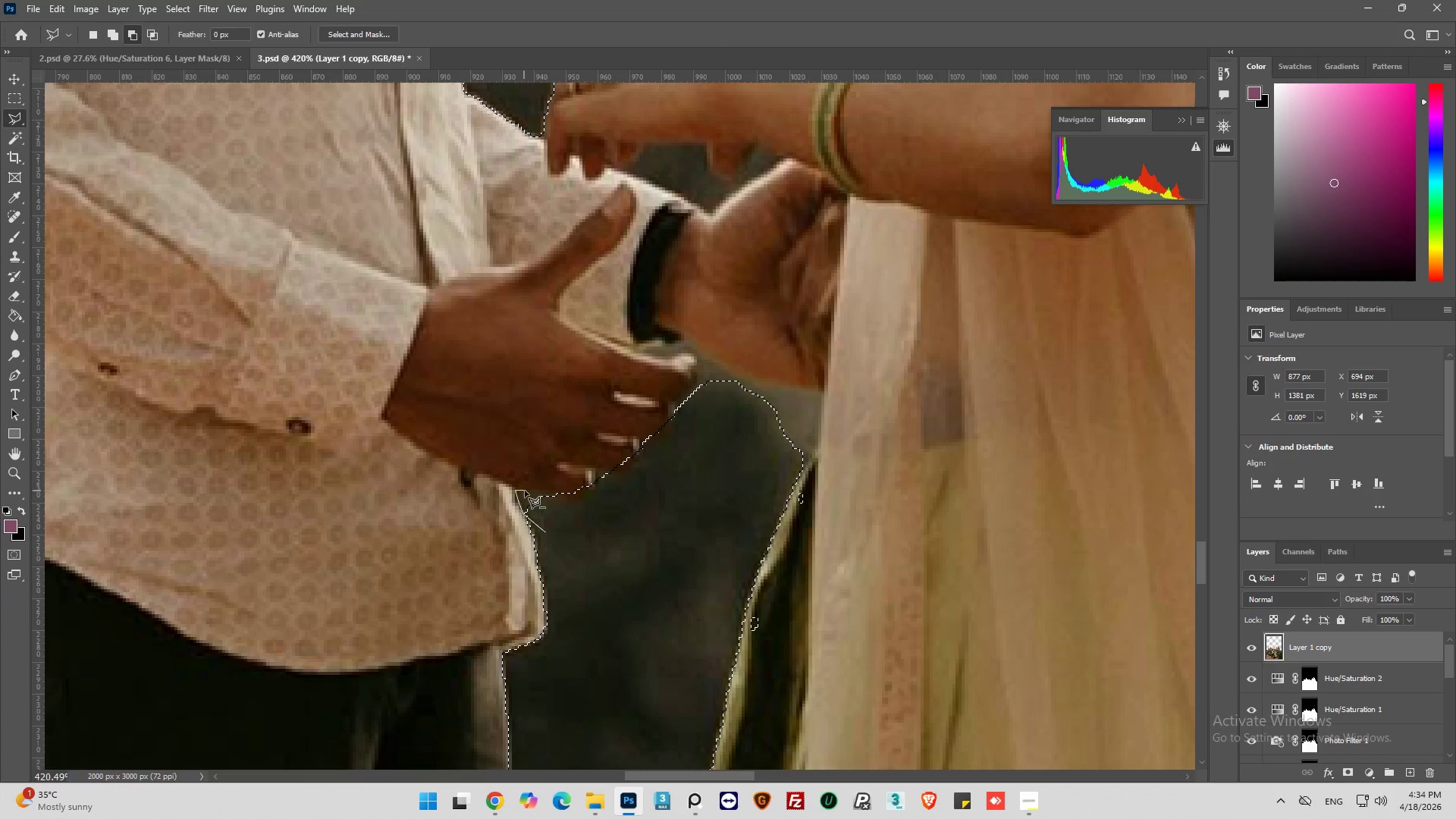 
left_click_drag(start_coordinate=[525, 491], to_coordinate=[529, 491])
 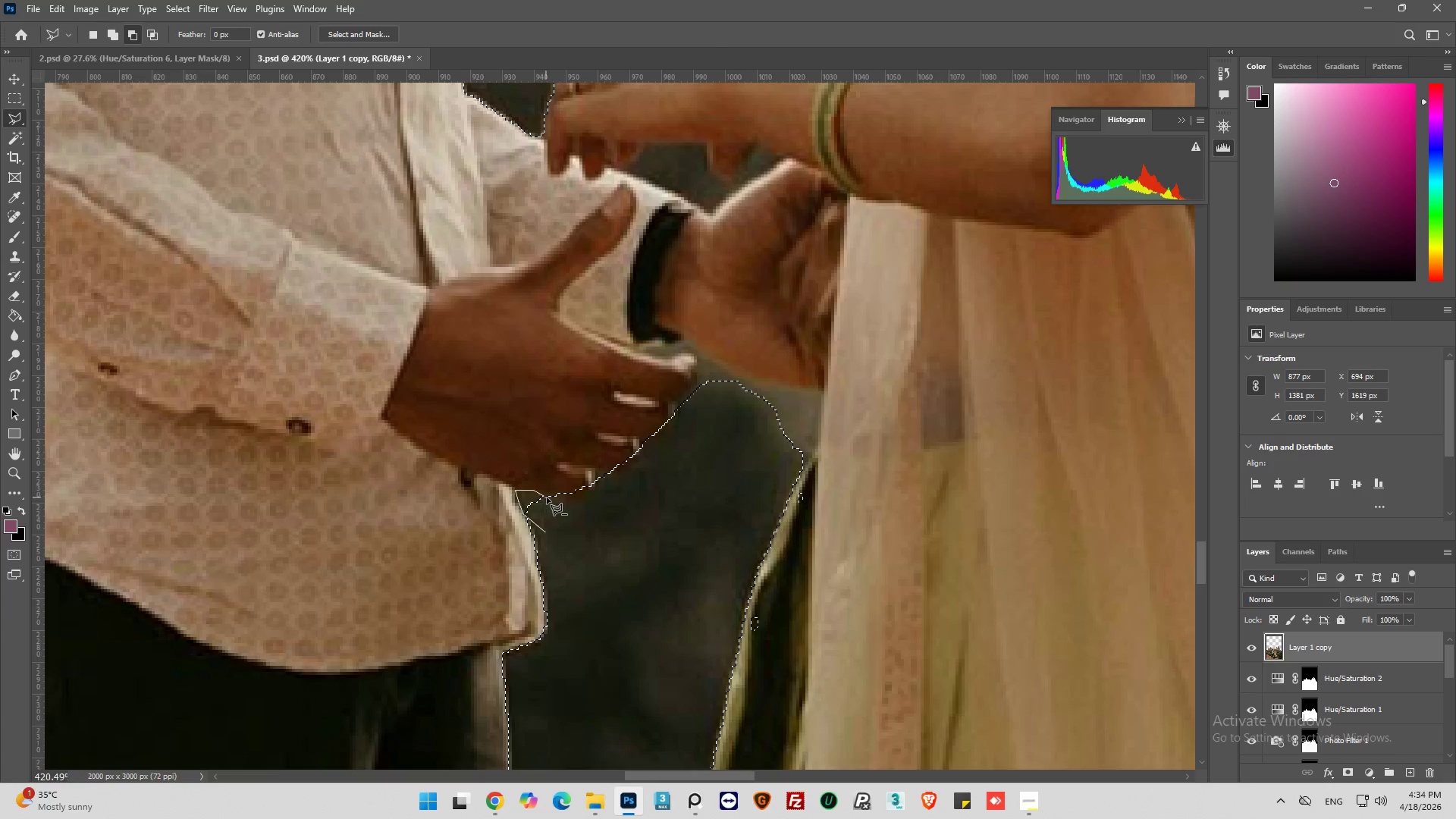 
left_click([548, 497])
 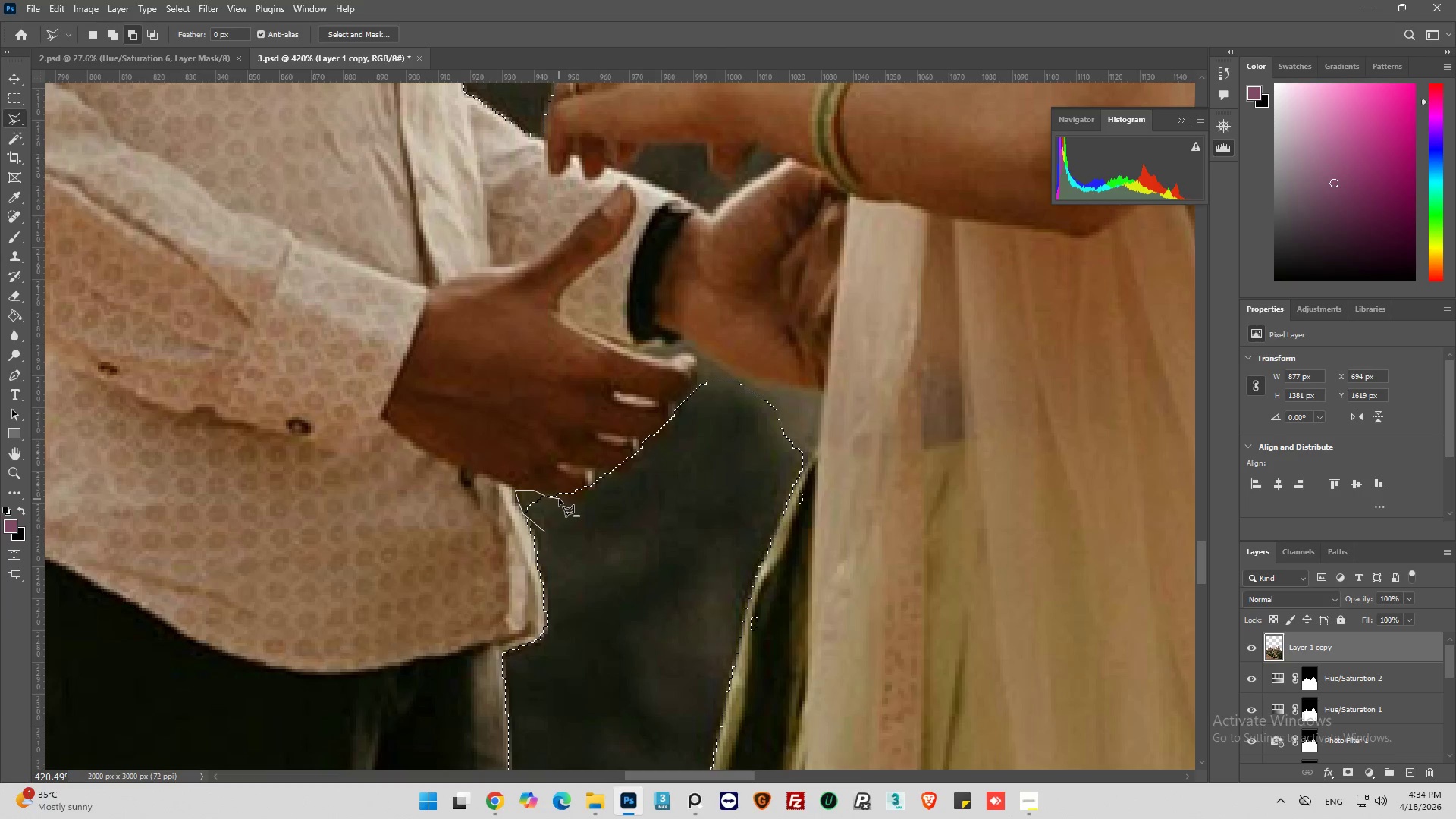 
left_click_drag(start_coordinate=[560, 499], to_coordinate=[563, 501])
 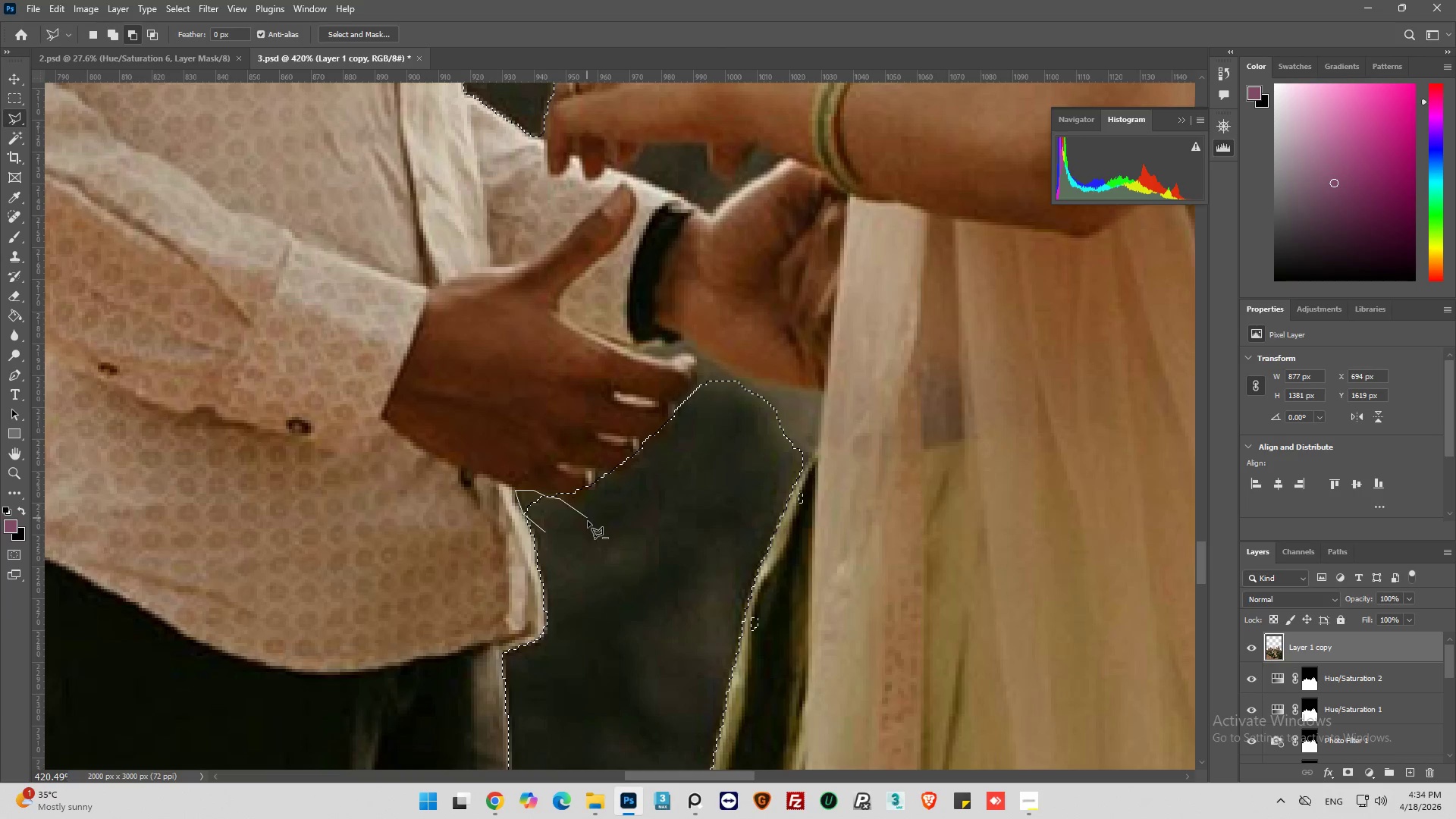 
left_click_drag(start_coordinate=[588, 521], to_coordinate=[579, 524])
 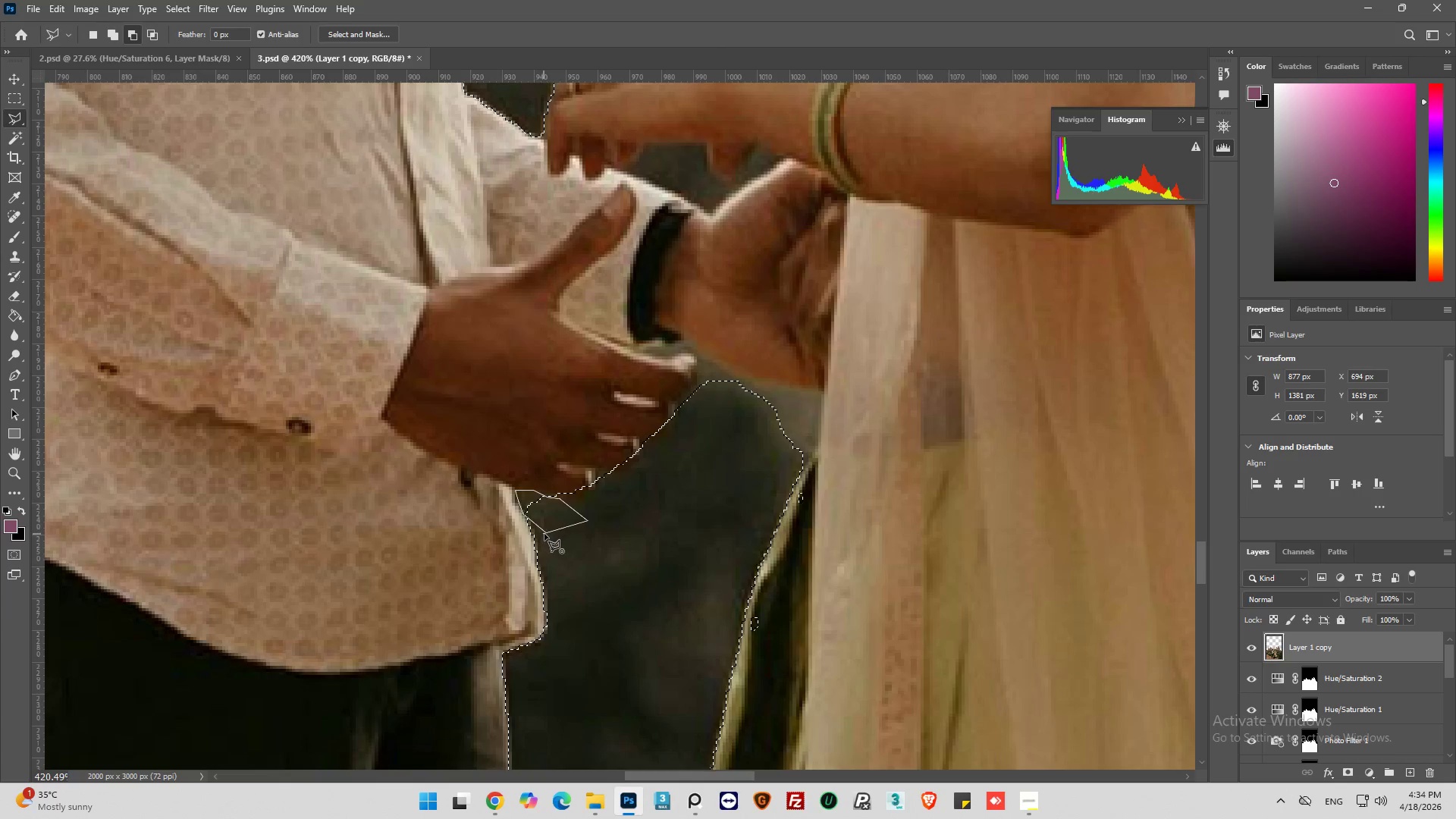 
left_click([544, 534])
 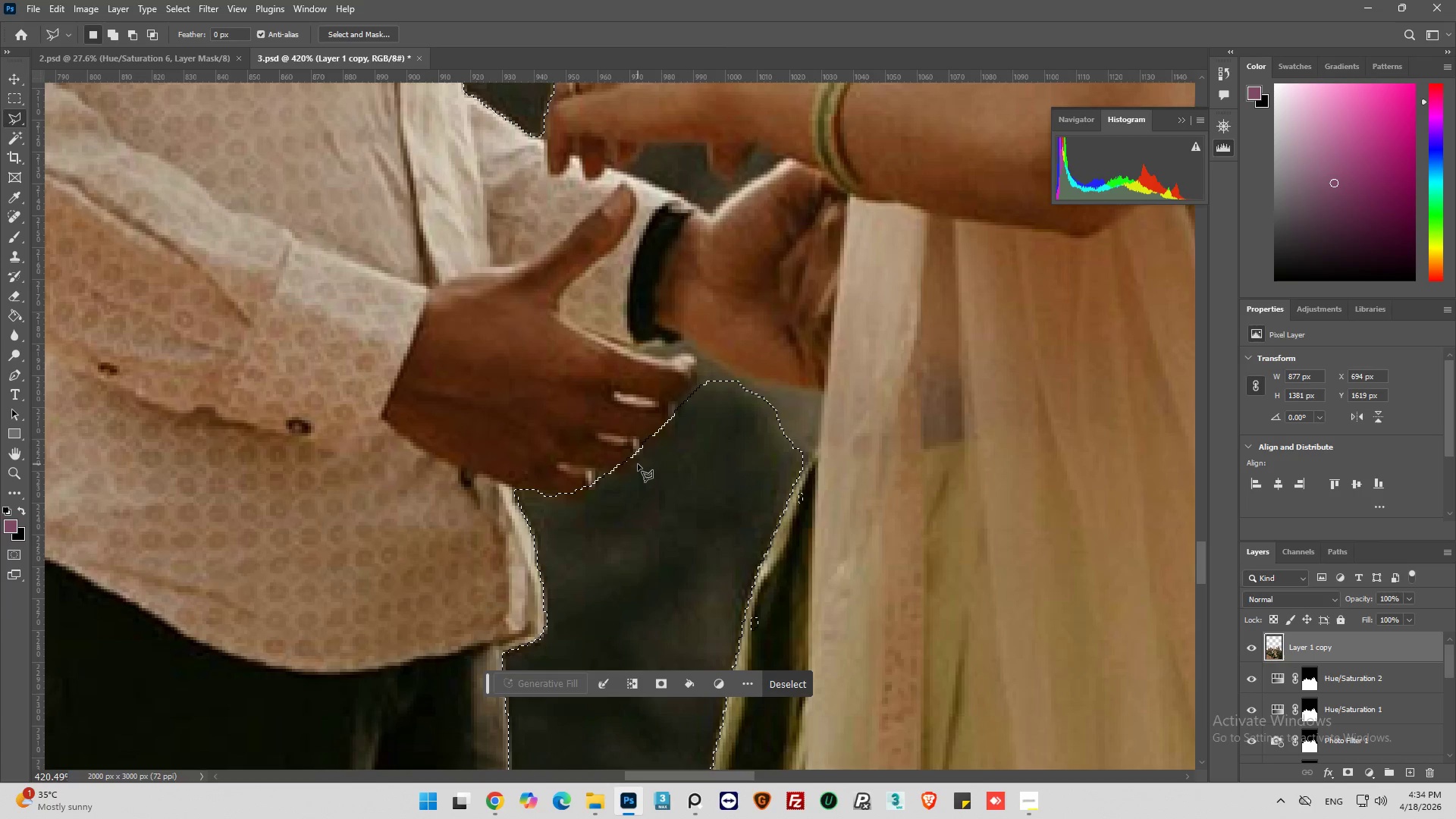 
scroll: coordinate [638, 464], scroll_direction: up, amount: 3.0
 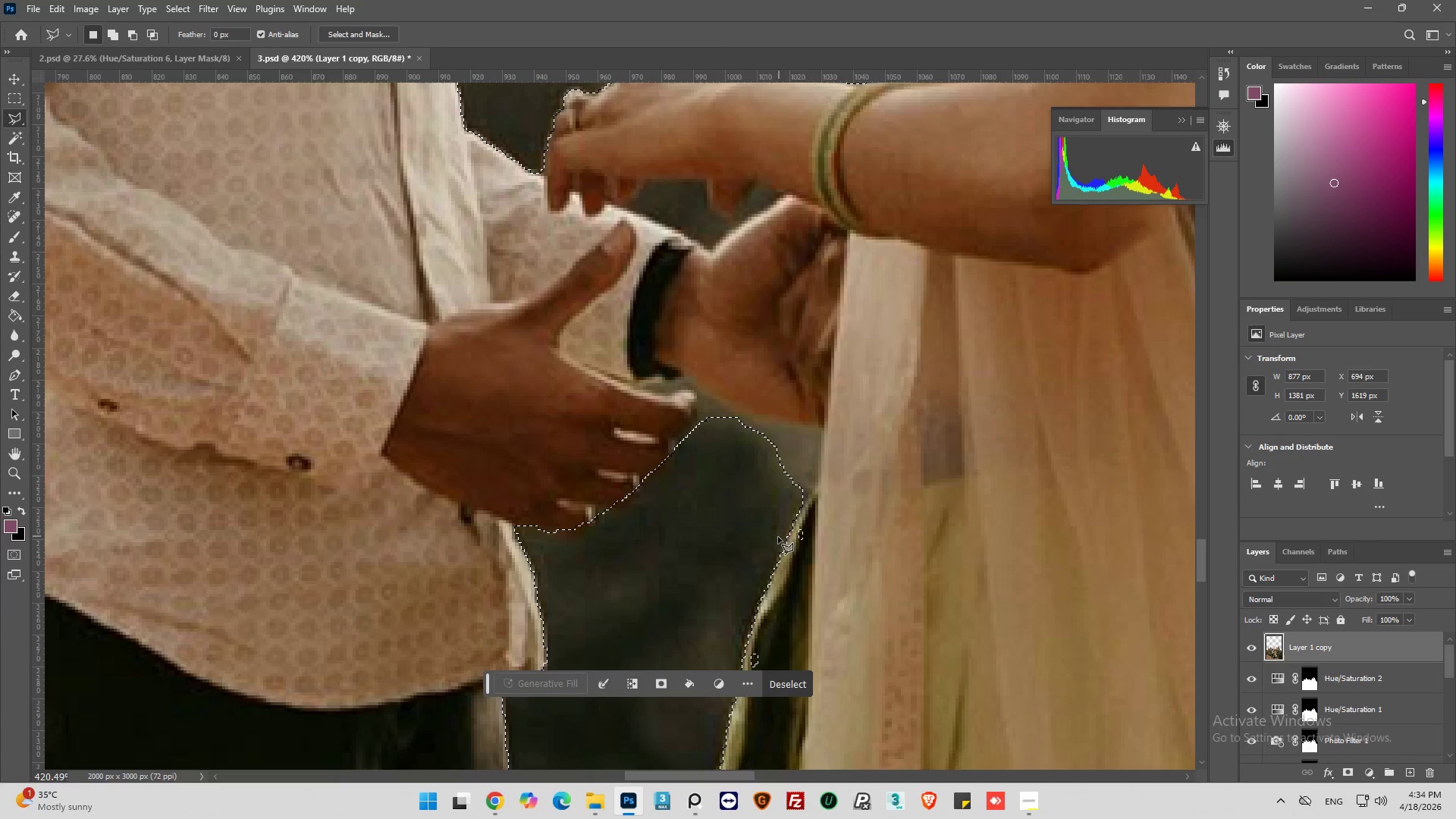 
scroll: coordinate [759, 572], scroll_direction: down, amount: 2.0
 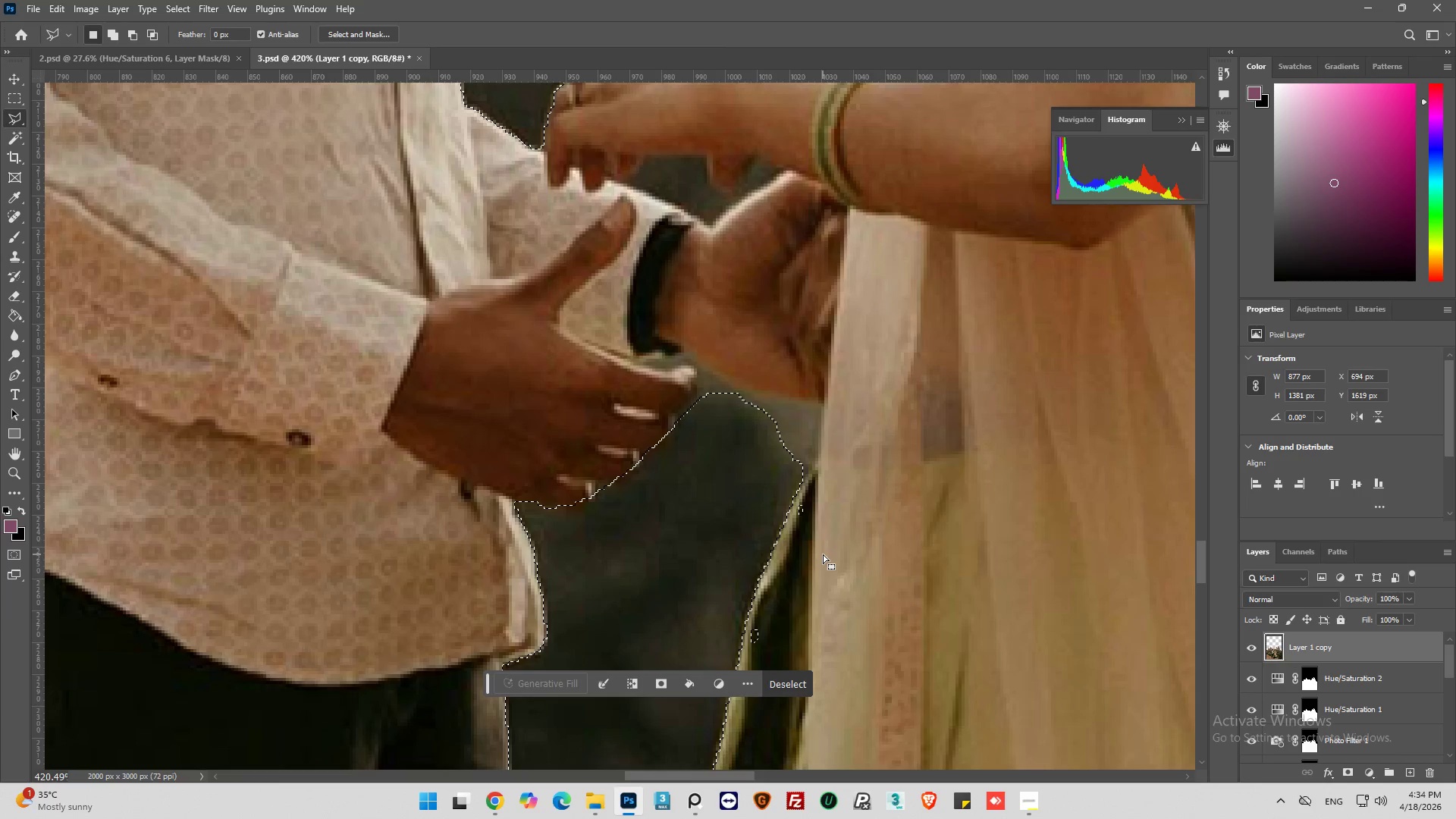 
hold_key(key=ShiftLeft, duration=0.55)
 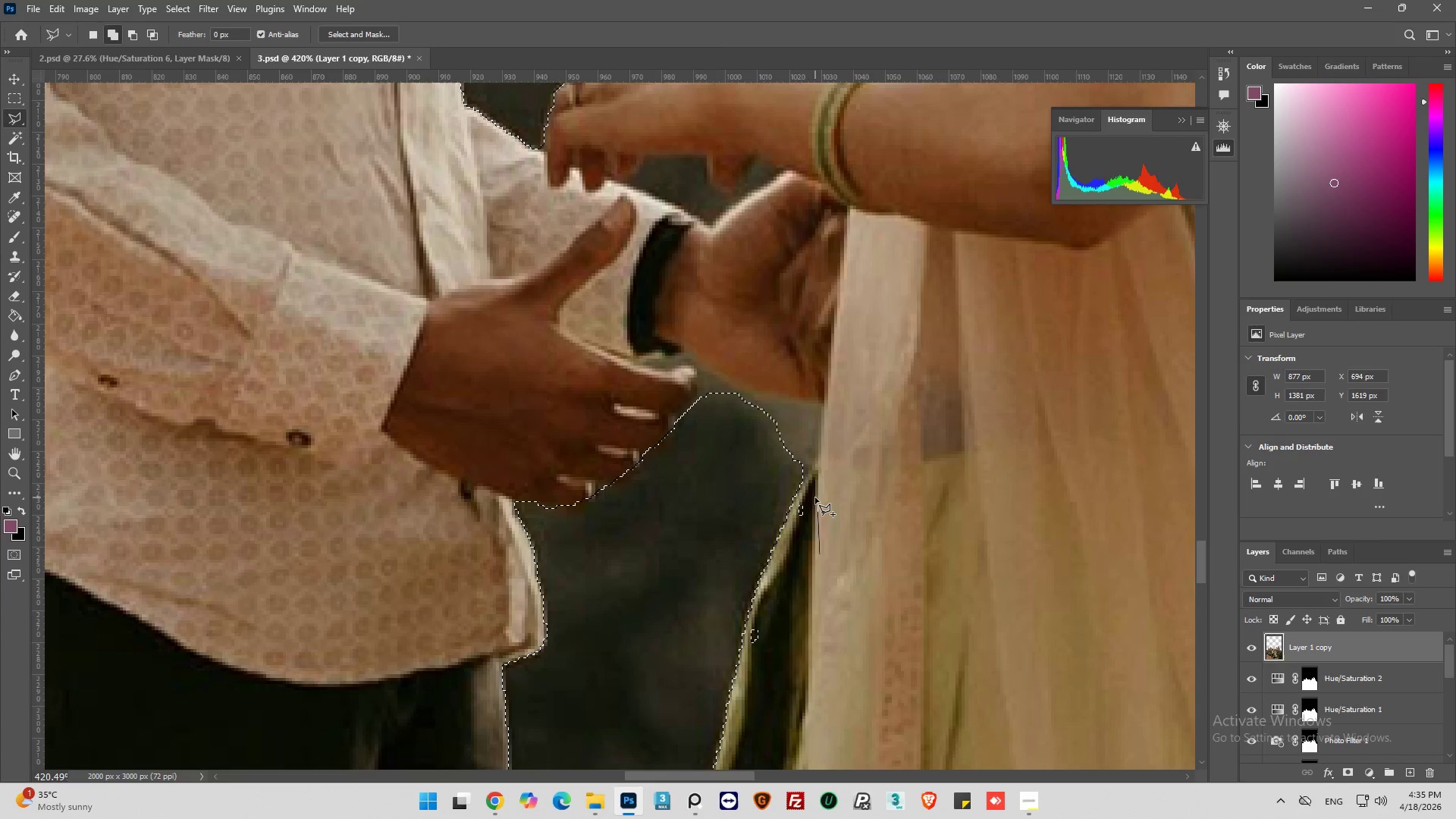 
left_click([806, 494])
 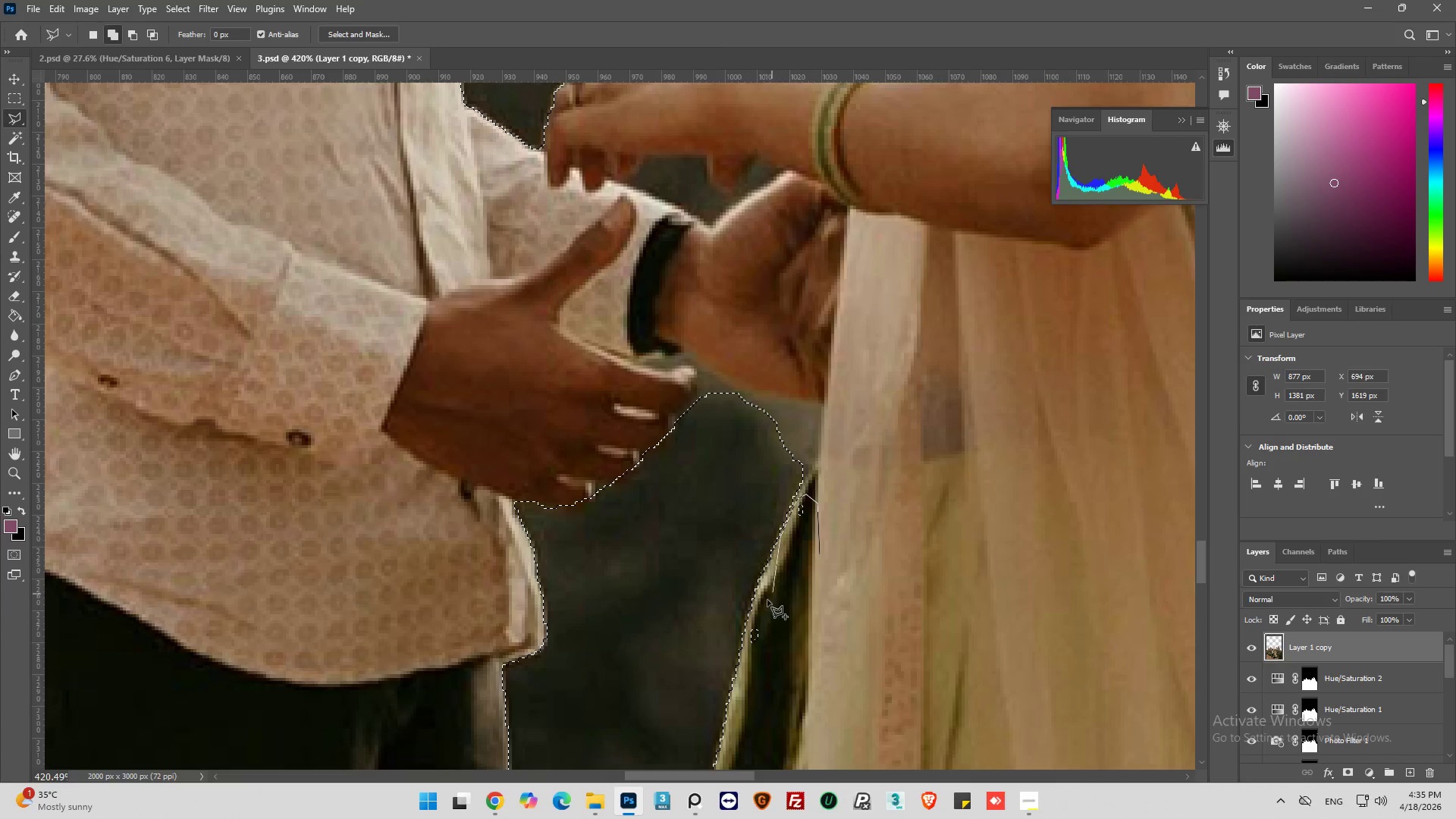 
left_click_drag(start_coordinate=[755, 610], to_coordinate=[753, 617])
 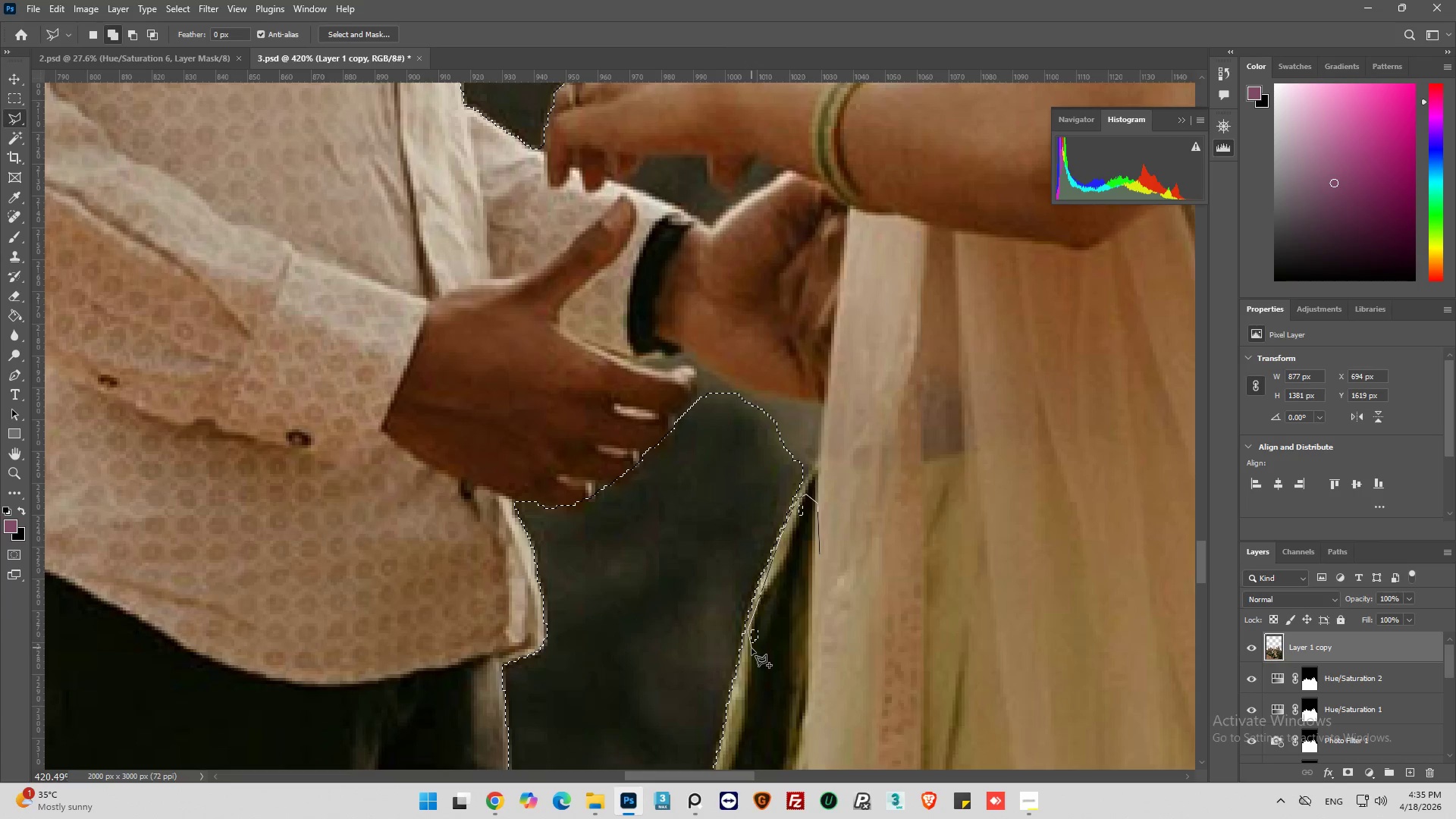 
left_click_drag(start_coordinate=[752, 659], to_coordinate=[759, 661])
 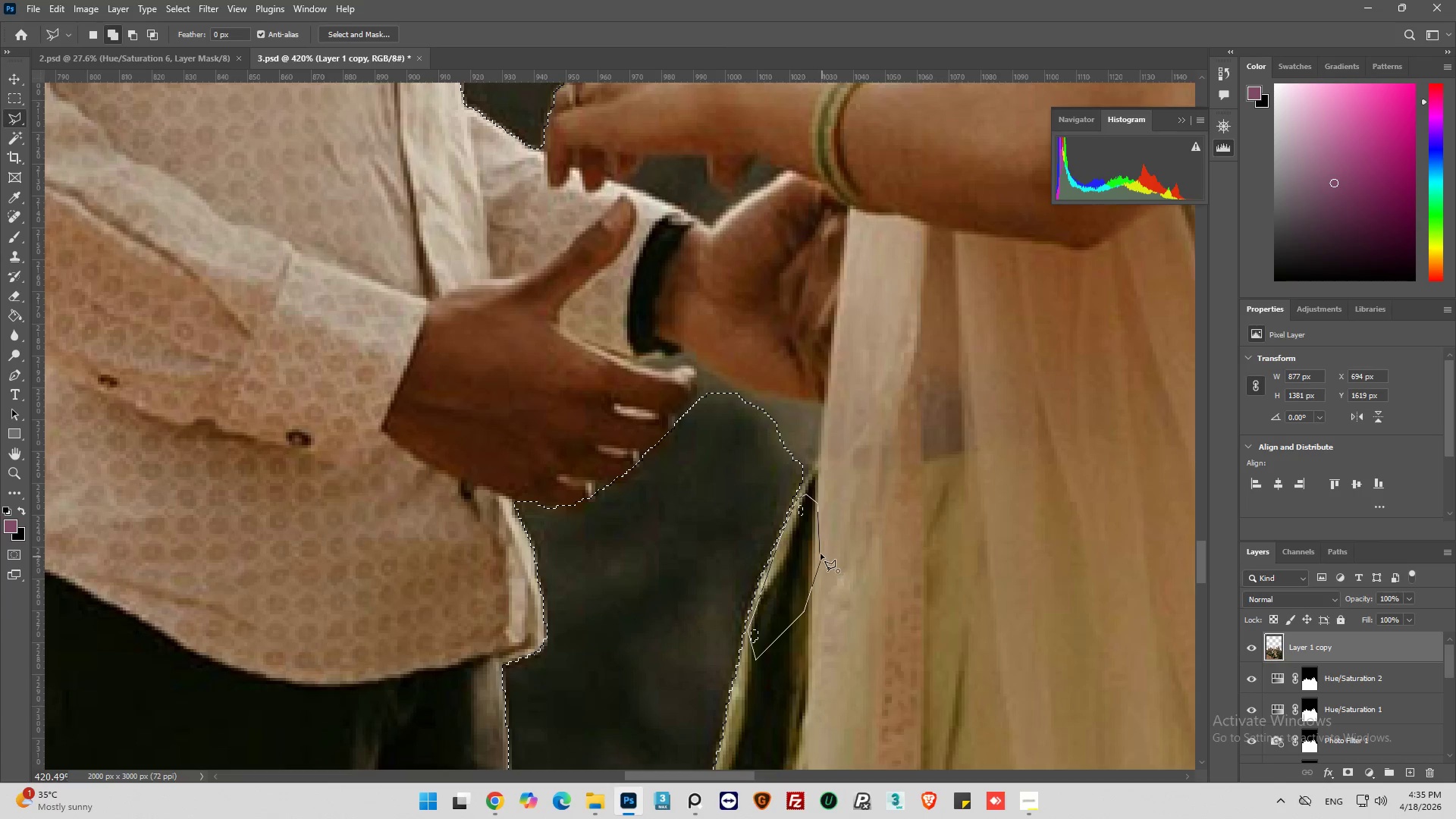 
left_click([820, 552])
 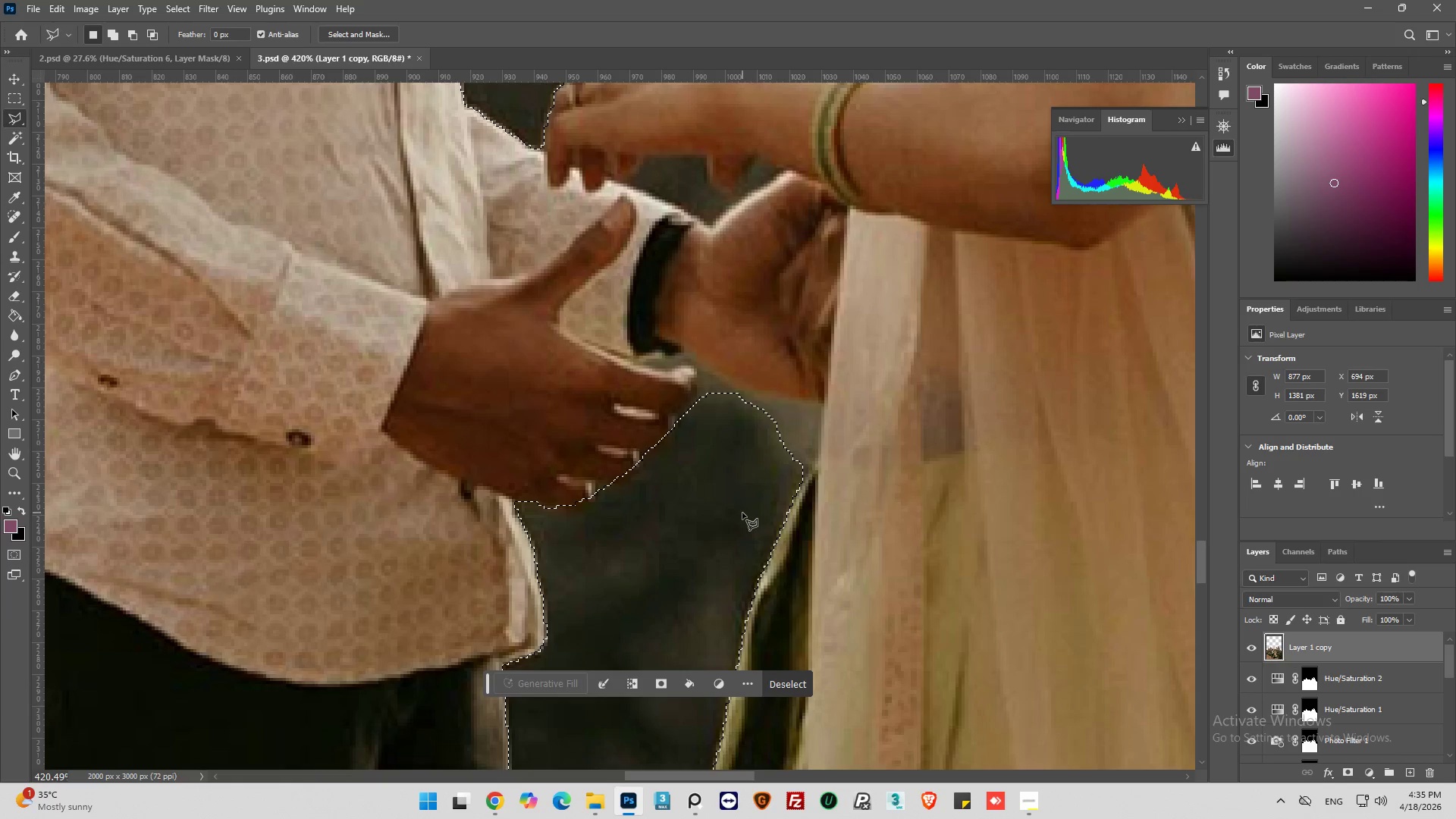 
hold_key(key=AltLeft, duration=0.61)
left_click([741, 497])
 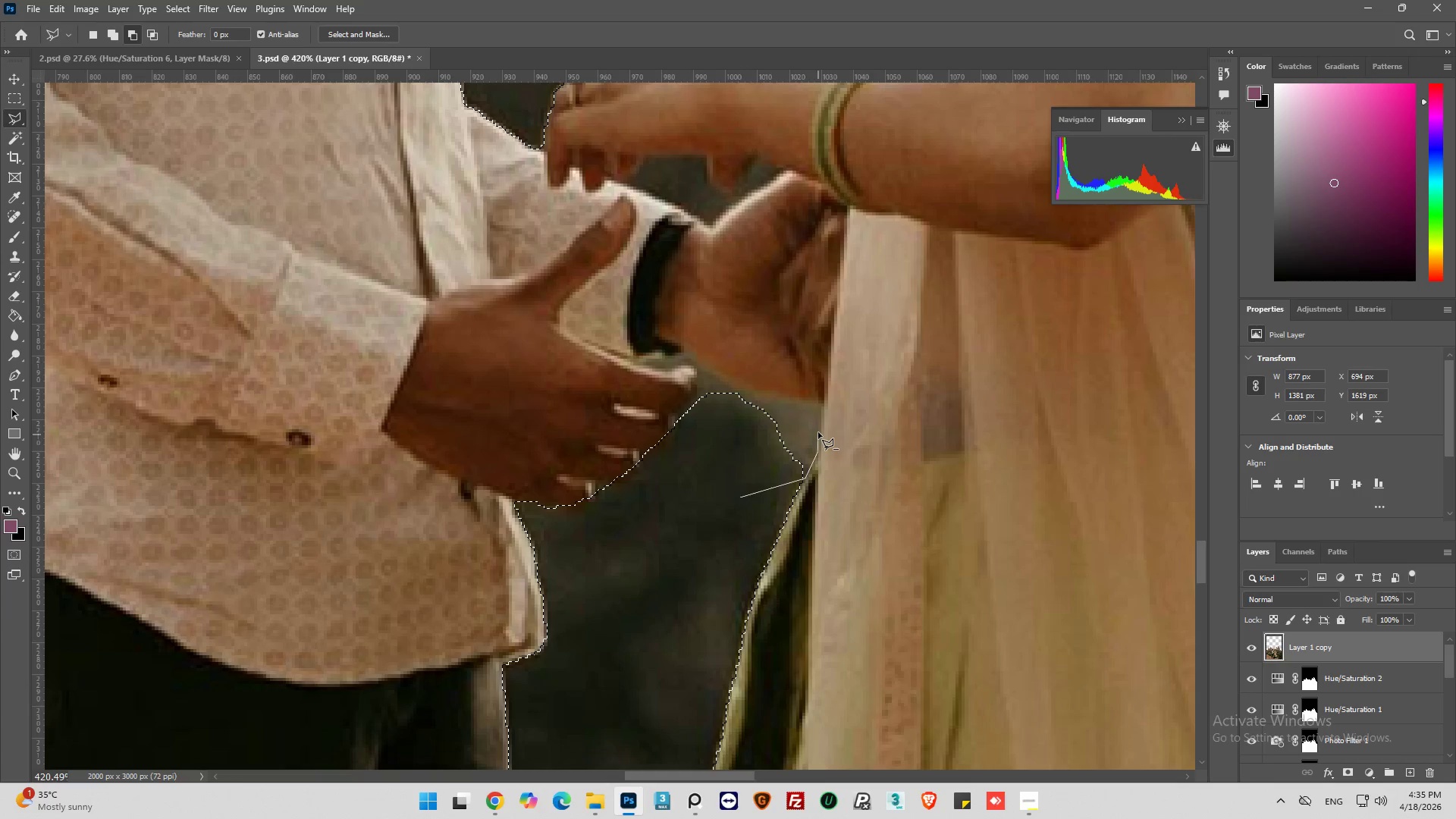 
left_click([822, 413])
 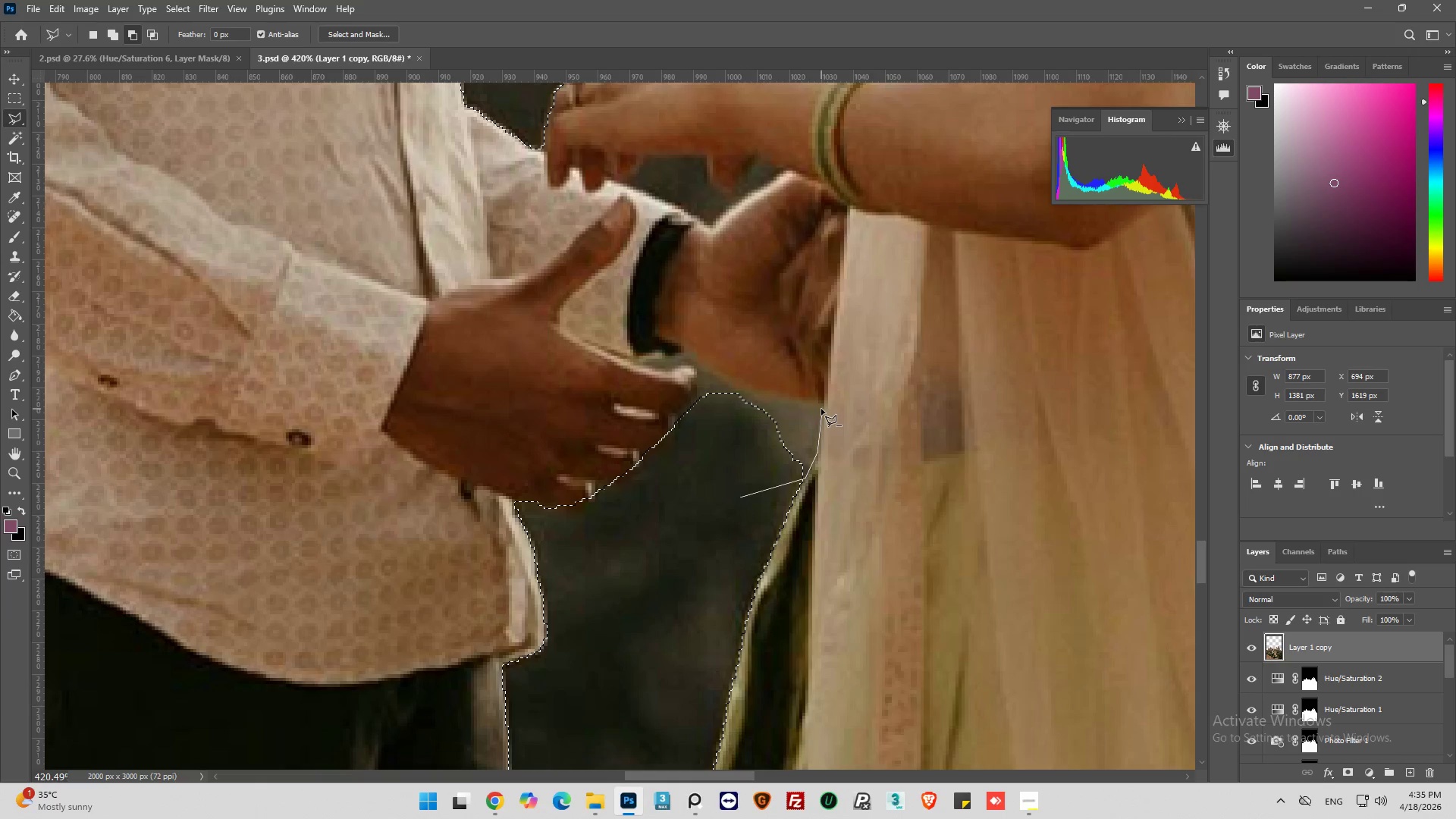 
left_click([821, 409])
 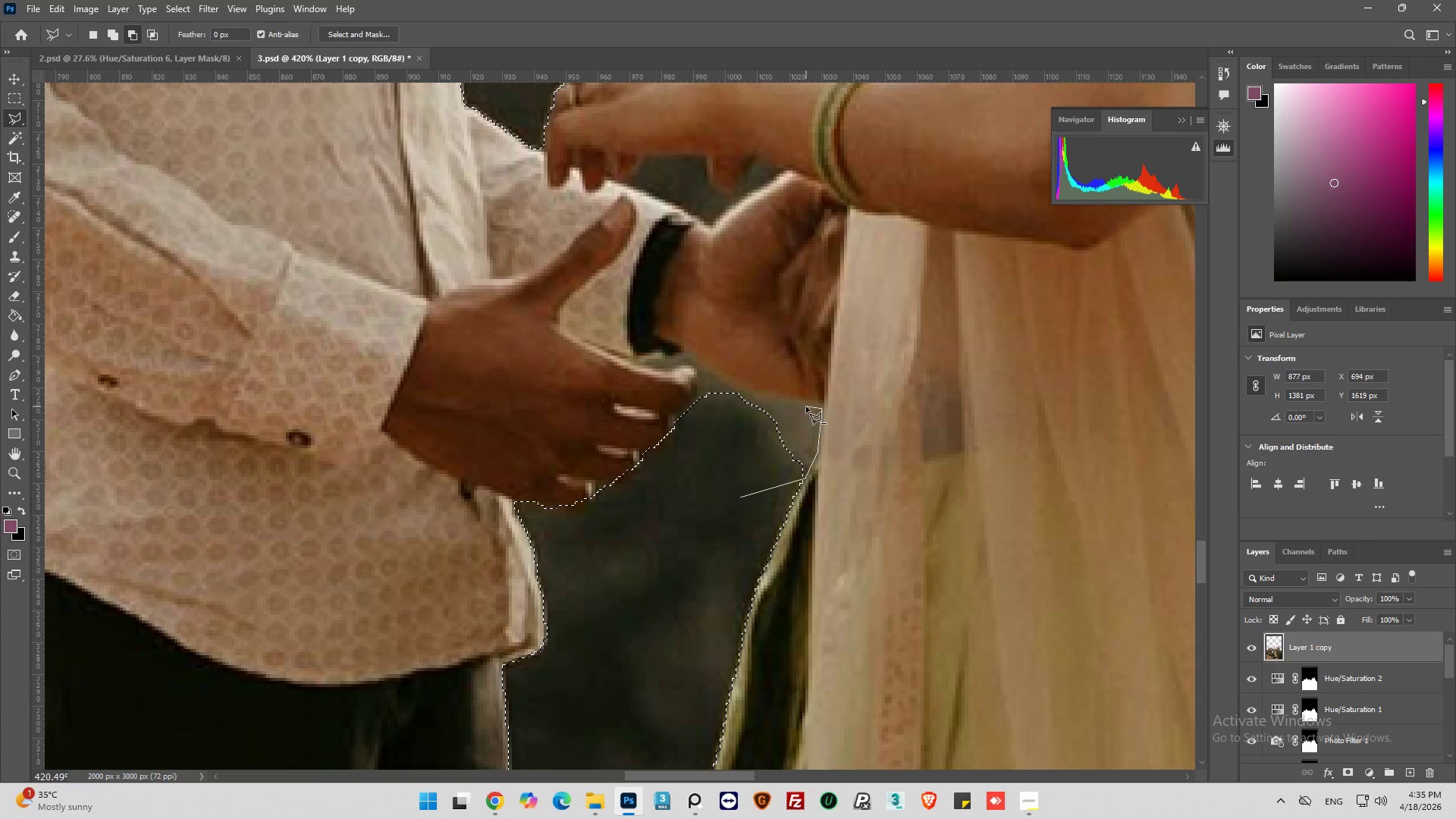 
left_click([806, 406])
 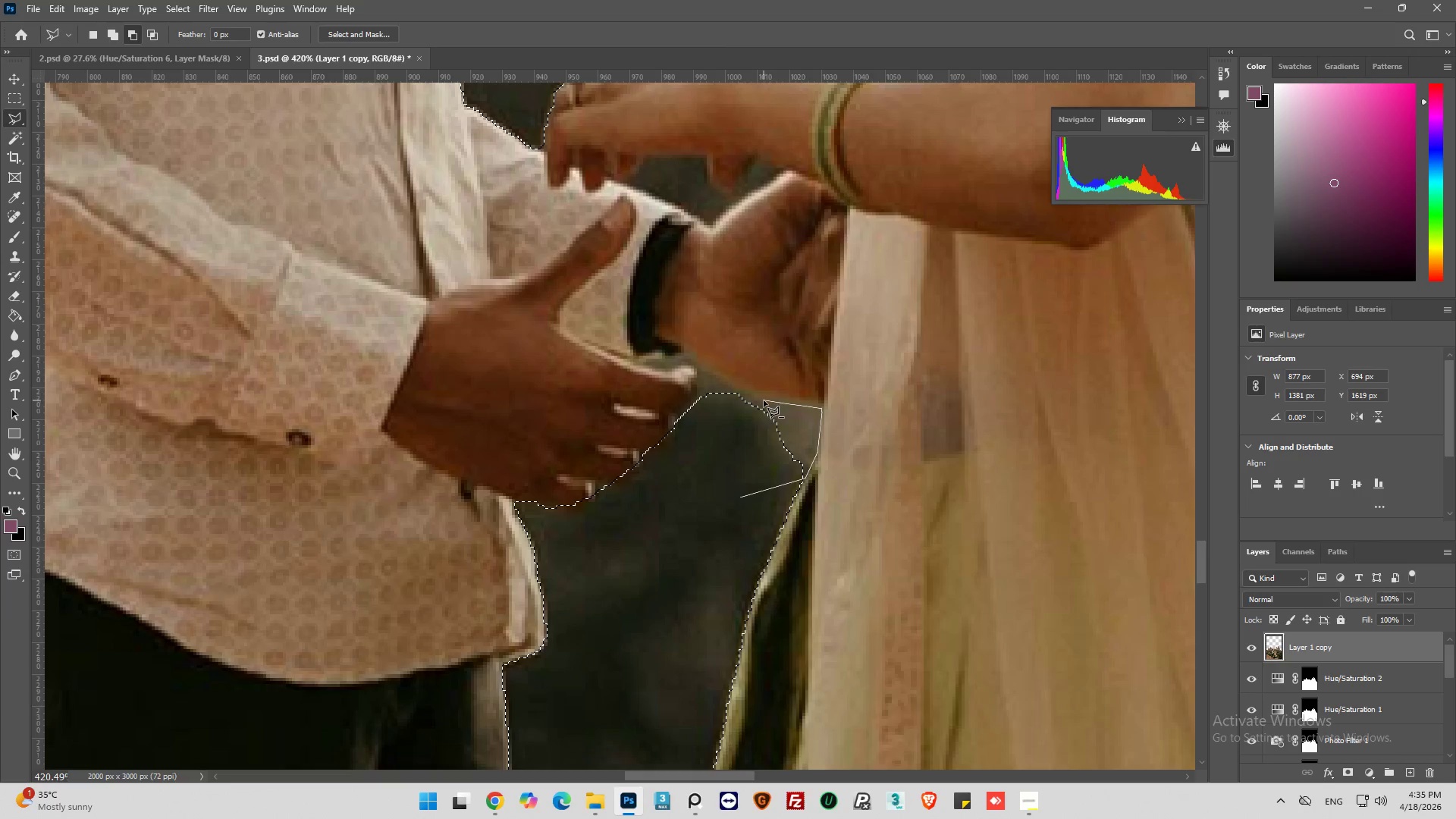 
left_click_drag(start_coordinate=[764, 400], to_coordinate=[759, 400])
 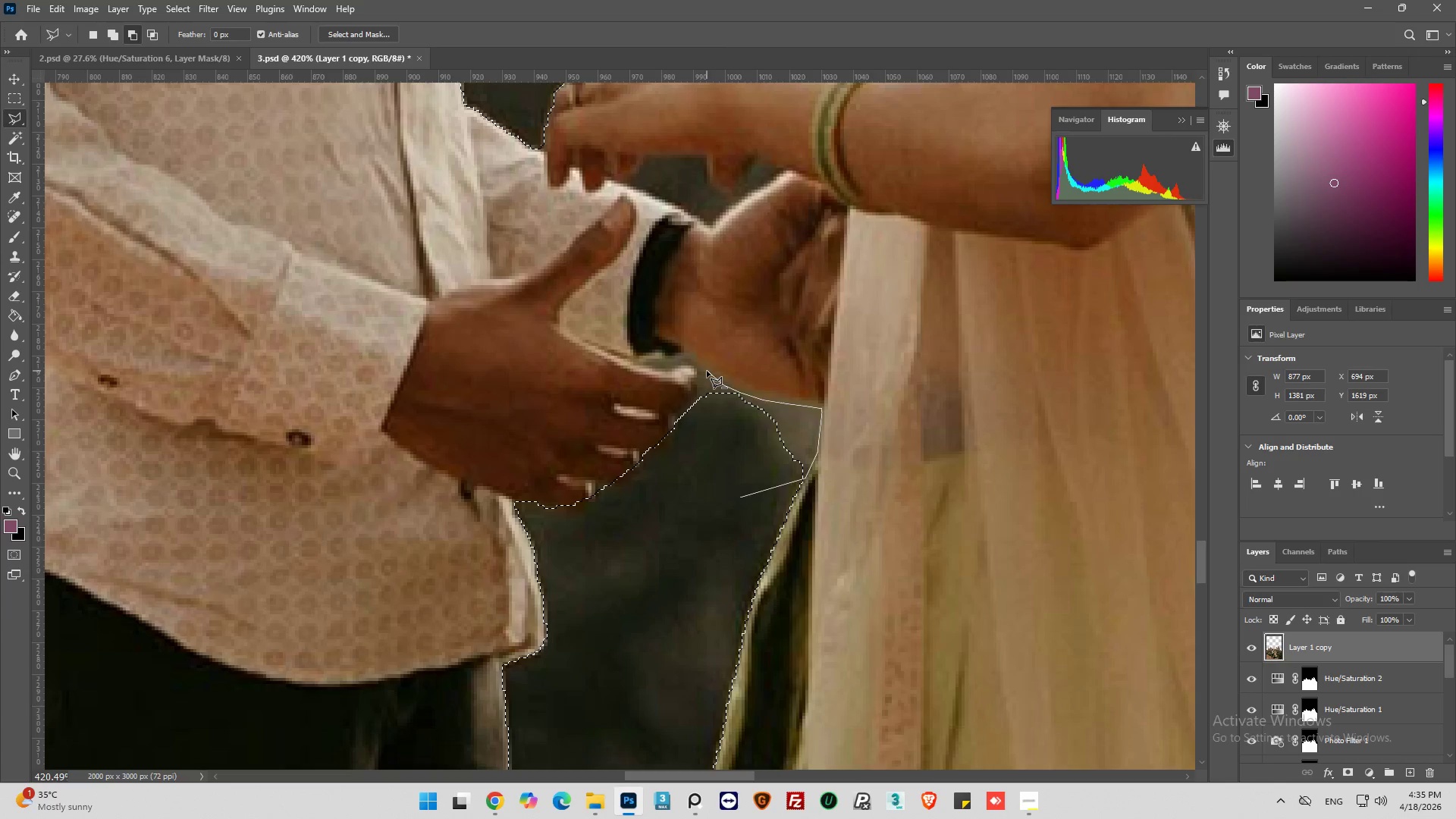 
left_click([705, 372])
 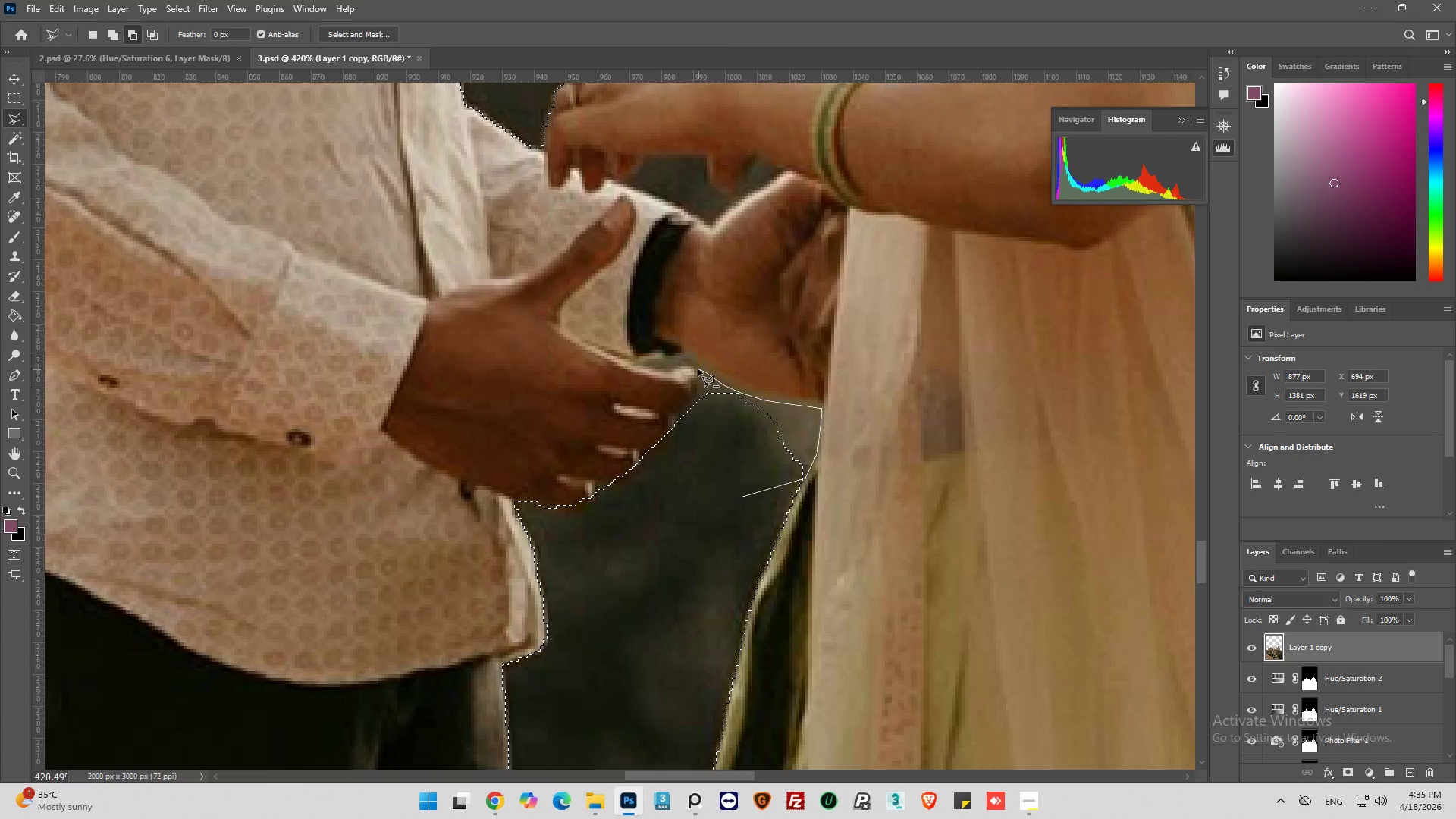 
left_click([697, 370])
 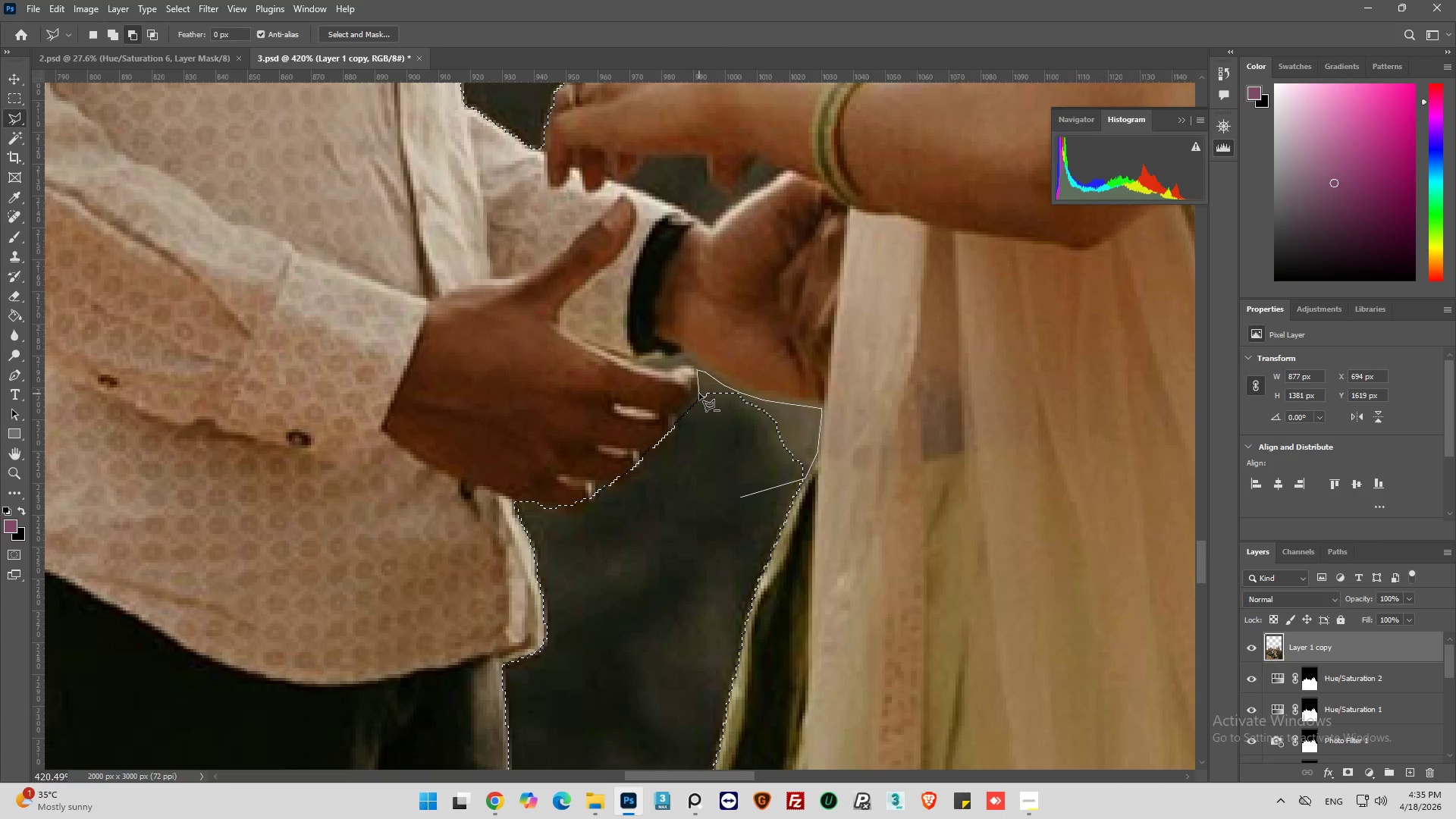 
left_click([698, 394])
 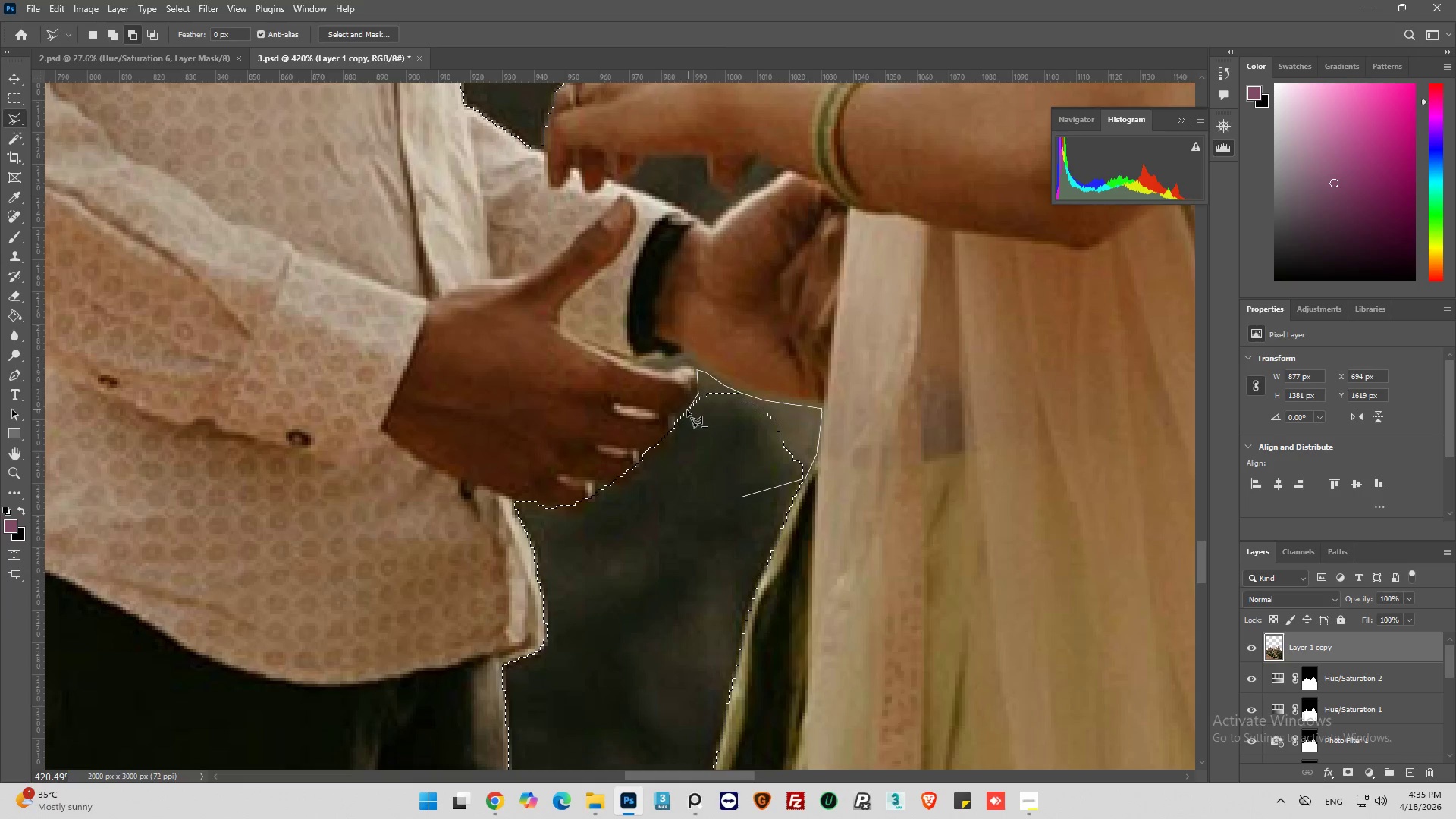 
left_click([686, 410])
 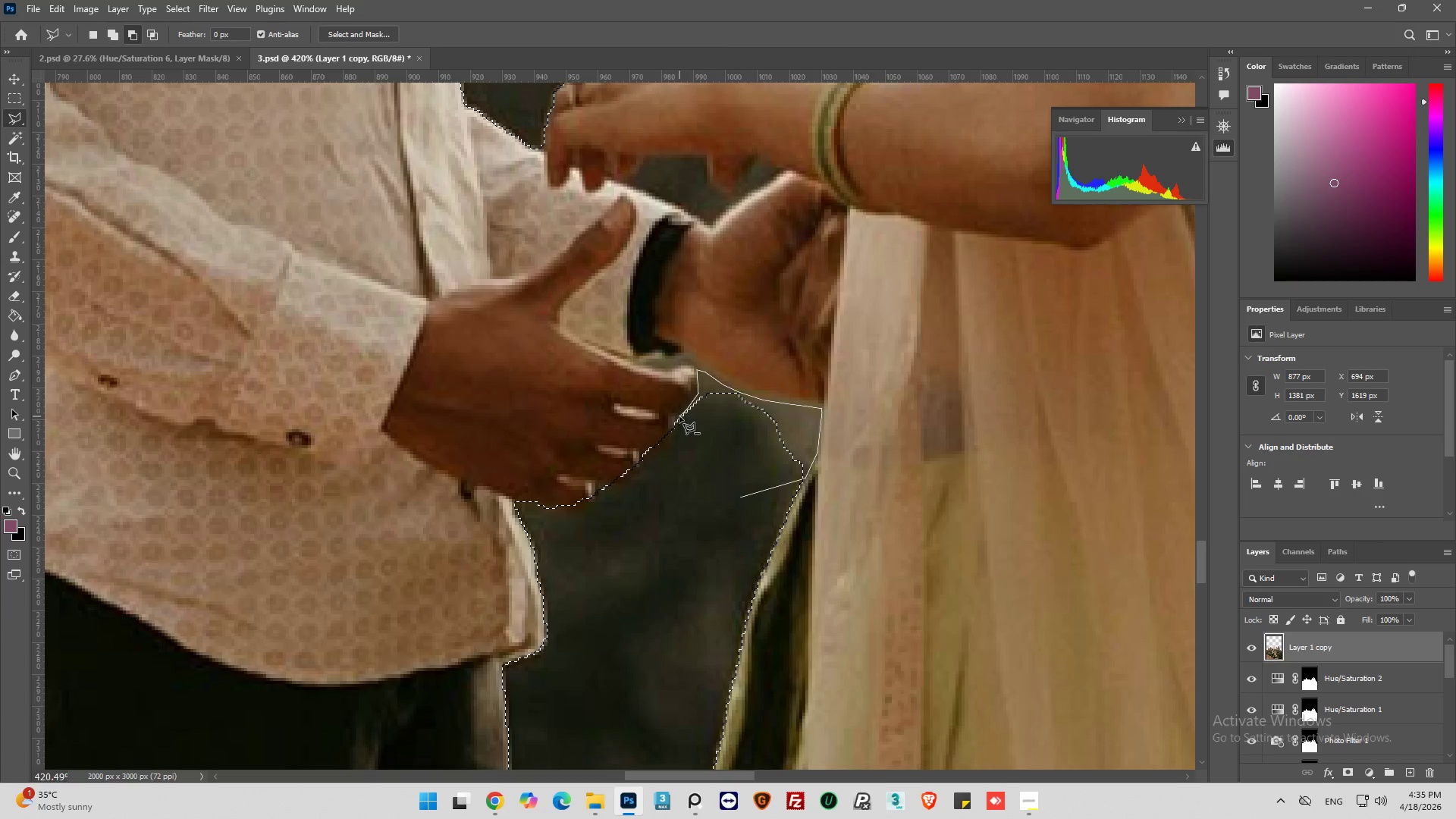 
left_click([679, 416])
 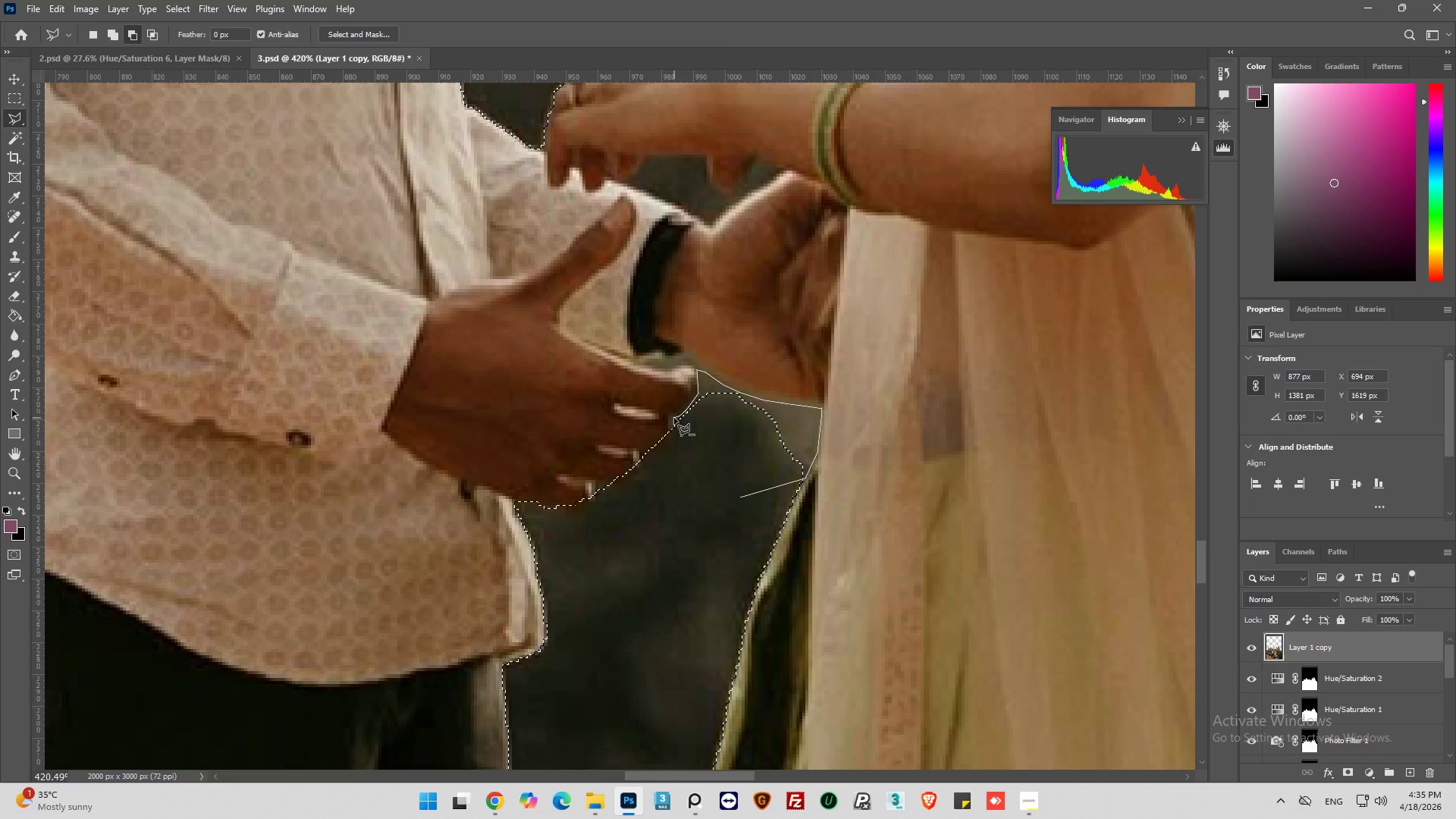 
left_click([674, 418])
 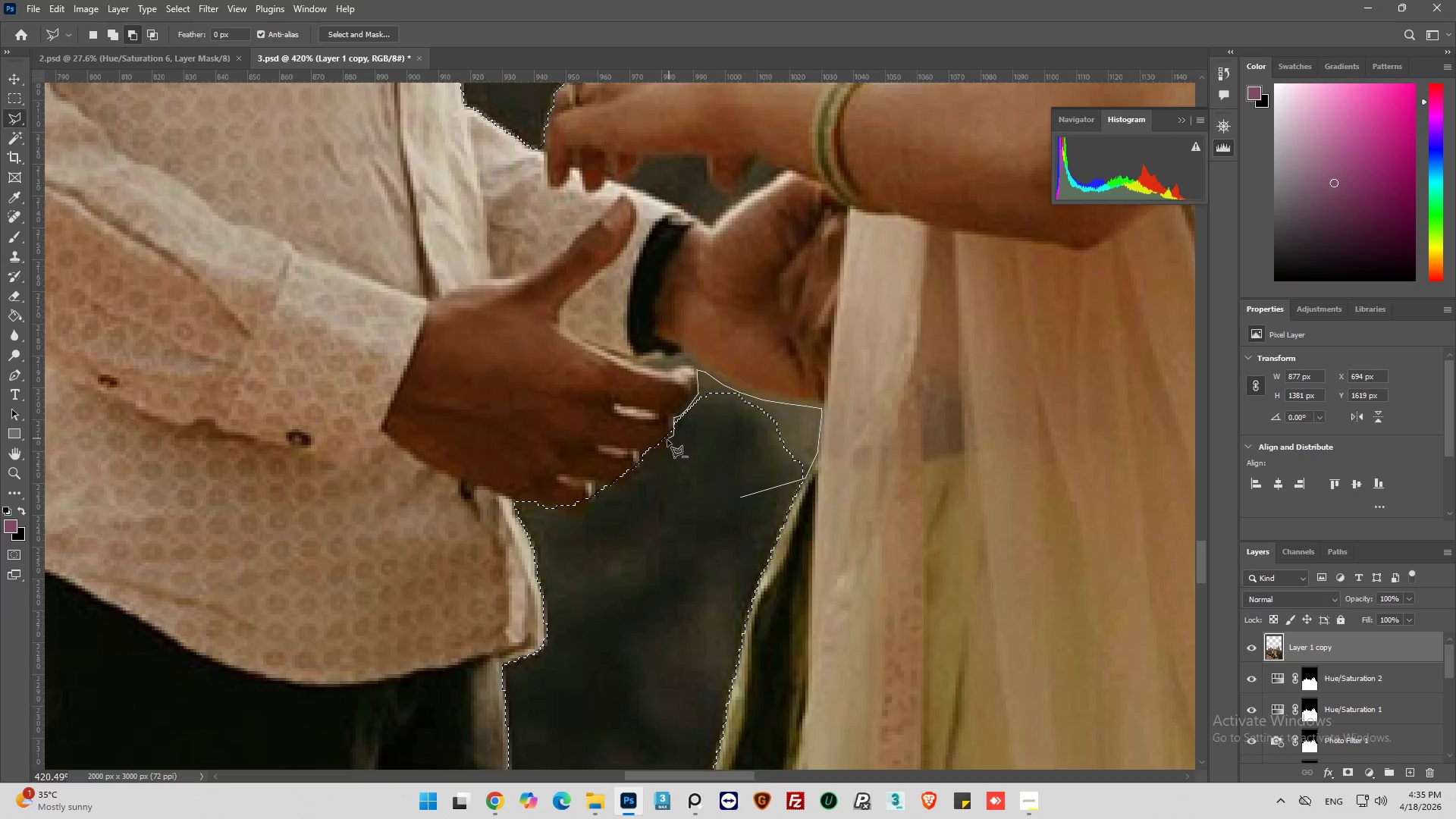 
left_click_drag(start_coordinate=[679, 482], to_coordinate=[695, 484])
 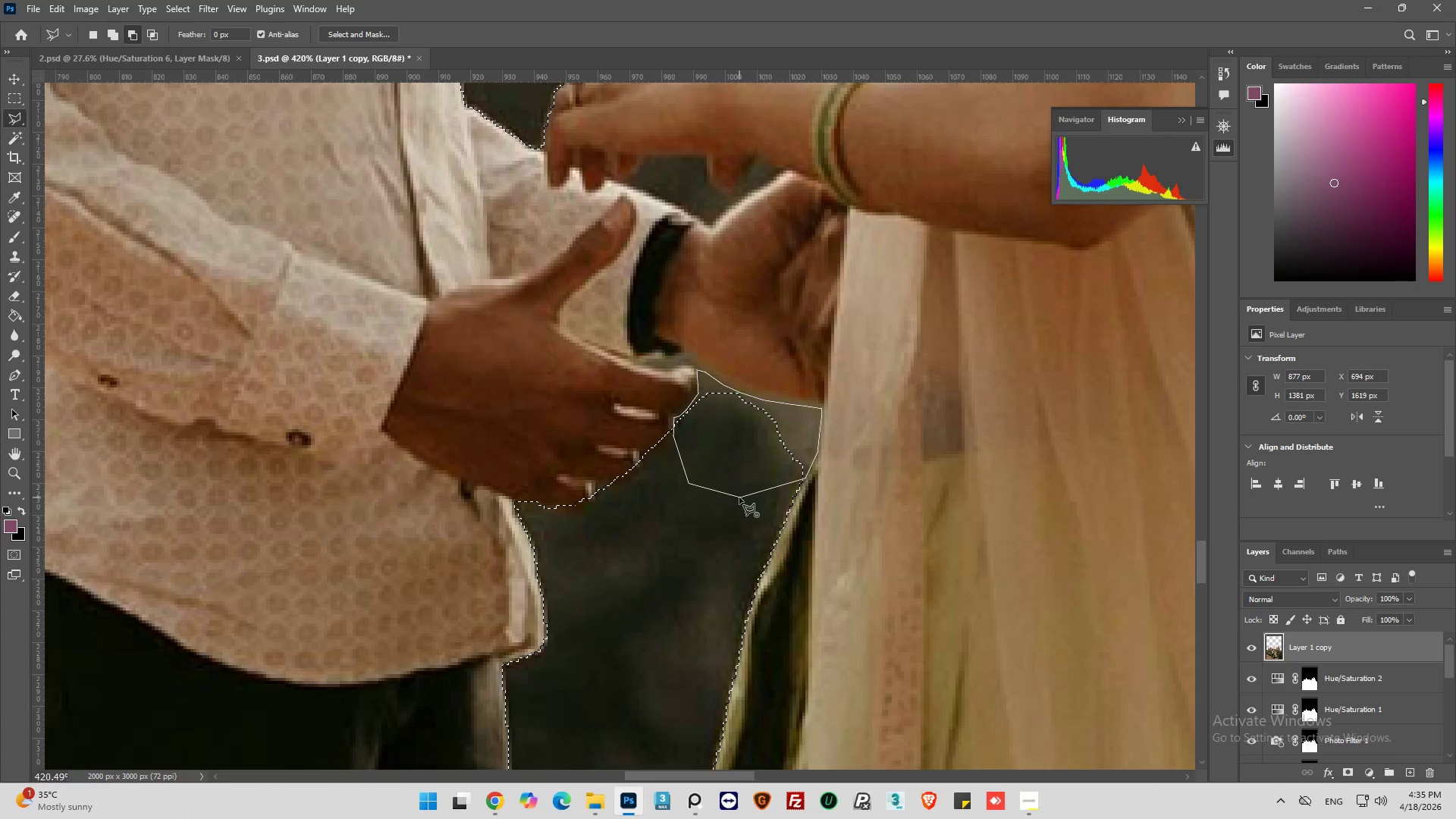 
left_click([739, 497])
 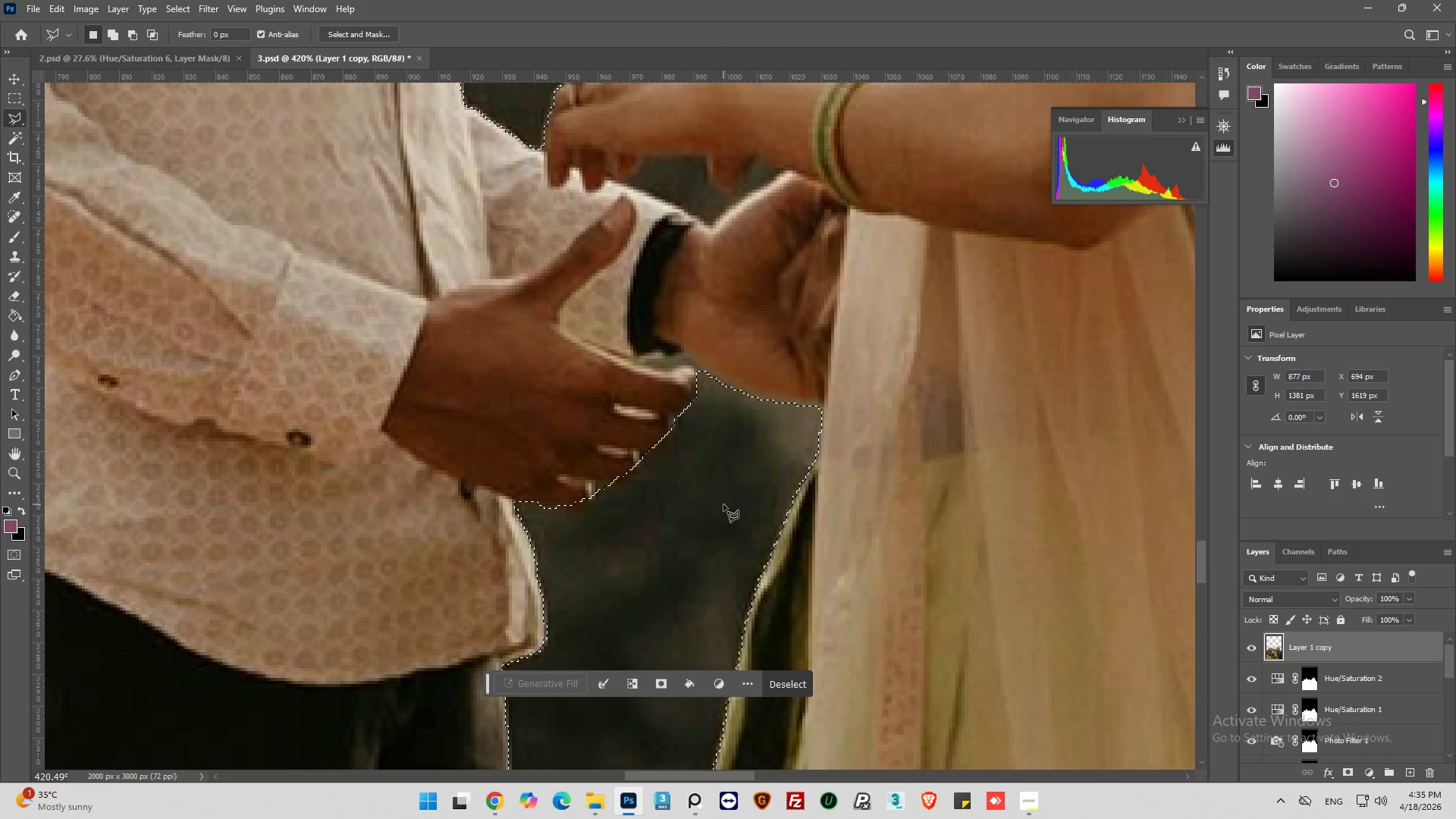 
key(Alt+AltLeft)
 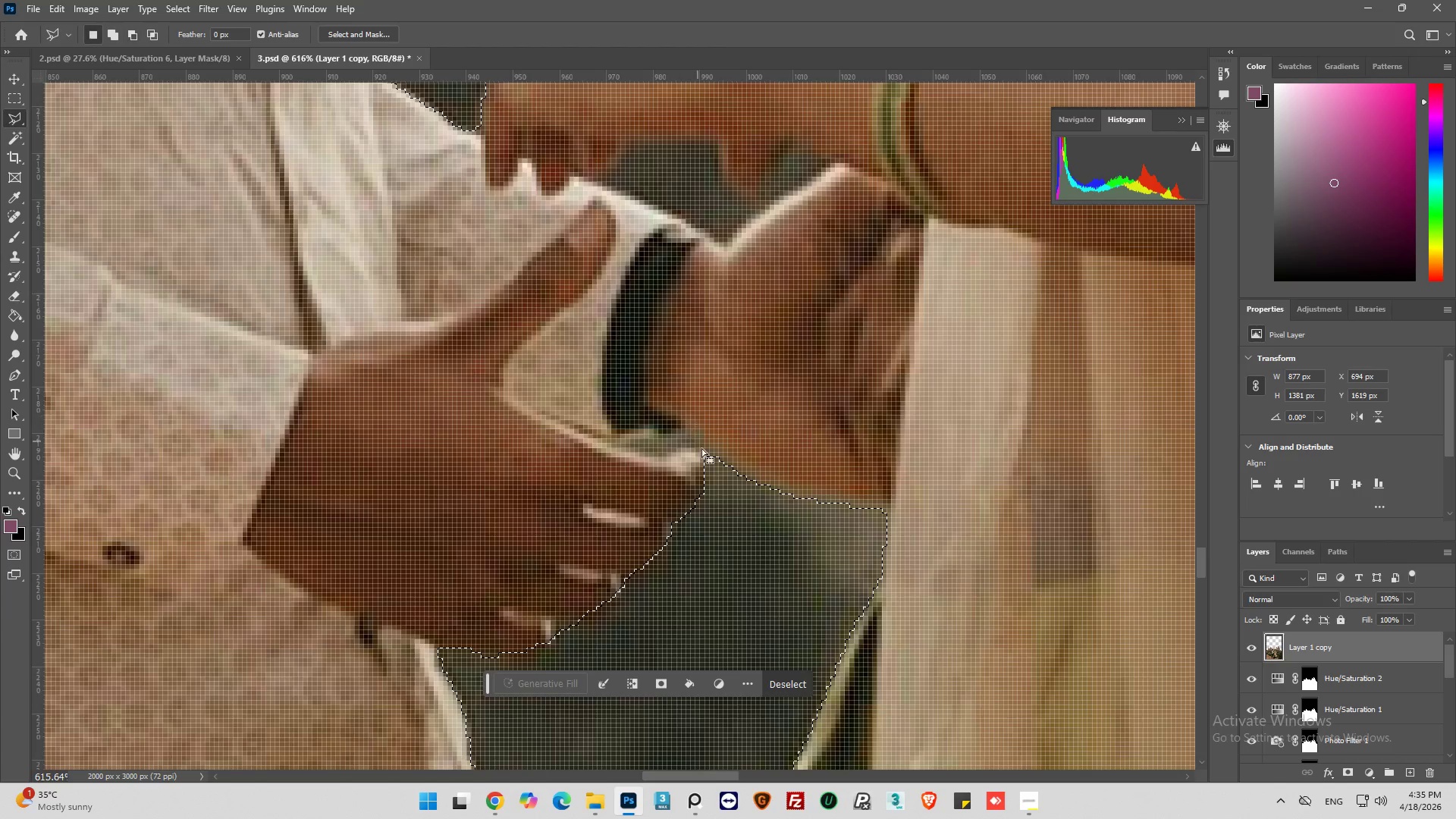 
hold_key(key=AltLeft, duration=0.33)
scroll: coordinate [707, 459], scroll_direction: up, amount: 8.0
 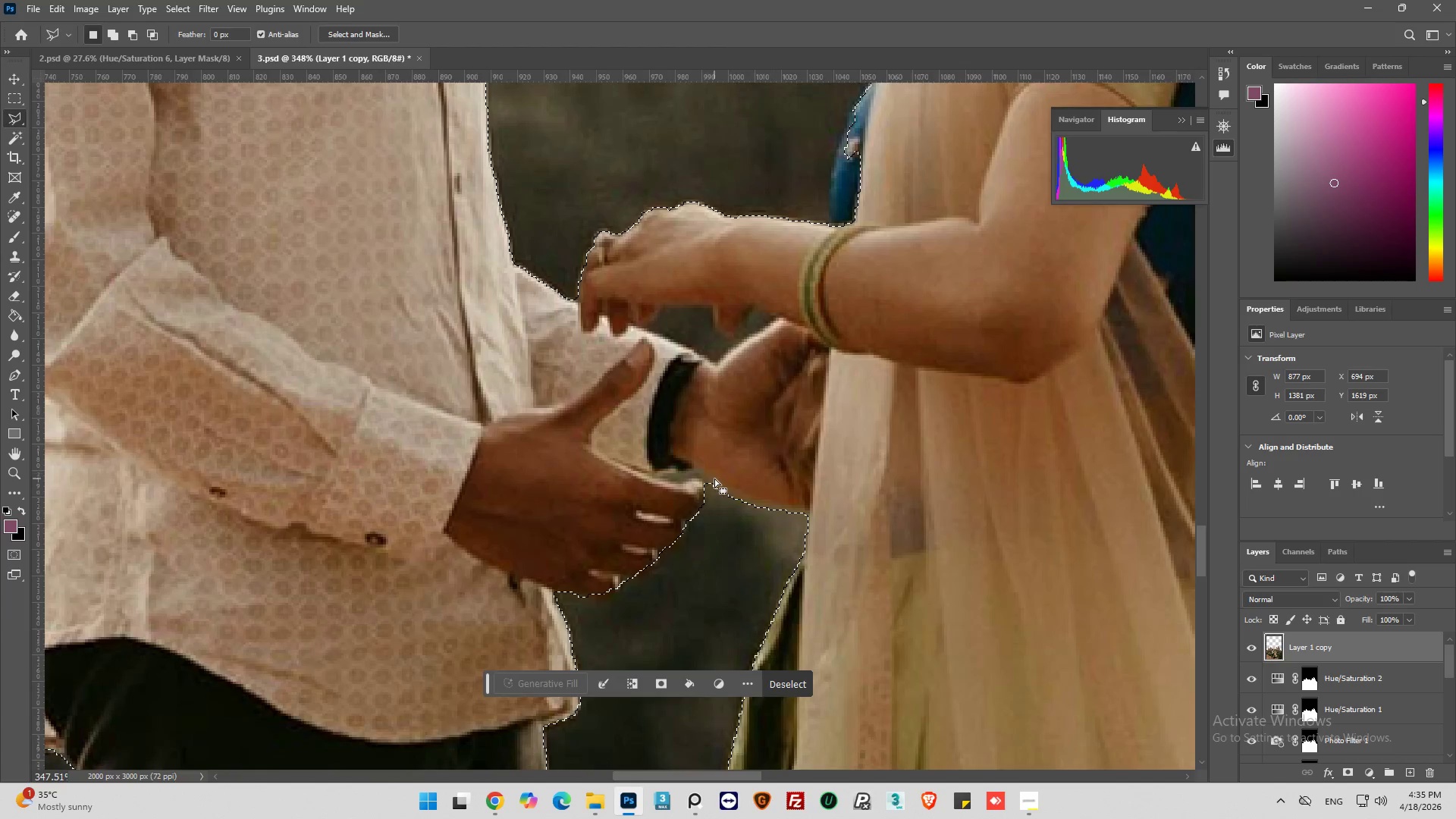 
hold_key(key=AltLeft, duration=1.39)
left_click([718, 493])
 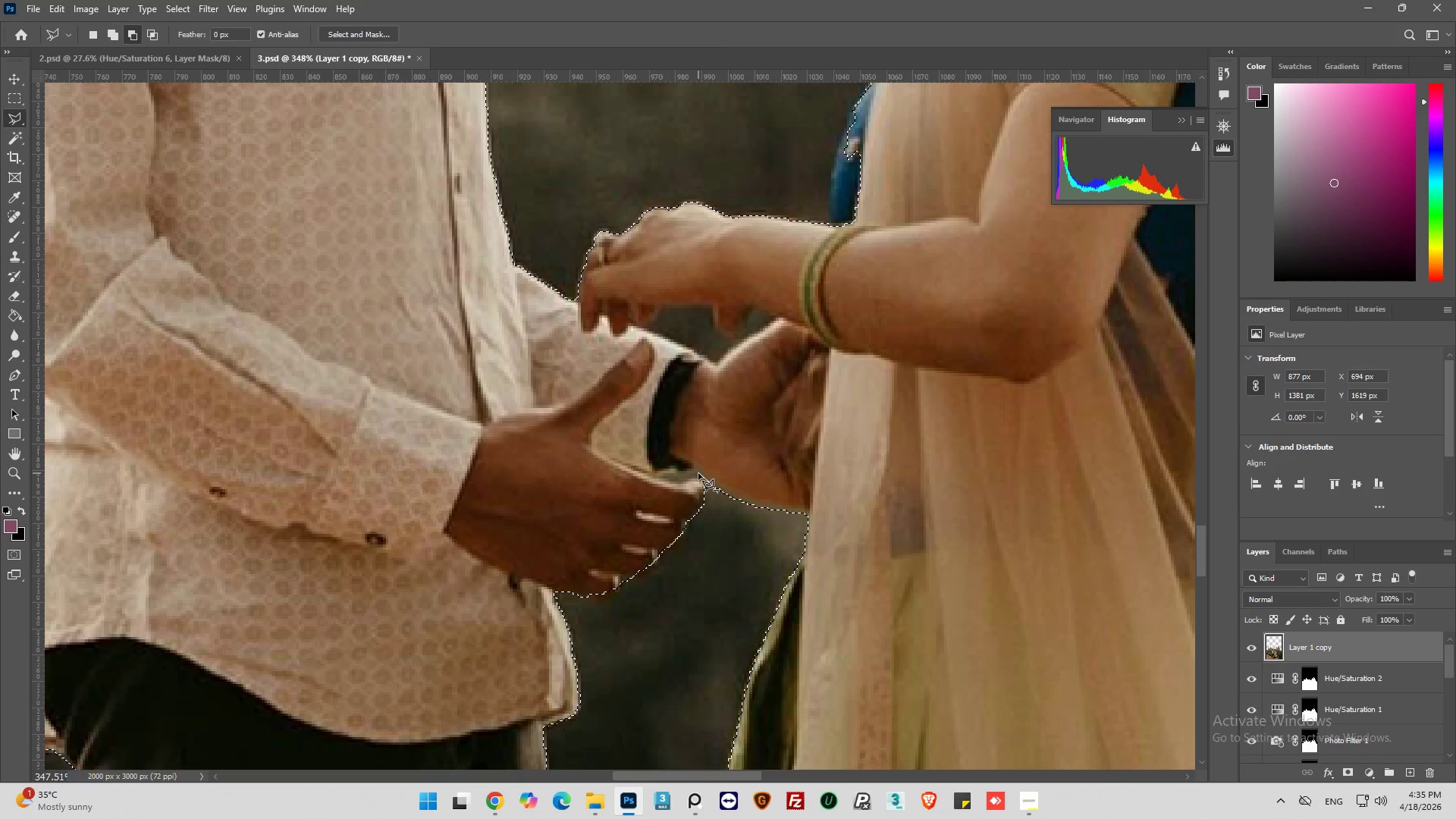 
left_click([699, 470])
 